 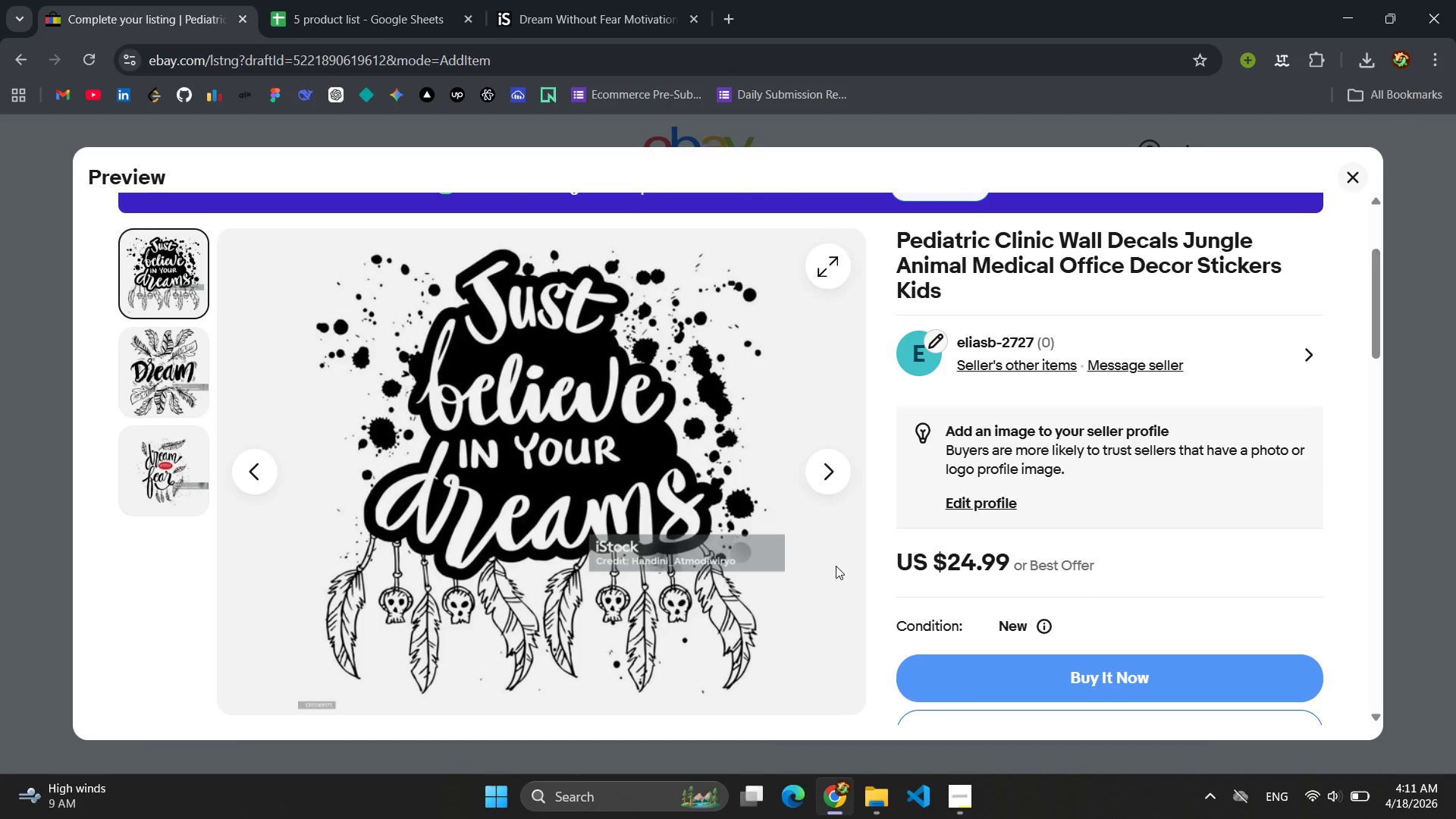 
scroll: coordinate [836, 566], scroll_direction: down, amount: 10.0
 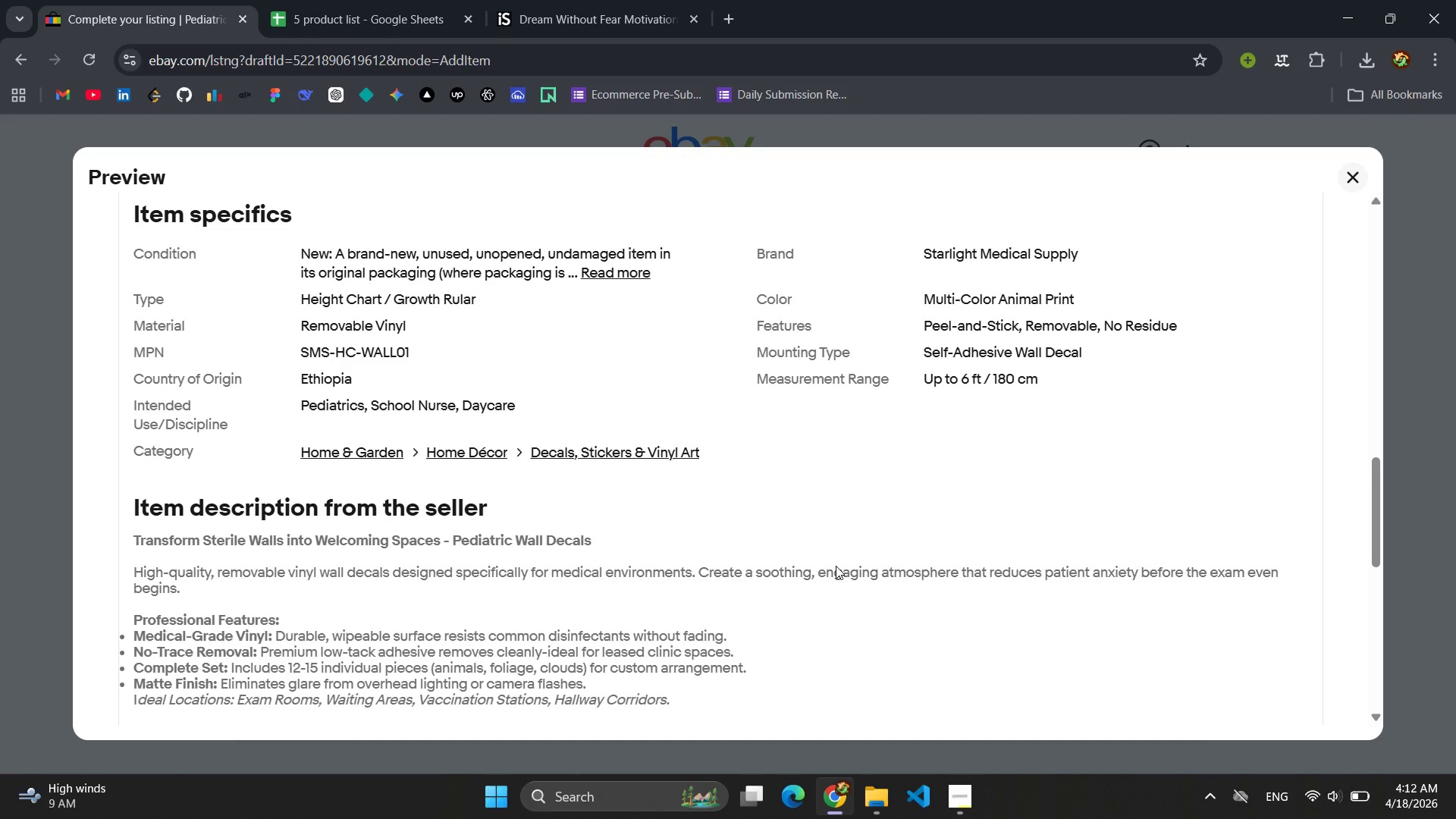 
wait(44.26)
 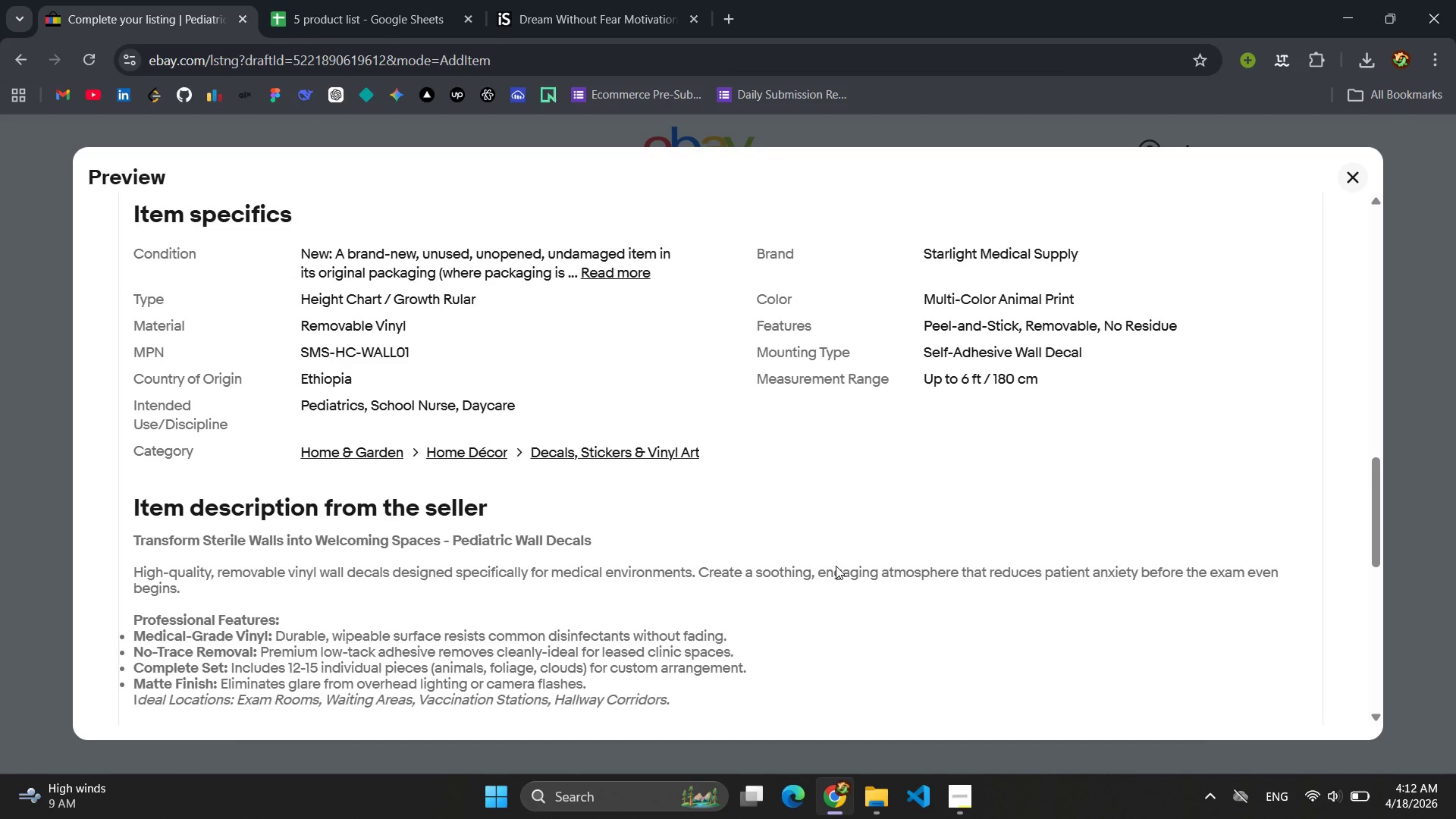 
scroll: coordinate [921, 559], scroll_direction: up, amount: 12.0
 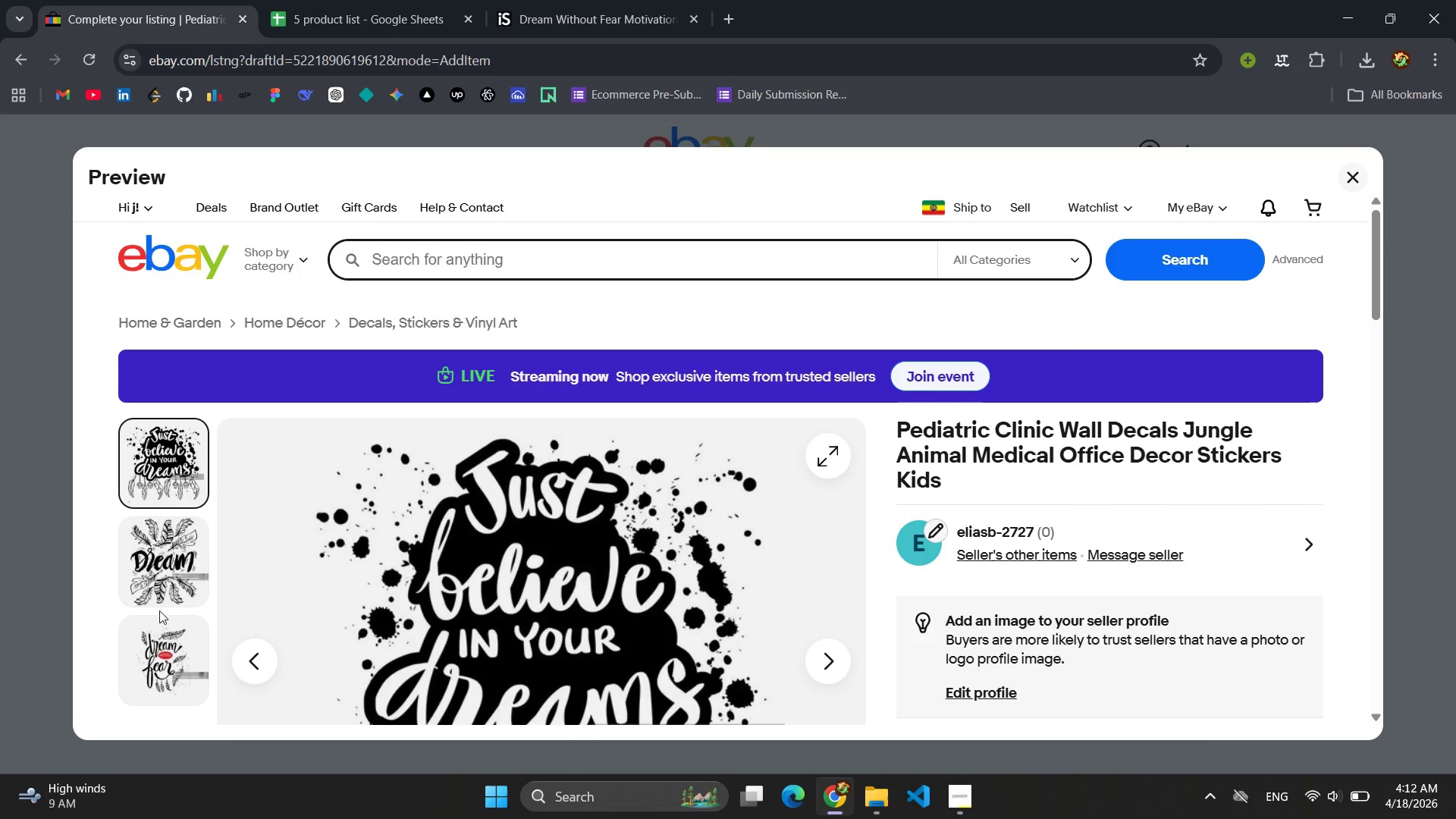 
left_click([137, 570])
 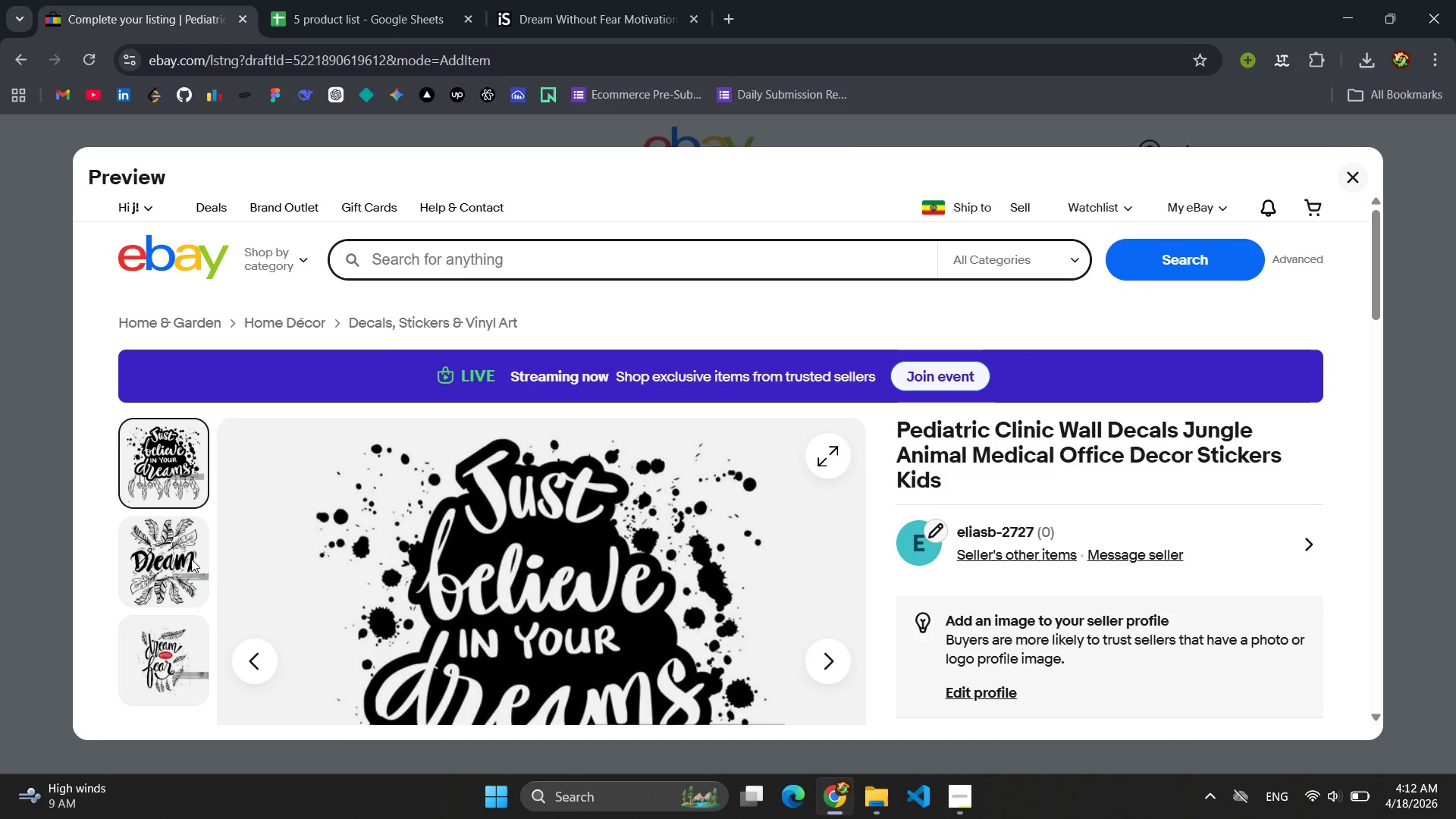 
scroll: coordinate [193, 559], scroll_direction: none, amount: 0.0
 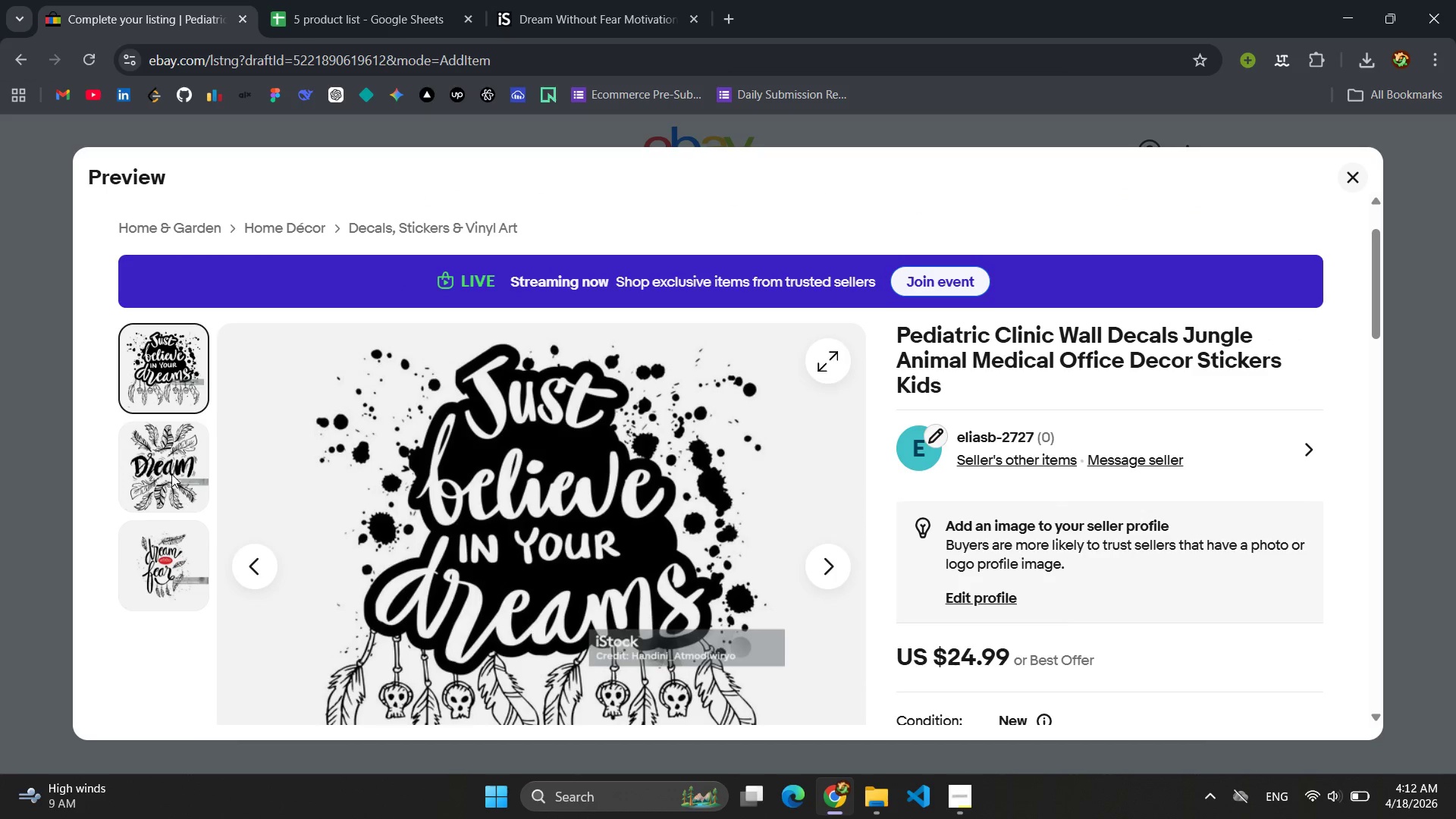 
left_click([171, 474])
 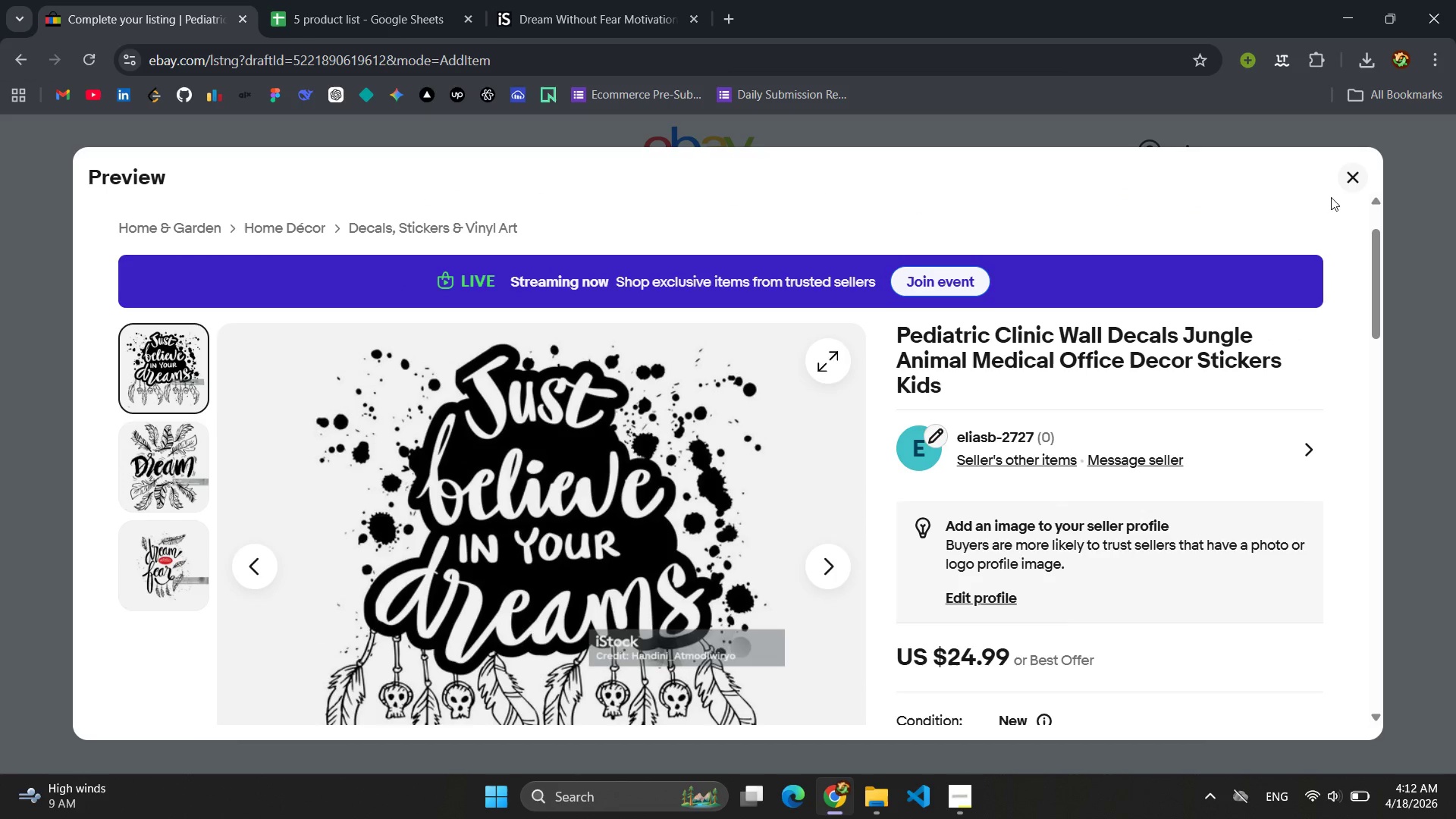 
scroll: coordinate [761, 482], scroll_direction: down, amount: 5.0
 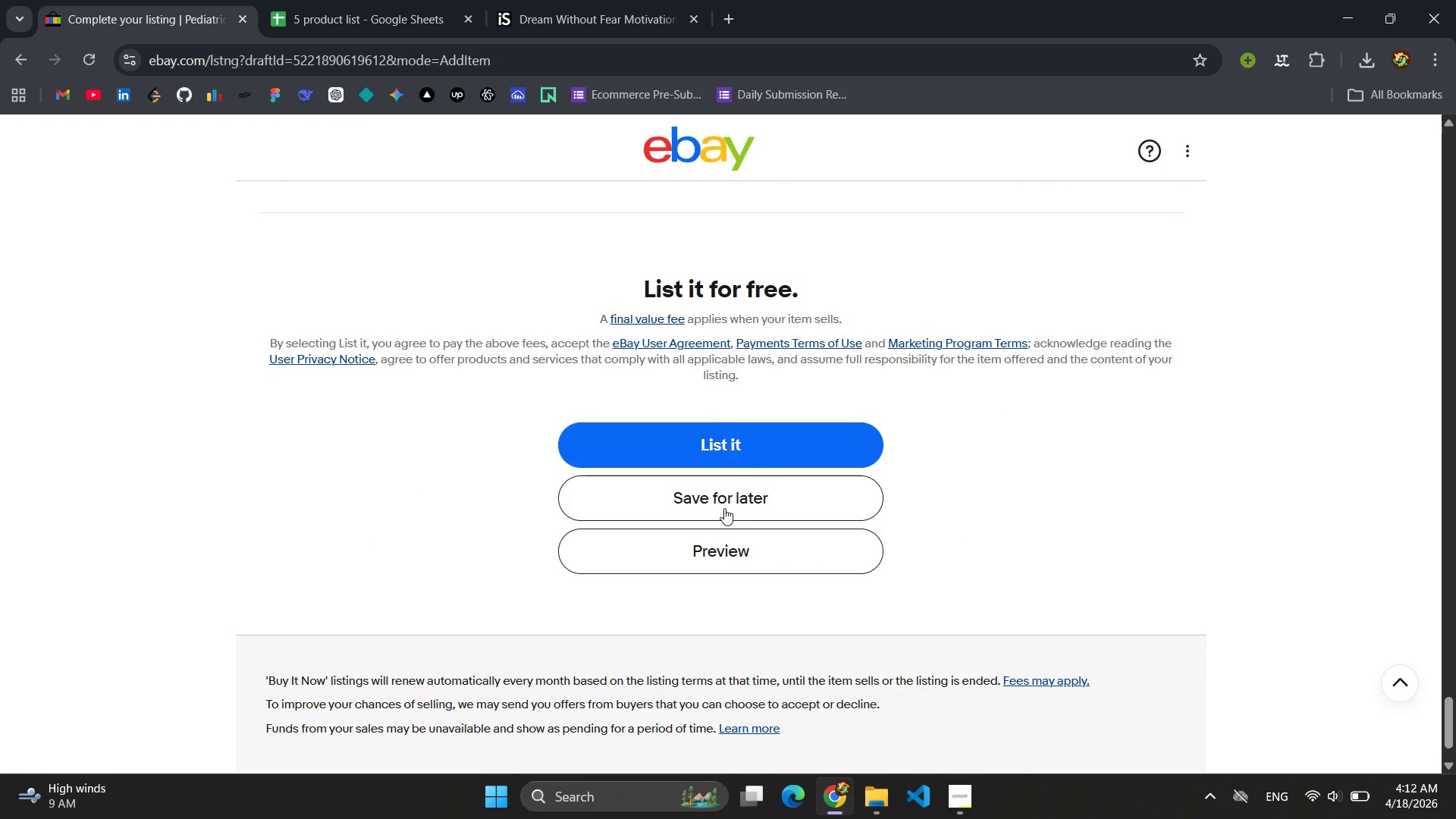 
left_click([724, 508])
 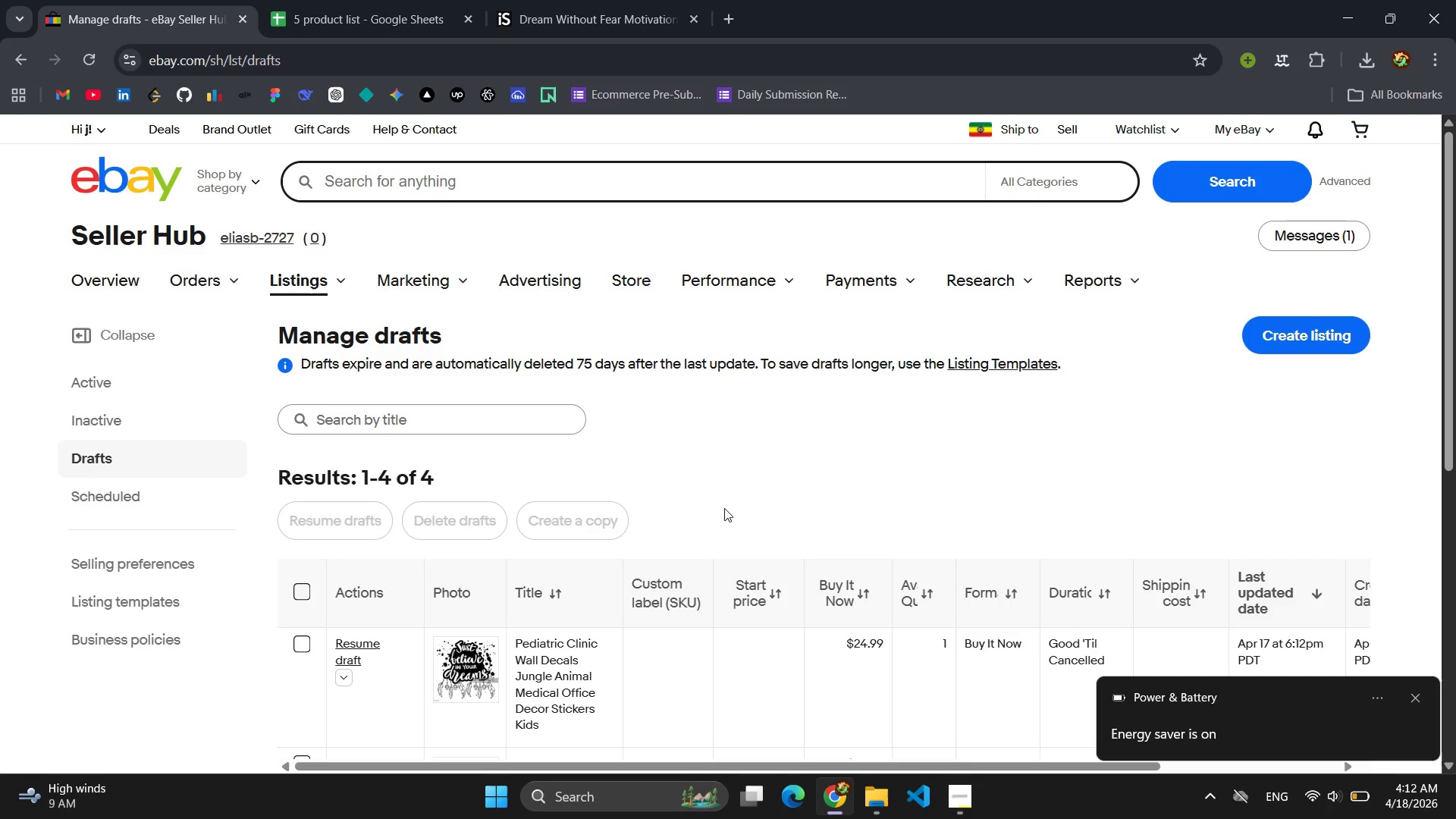 
wait(19.0)
 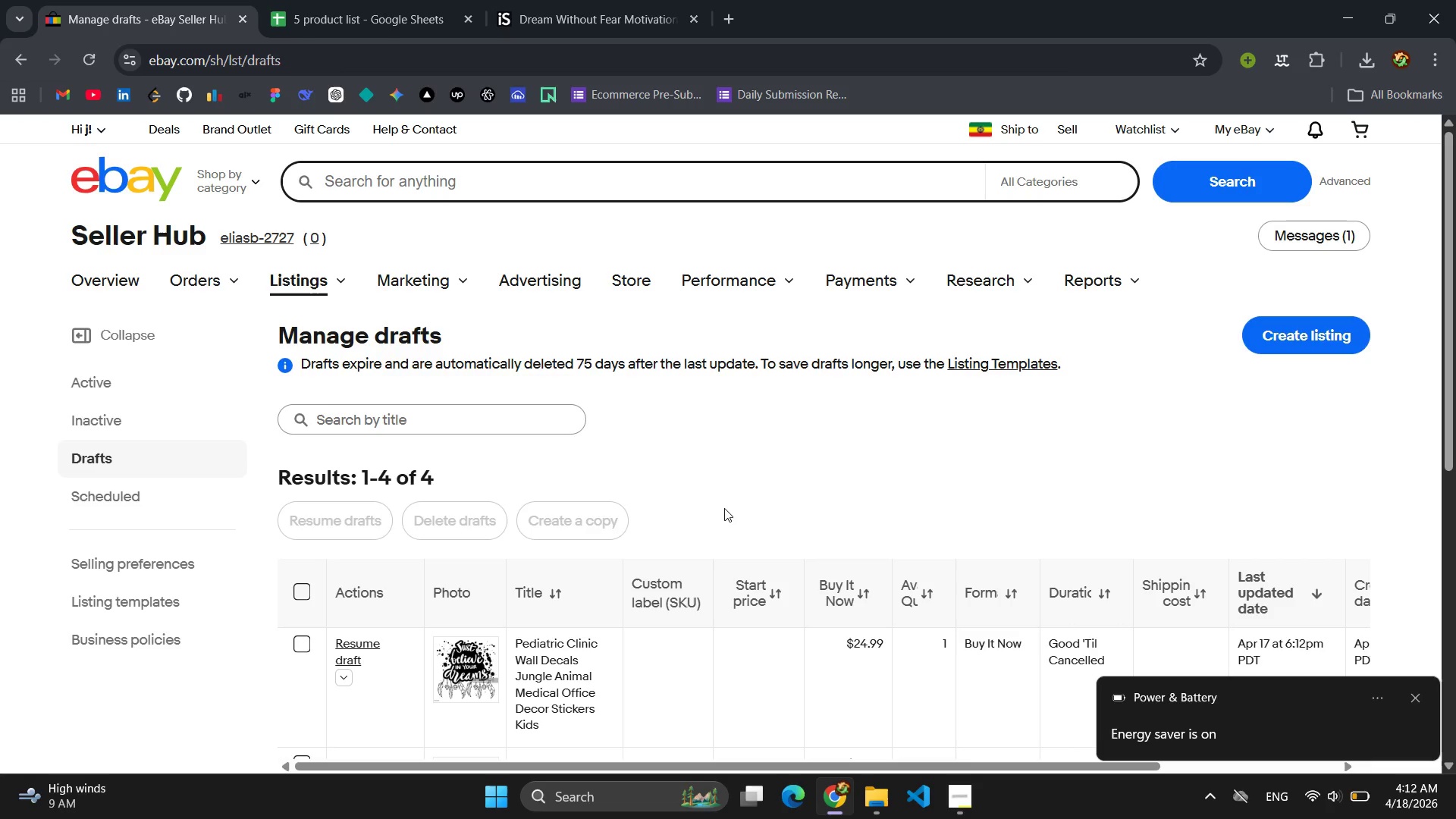 
scroll: coordinate [724, 508], scroll_direction: down, amount: 5.0
 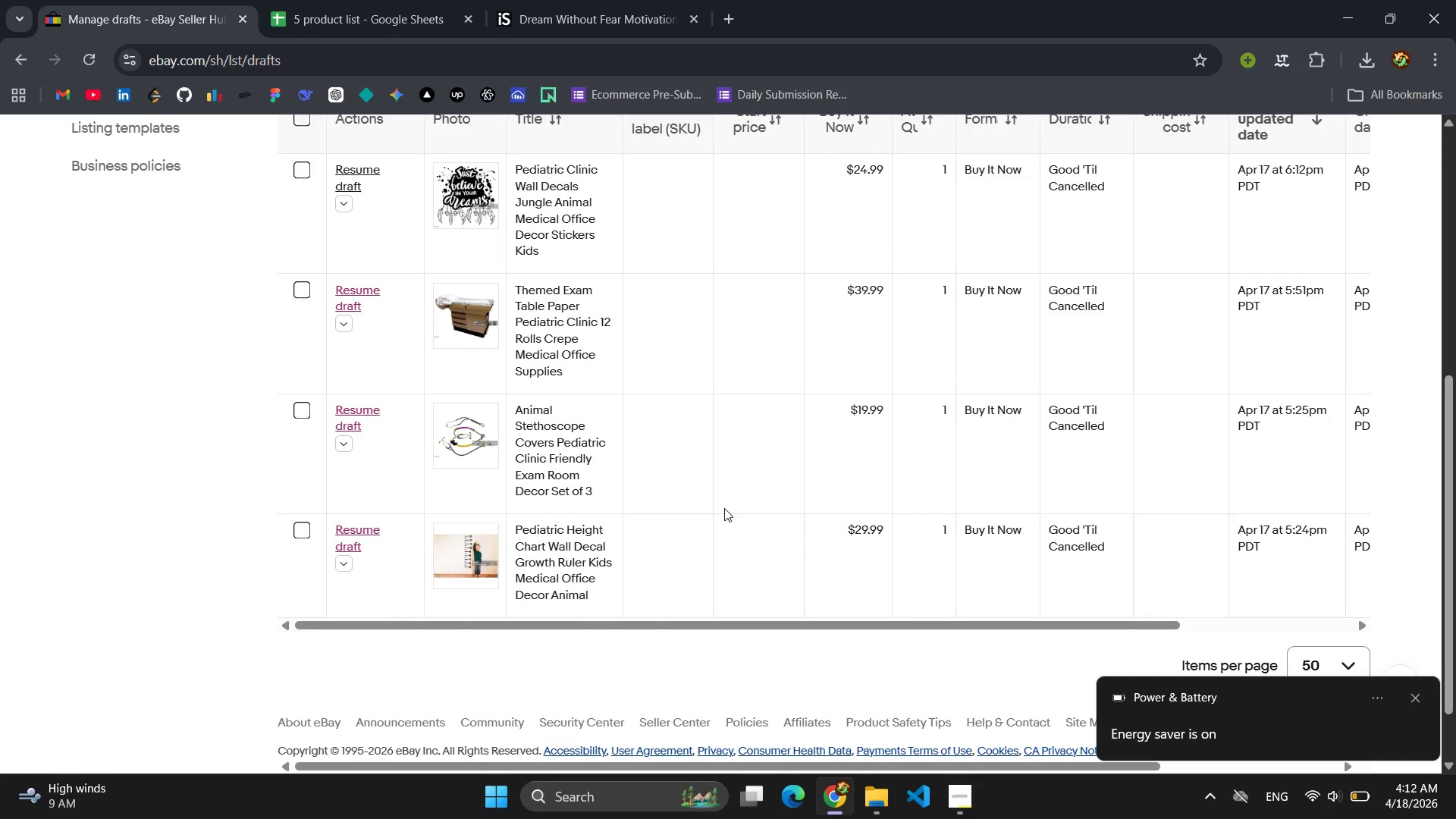 
scroll: coordinate [724, 508], scroll_direction: up, amount: 1.0
 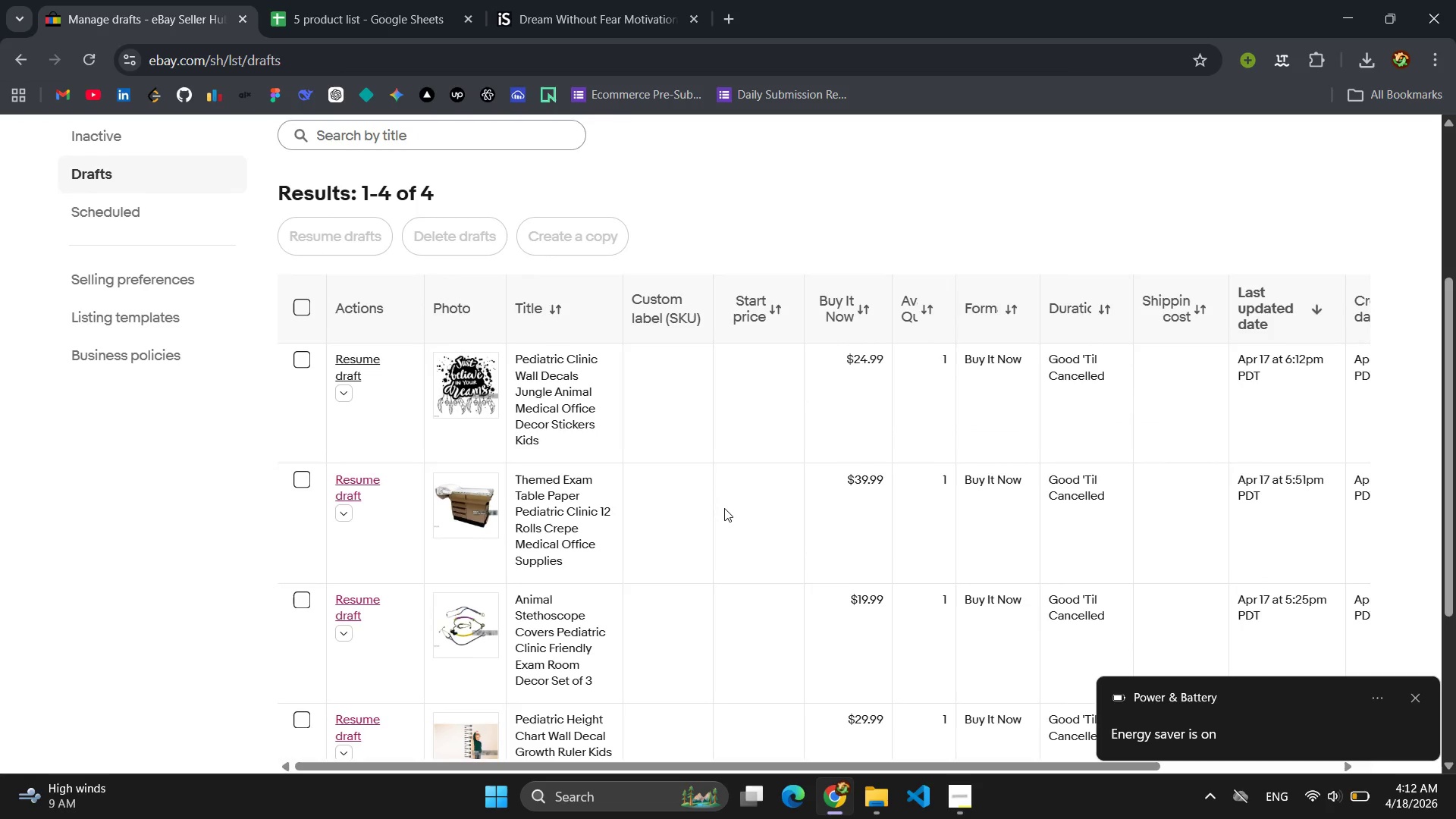 
scroll: coordinate [724, 508], scroll_direction: down, amount: 2.0
 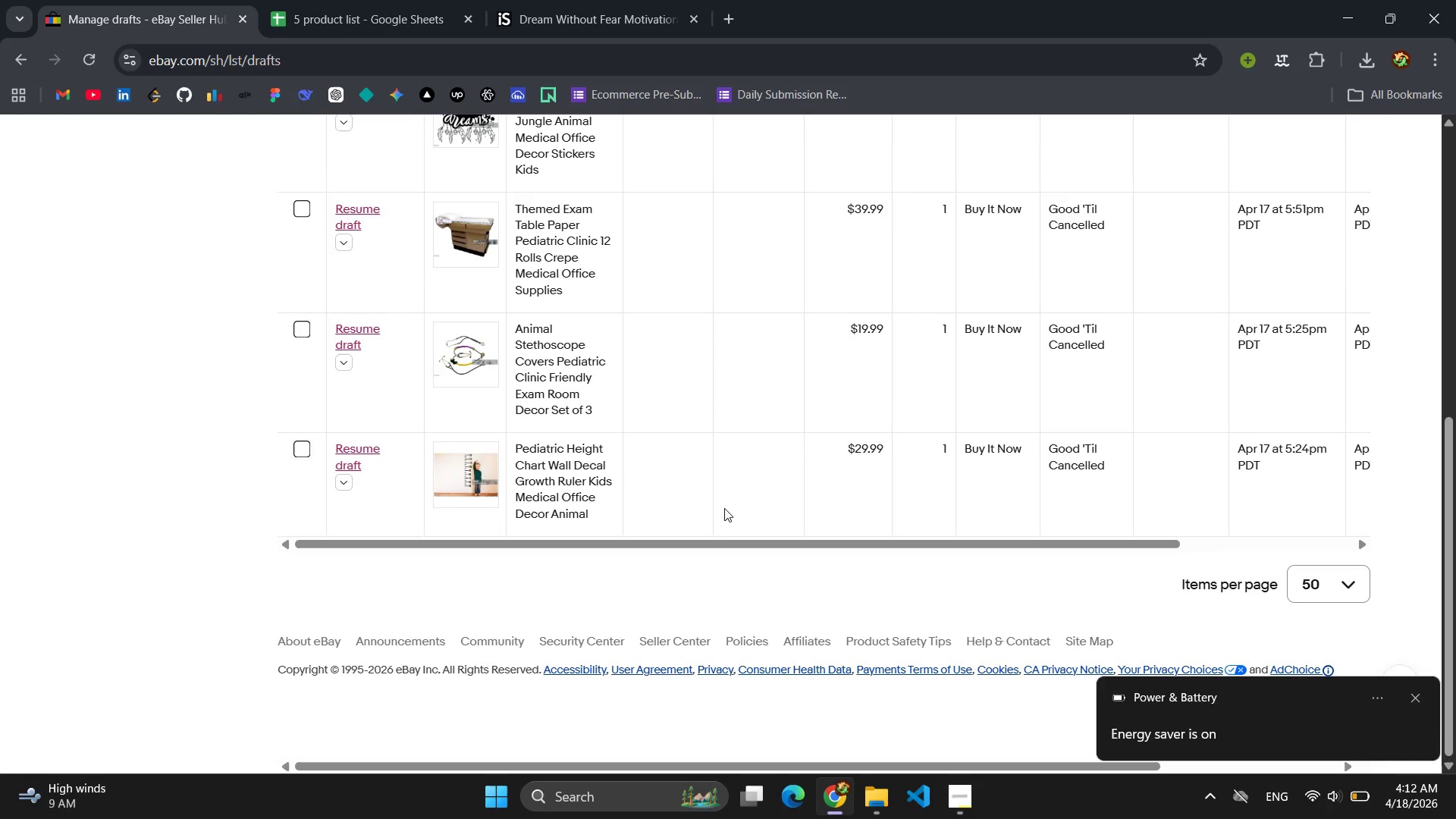 
scroll: coordinate [724, 508], scroll_direction: up, amount: 2.0
 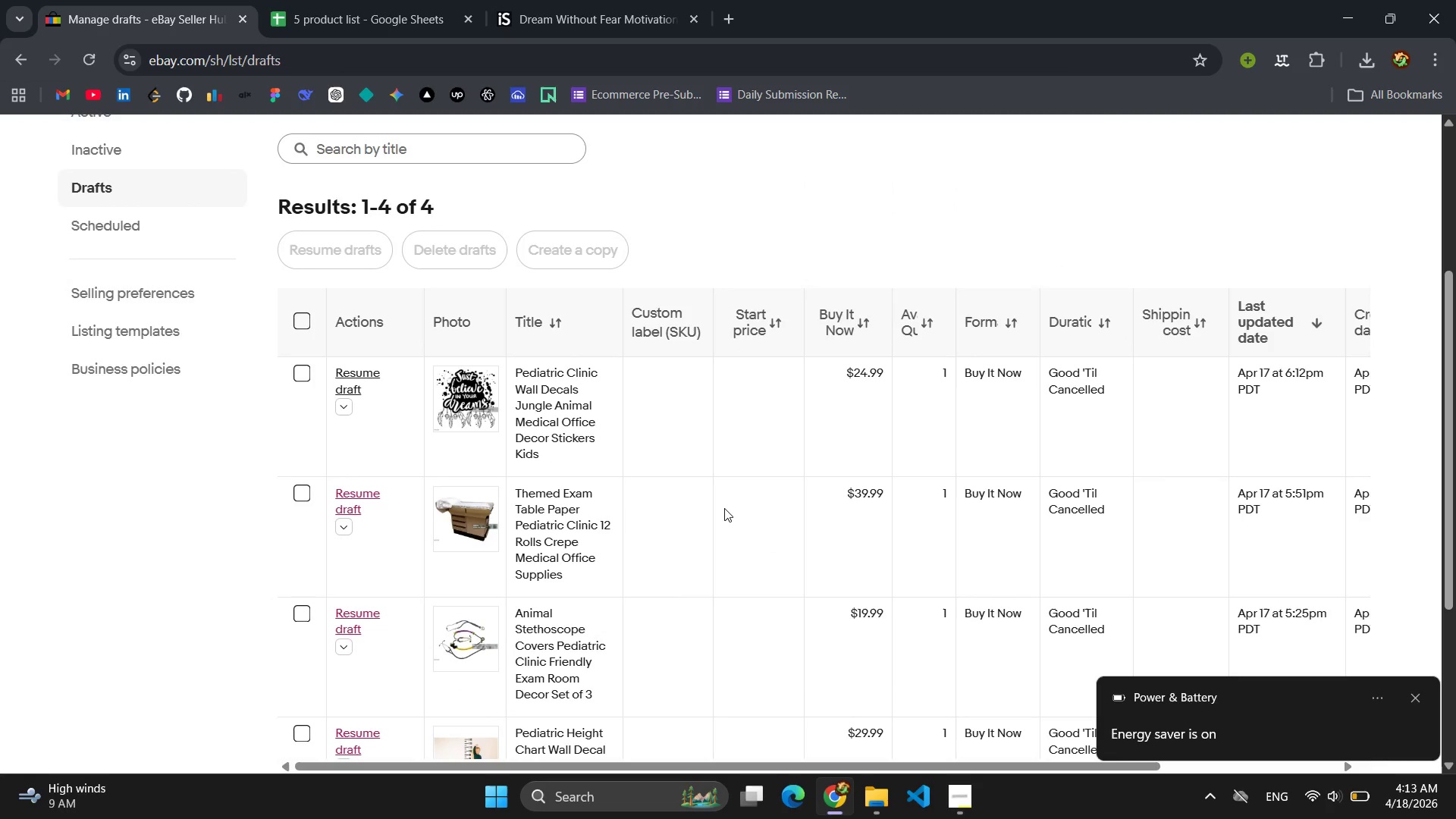 
scroll: coordinate [724, 508], scroll_direction: down, amount: 1.0
 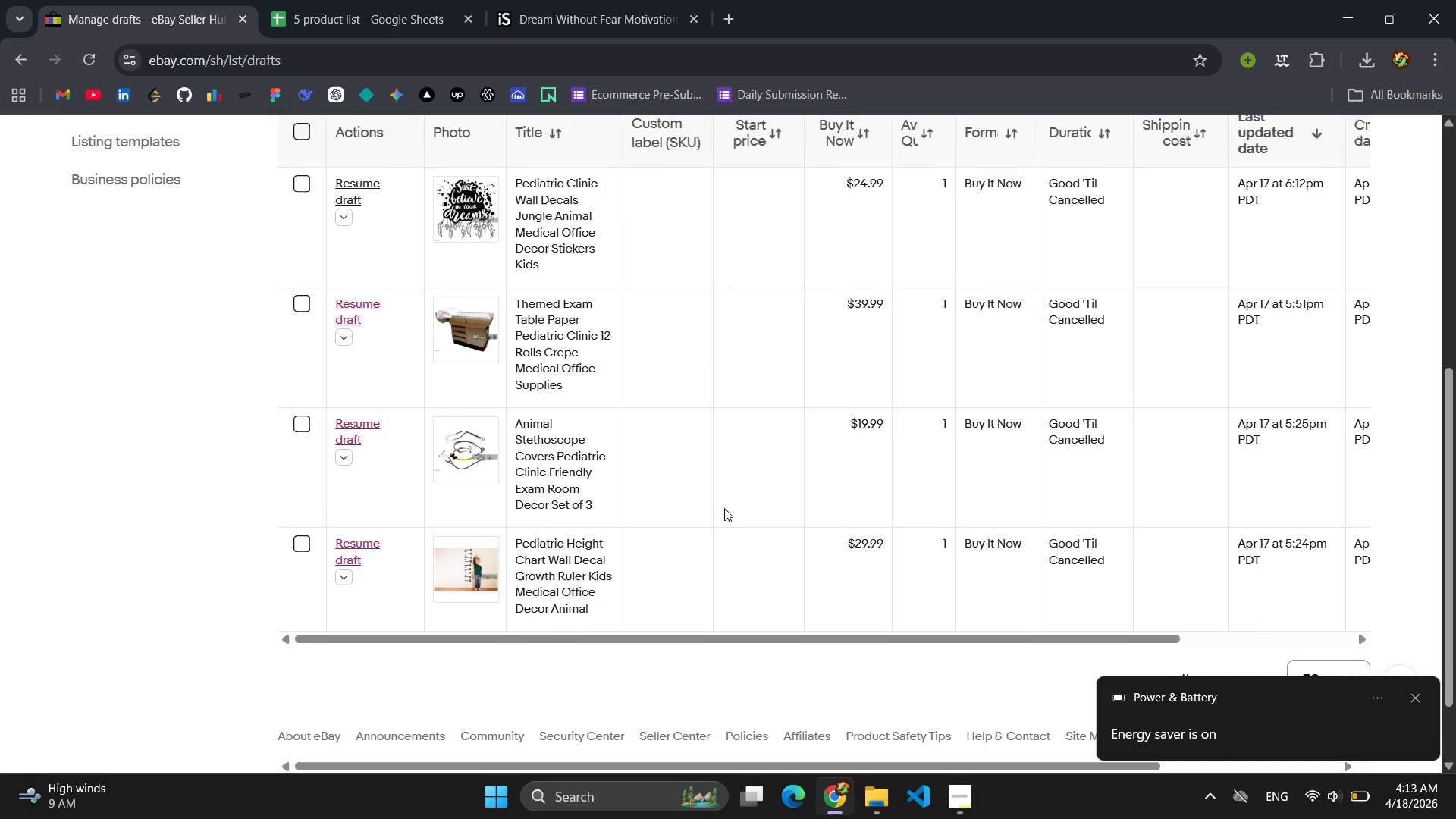 
scroll: coordinate [724, 508], scroll_direction: up, amount: 1.0
 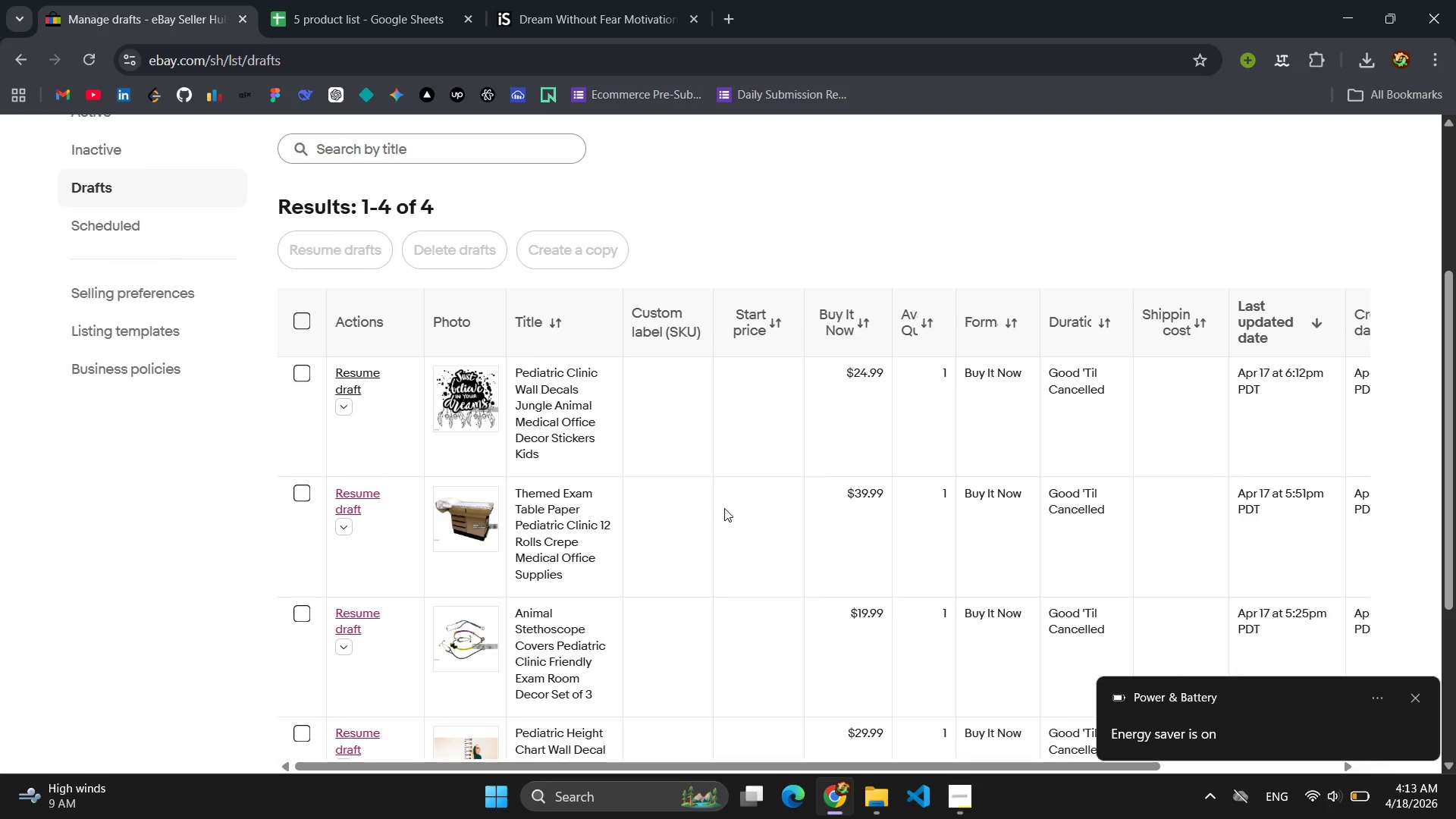 
scroll: coordinate [724, 508], scroll_direction: none, amount: 0.0
 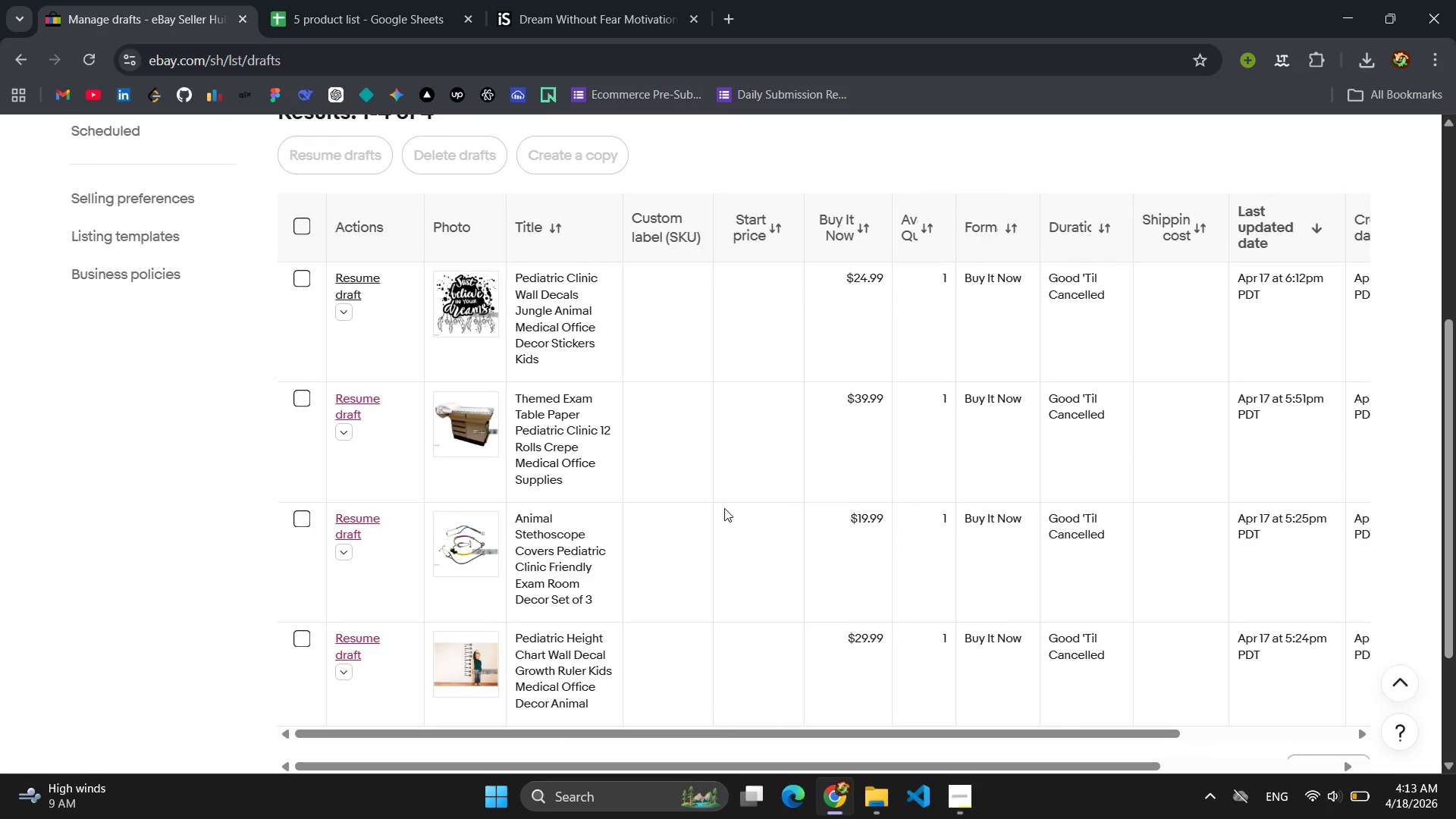 
scroll: coordinate [724, 508], scroll_direction: up, amount: 2.0
 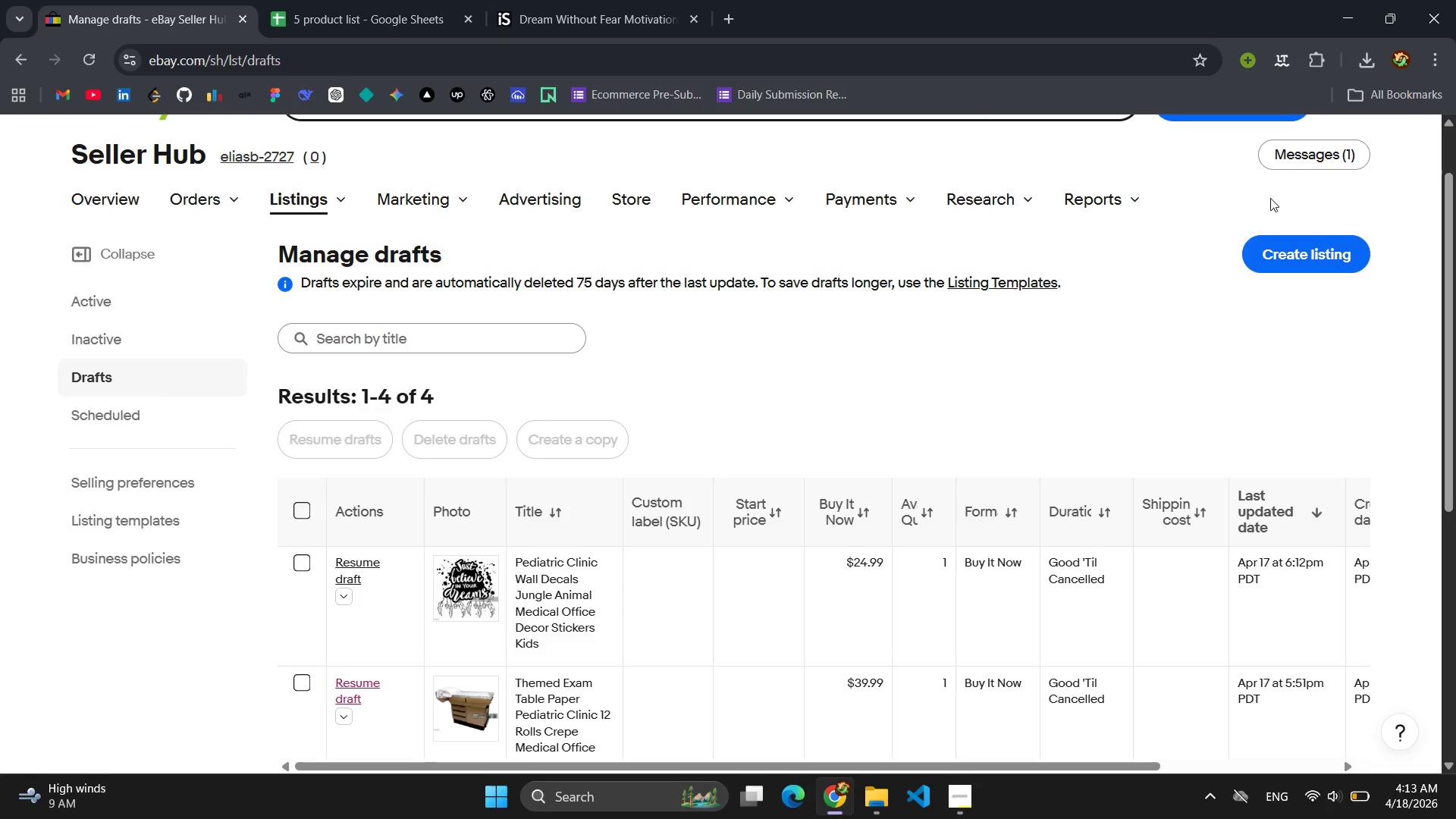 
left_click([1323, 244])
 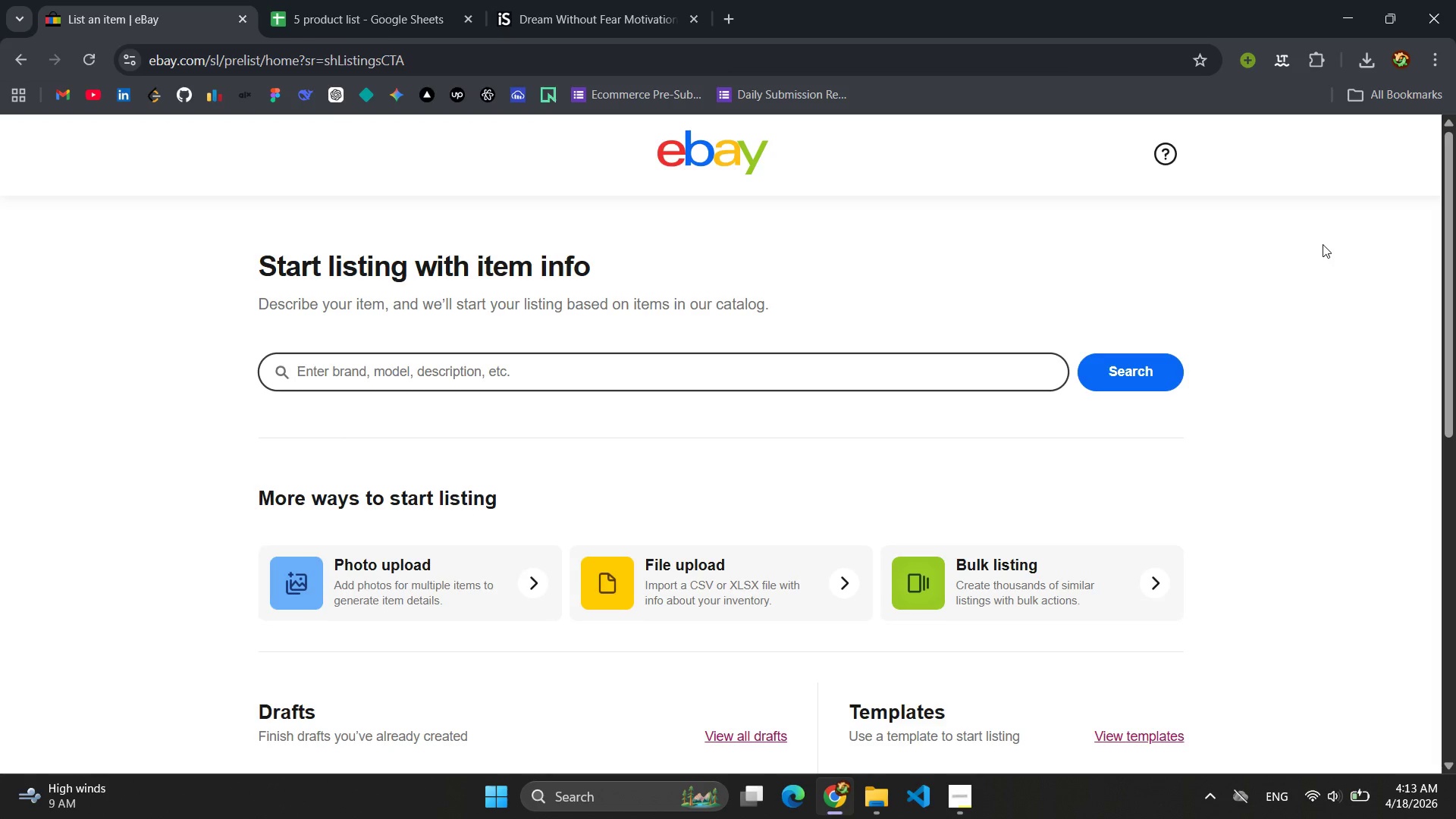 
wait(36.09)
 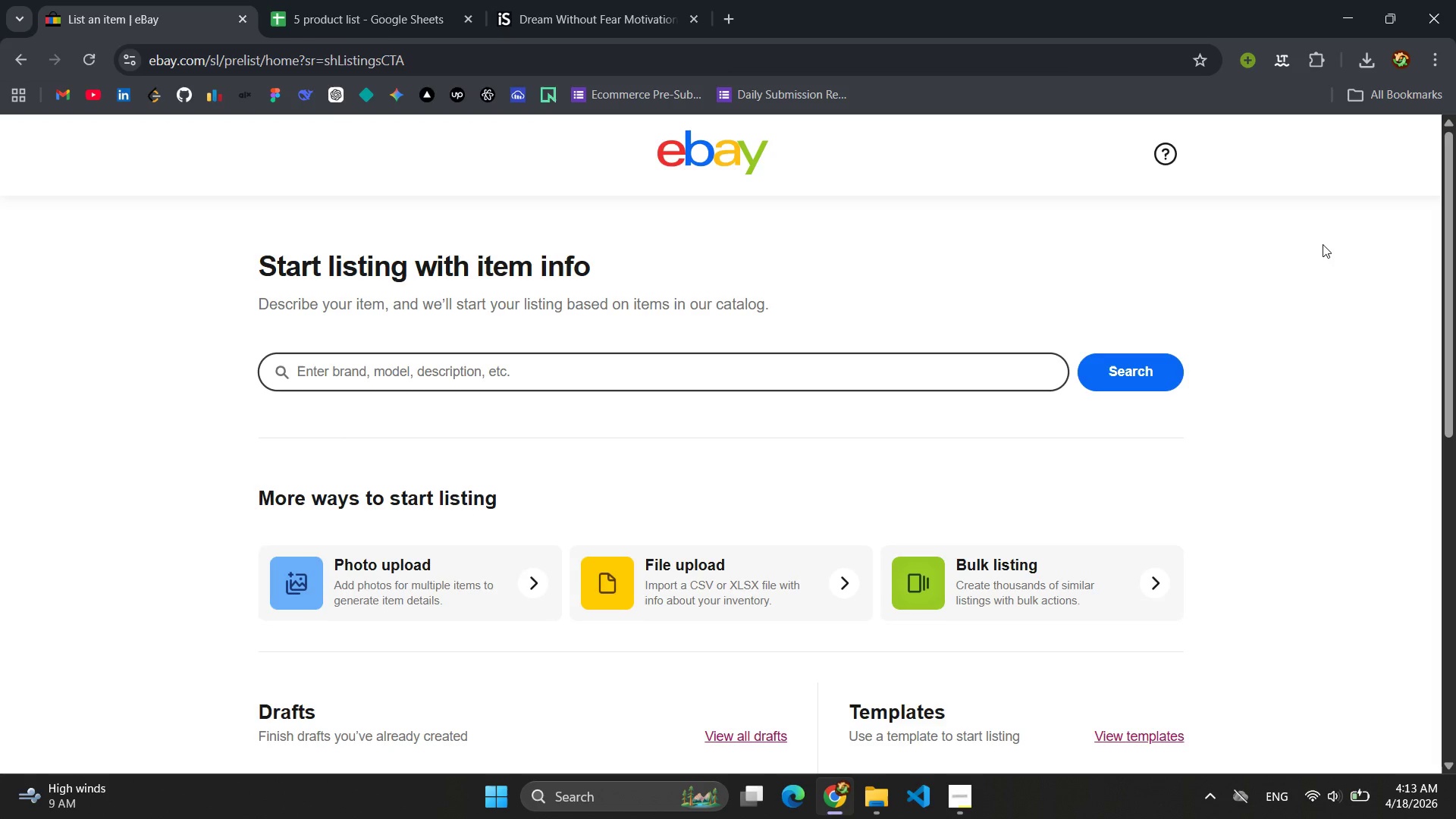 
type(Animal Equipment oc)
key(Backspace)
key(Backspace)
type(Covers Pediatric oo)
key(Backspace)
 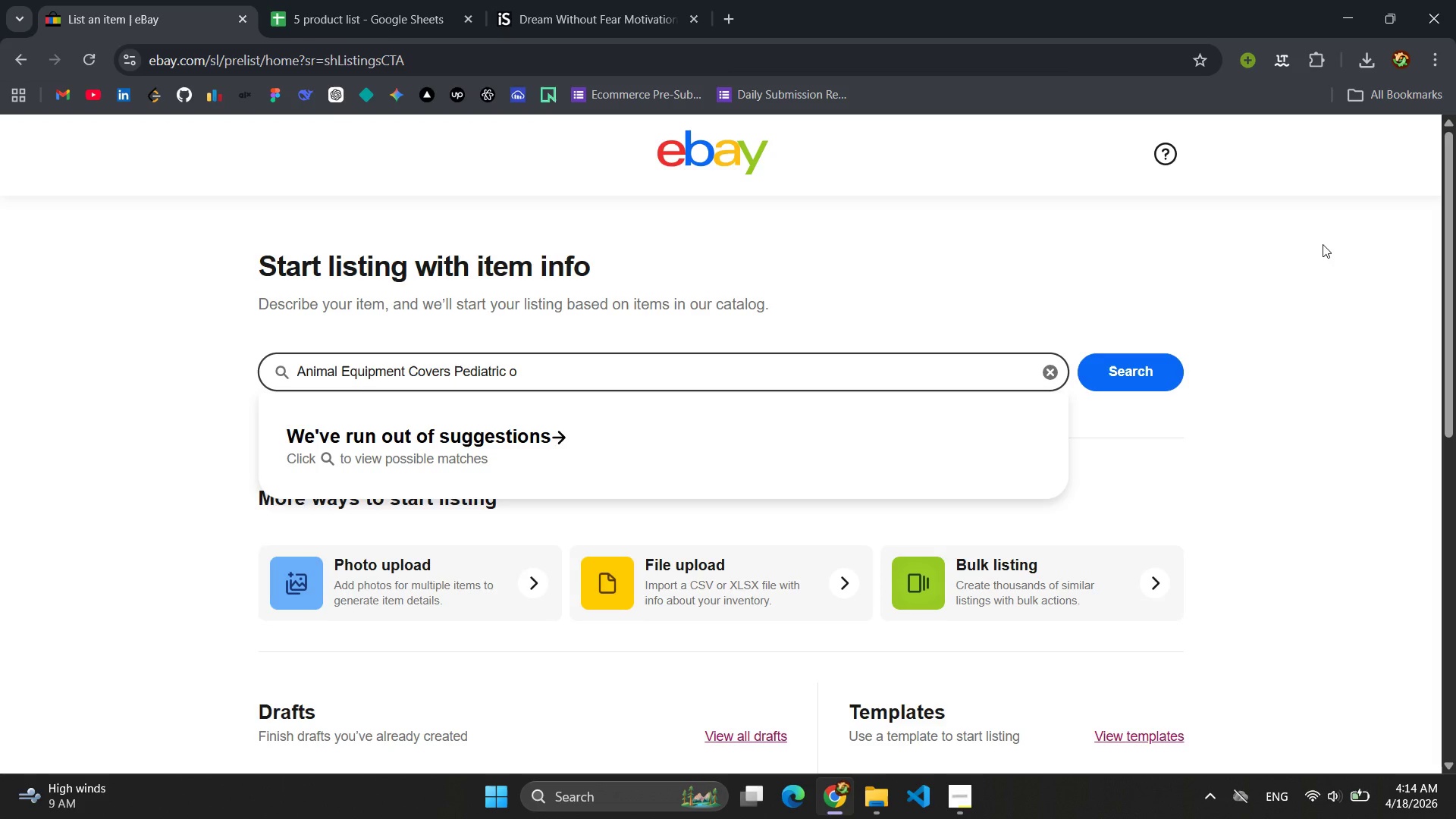 
wait(35.67)
 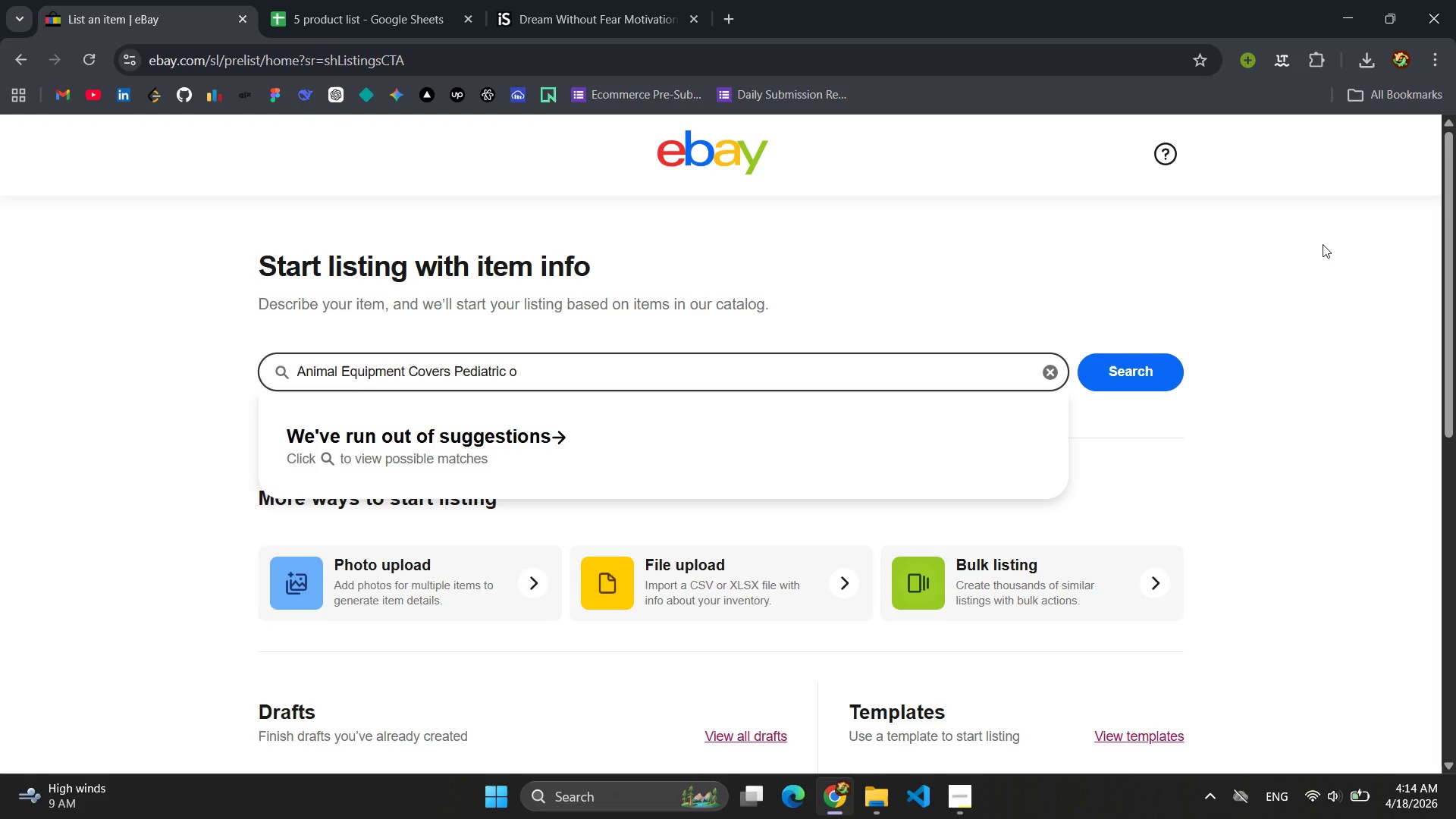 
key(Backspace)
type(Otoscope her)
key(Backspace)
key(Backspace)
key(Backspace)
type(Thermometer Friendly Medical decor)
key(Backspace)
key(Backspace)
key(Backspace)
key(Backspace)
key(Backspace)
type(Deor)
key(Backspace)
key(Backspace)
type(cor)
 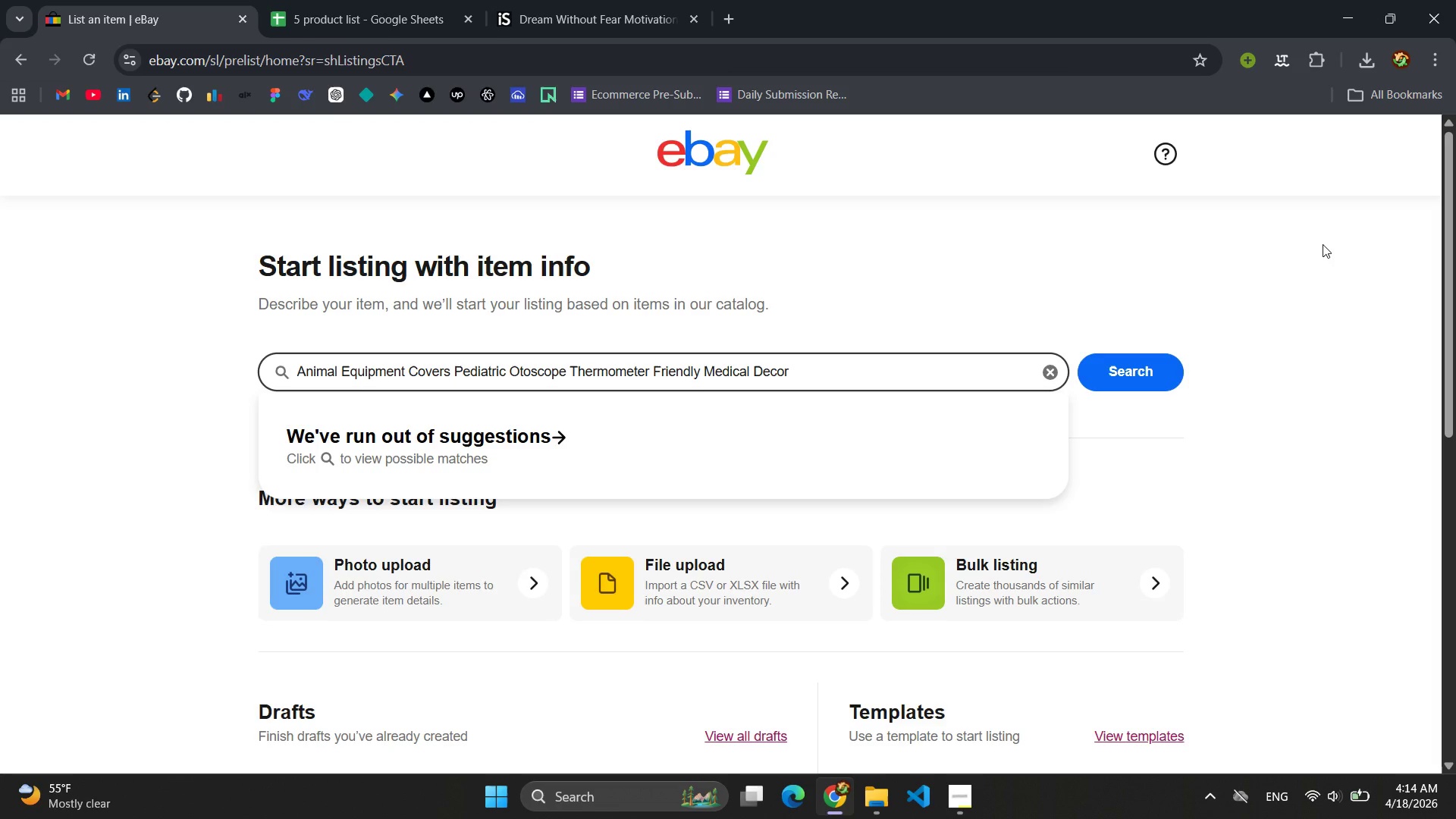 
key(Enter)
 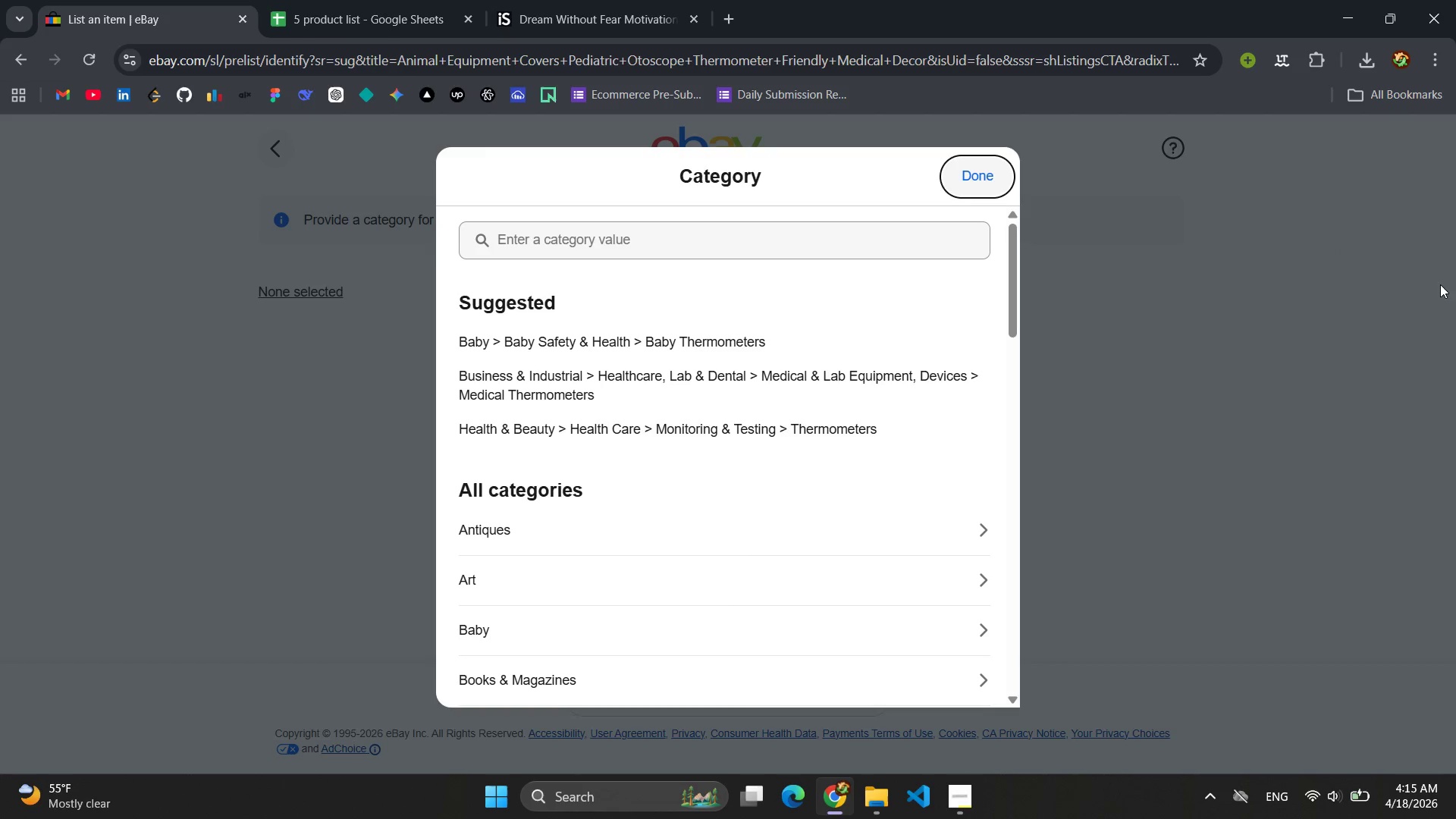 
wait(11.22)
 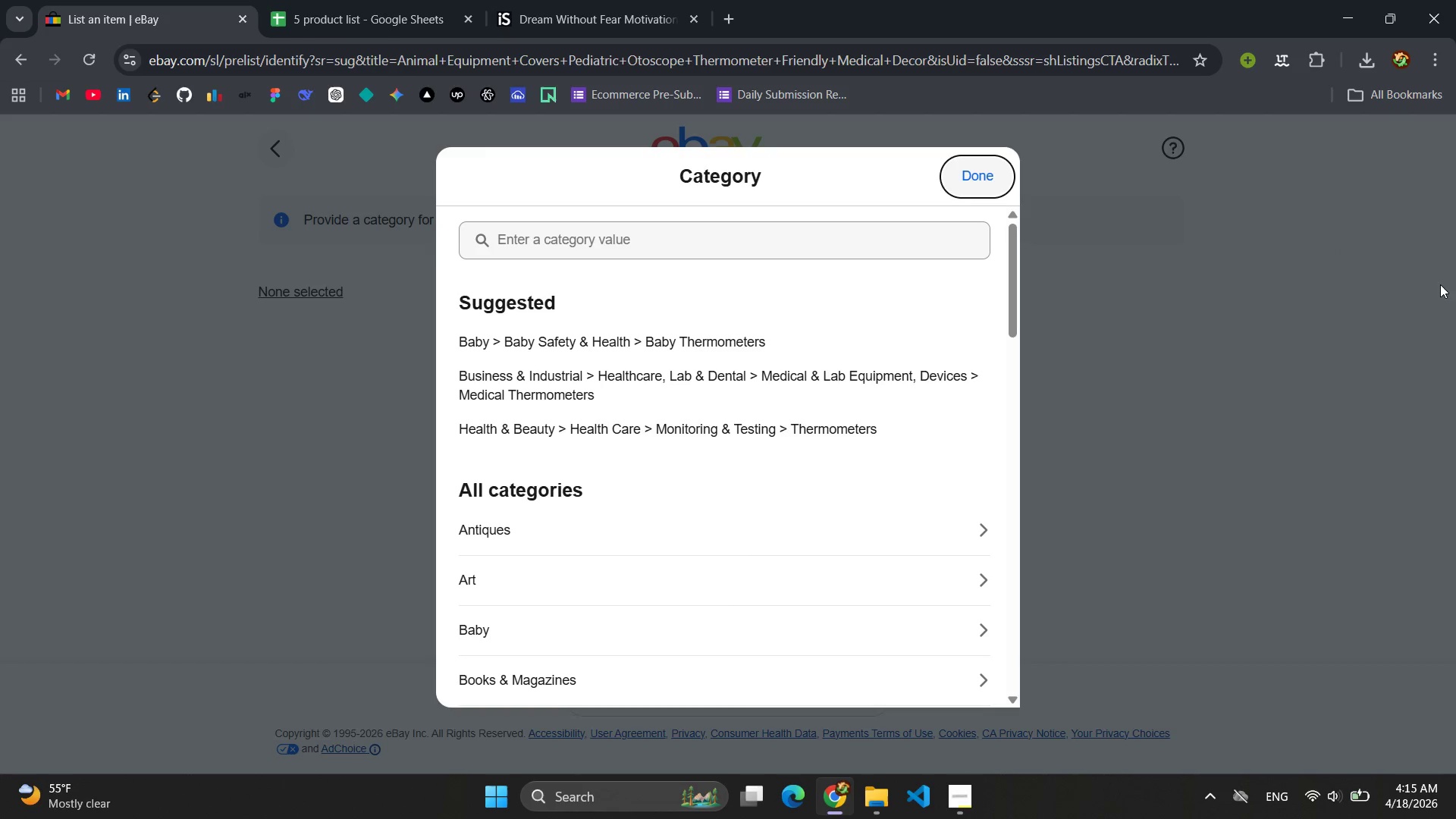 
left_click([859, 384])
 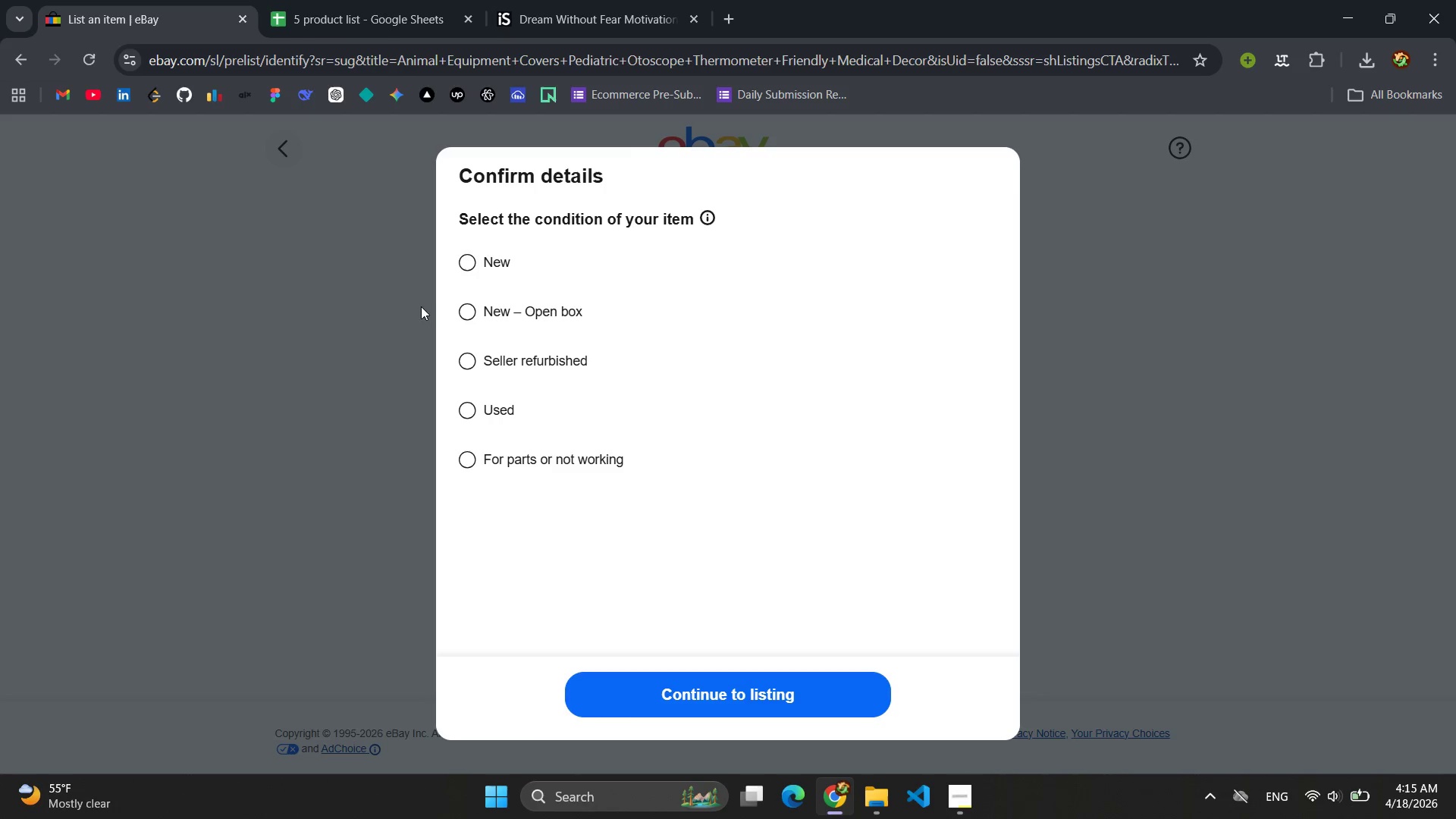 
left_click([463, 269])
 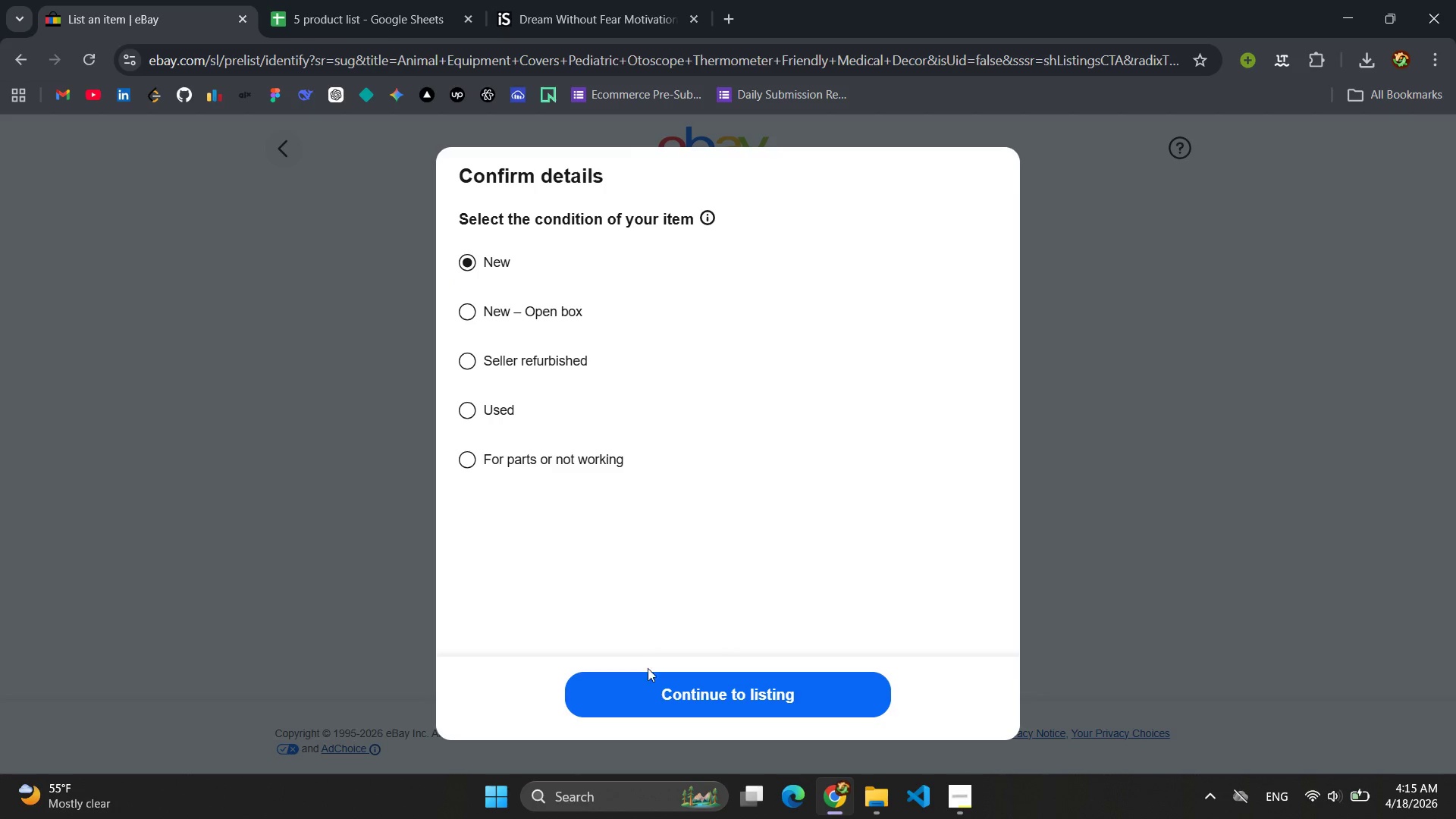 
left_click([662, 704])
 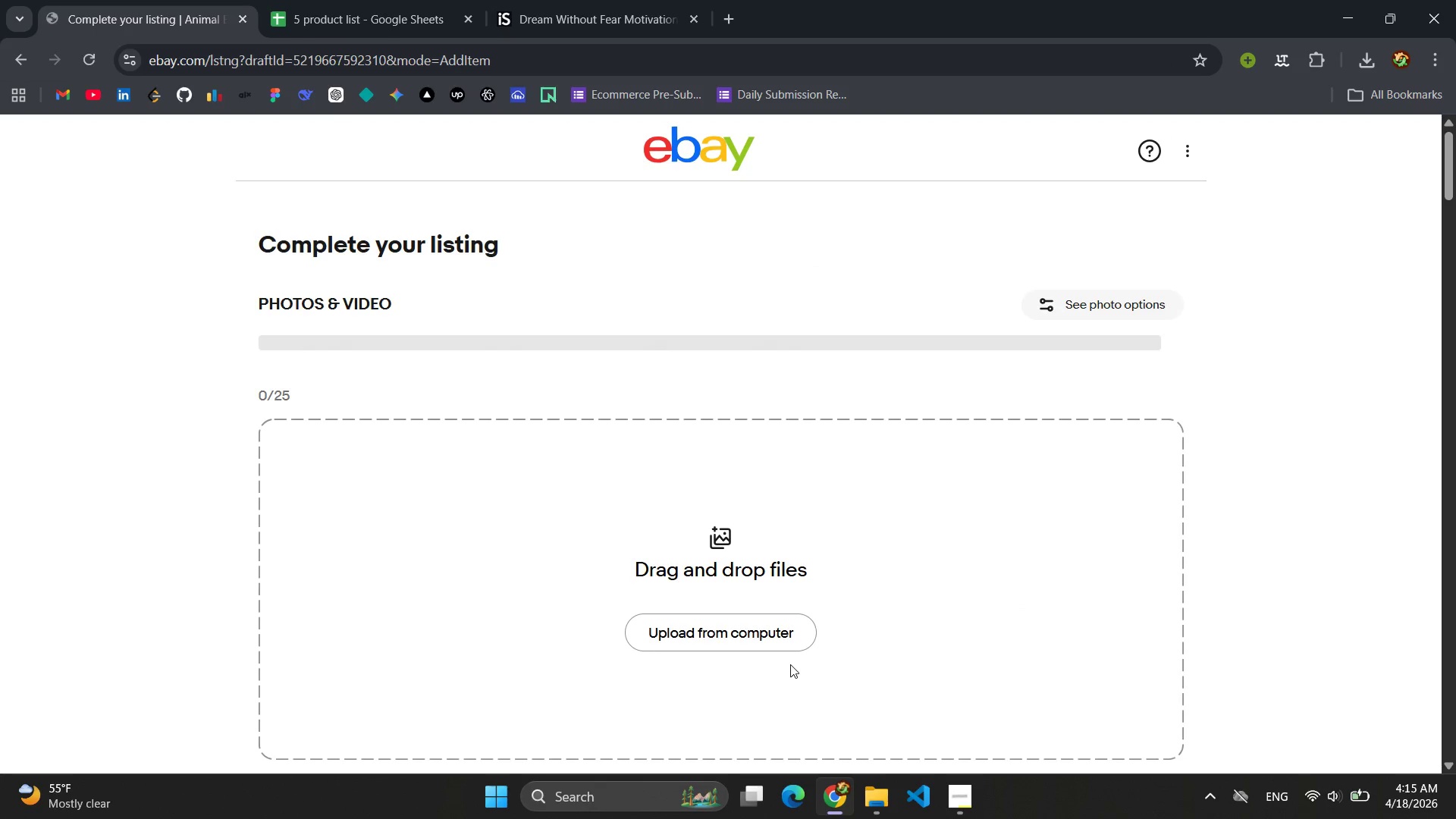 
wait(6.2)
 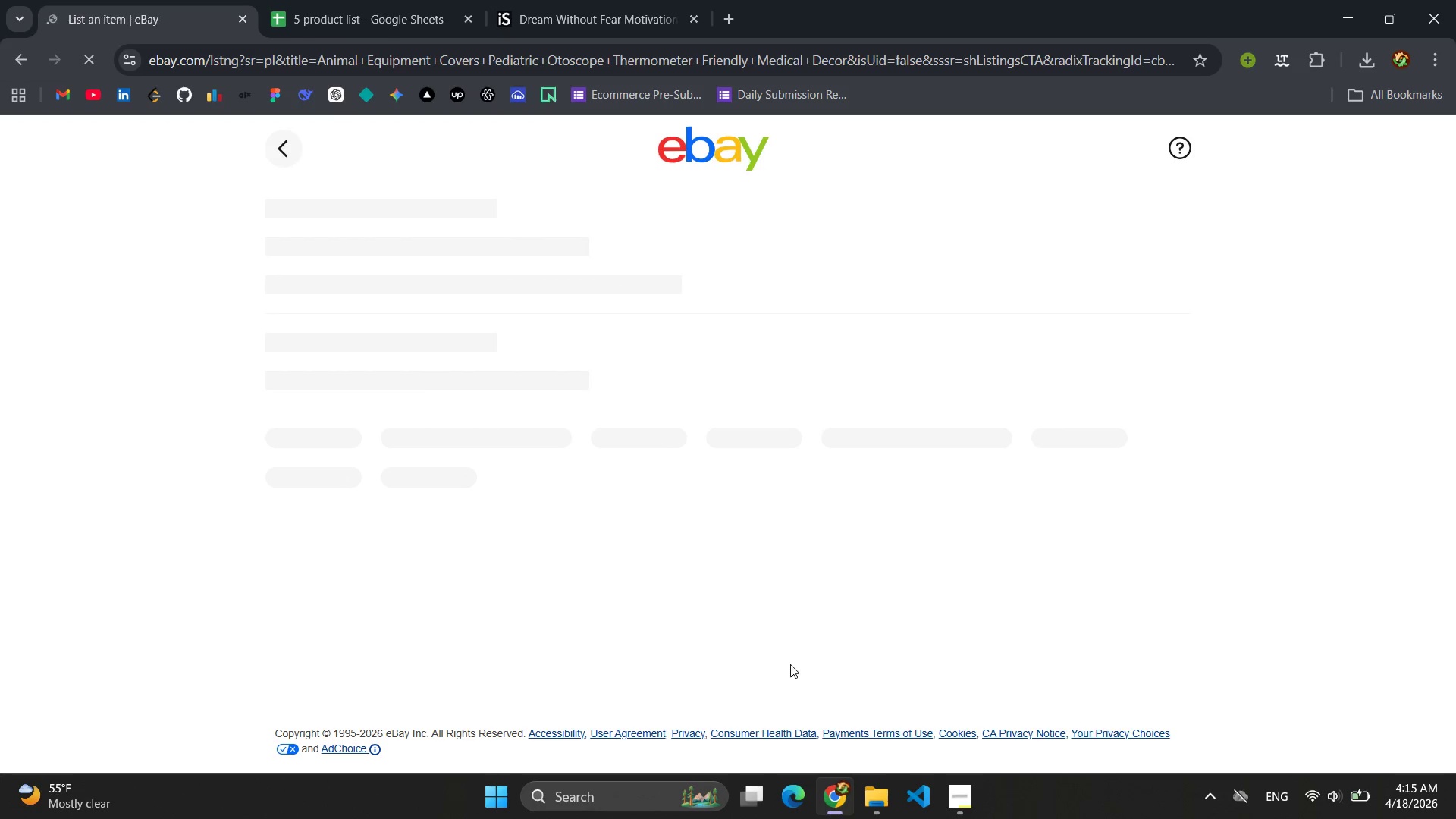 
scroll: coordinate [826, 554], scroll_direction: down, amount: 3.0
 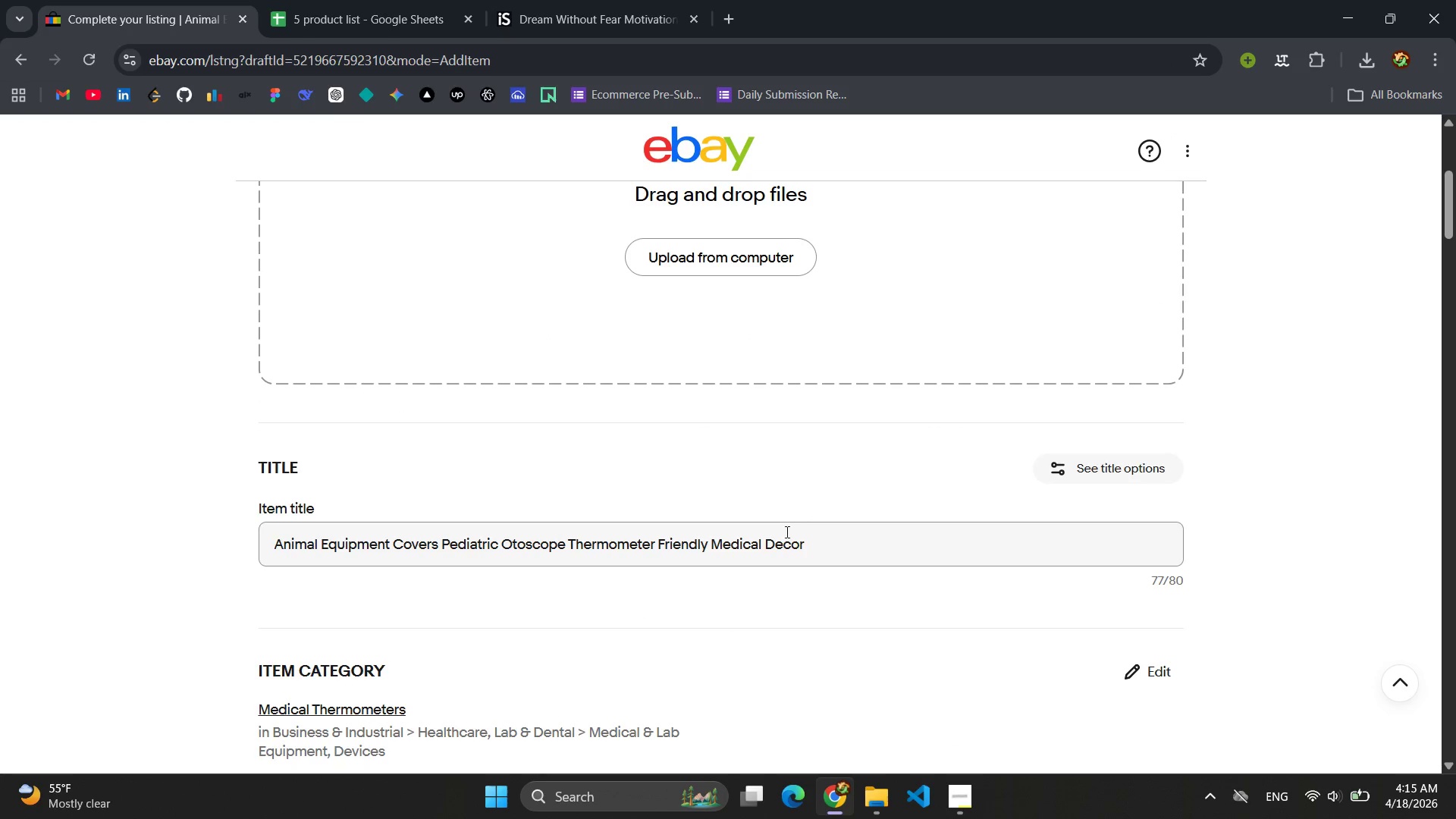 
left_click([786, 532])
 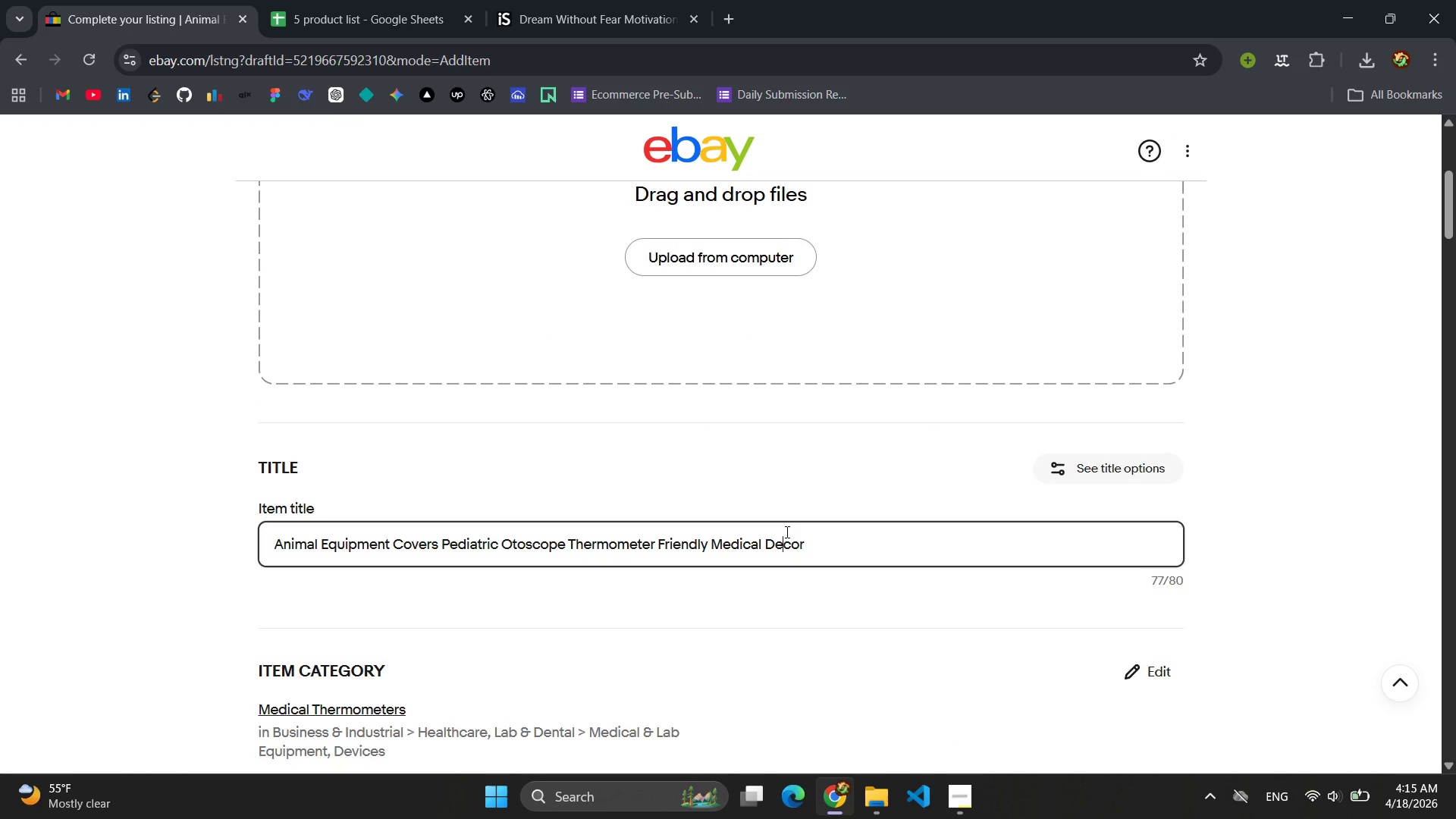 
key(Control+A)
 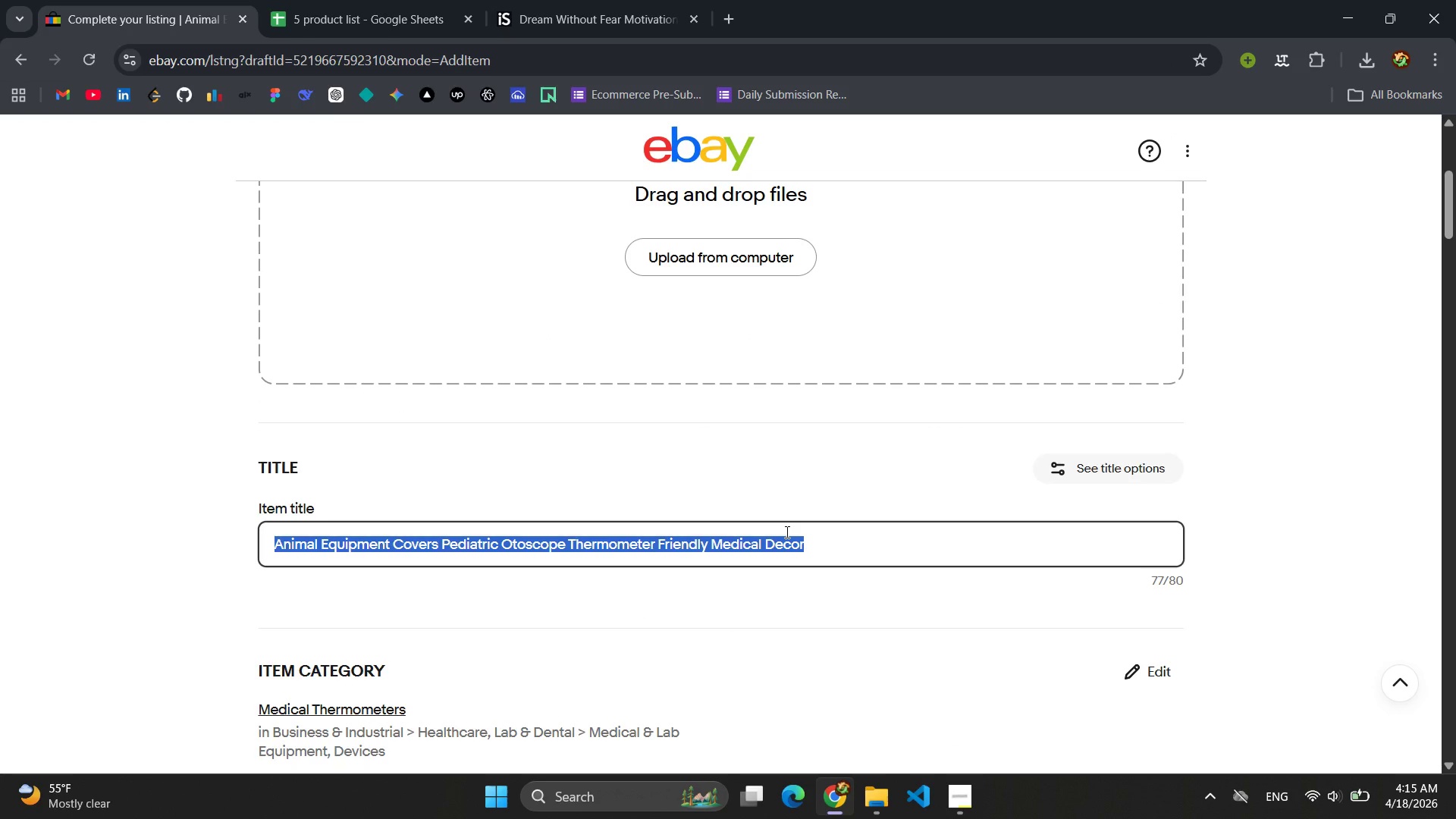 
key(Control+C)
 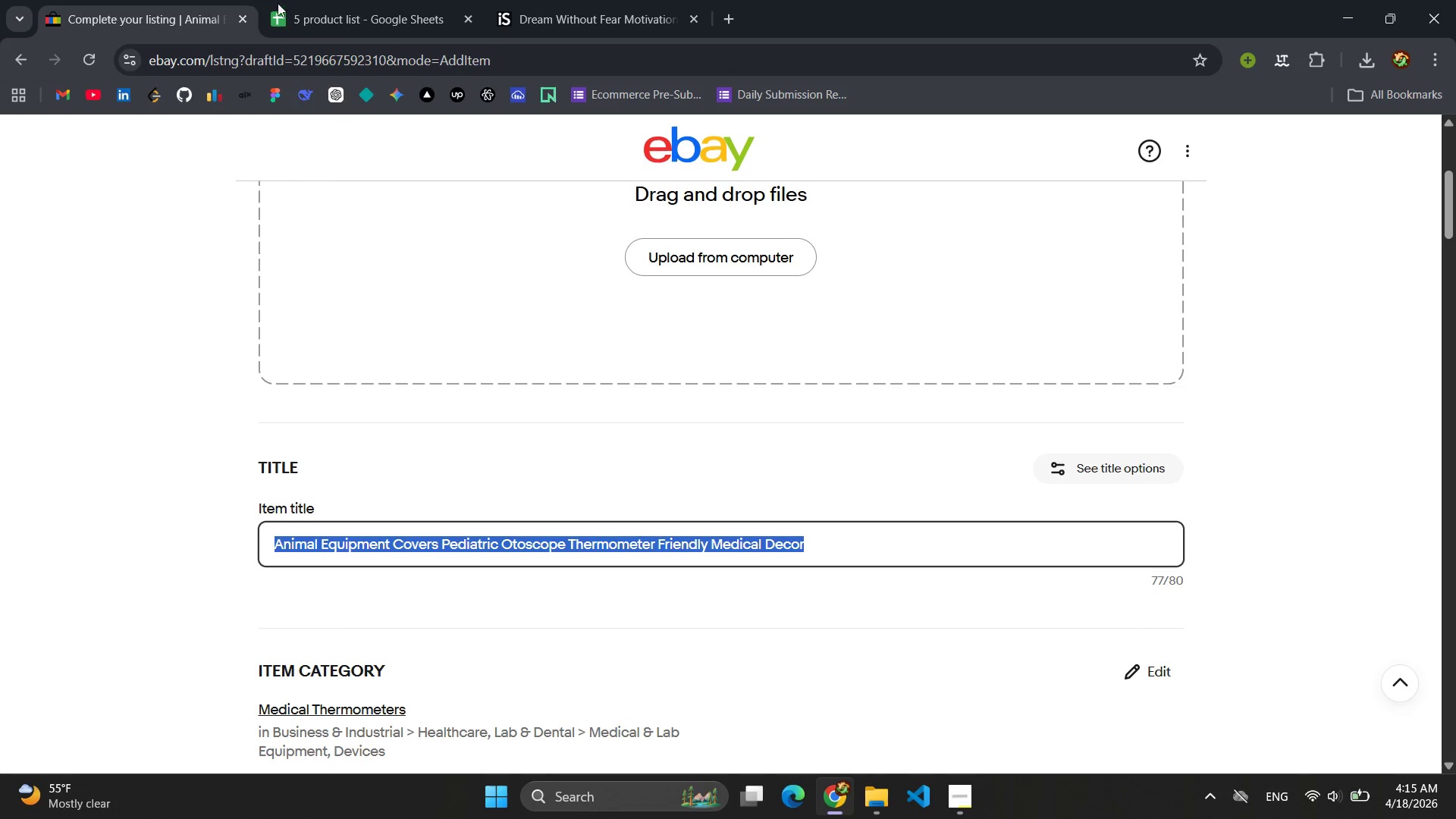 
double_click([316, 14])
 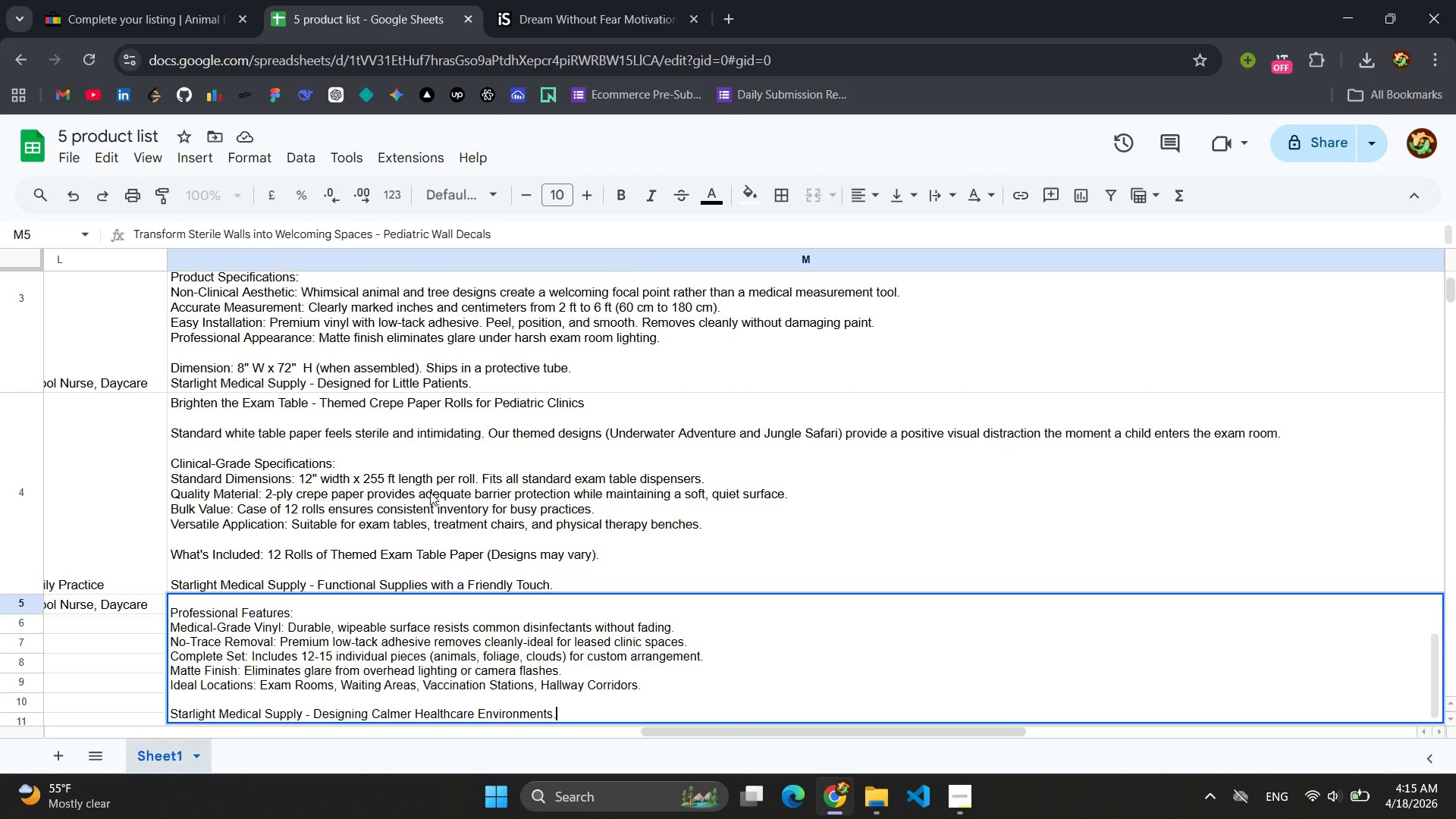 
scroll: coordinate [430, 492], scroll_direction: down, amount: 3.0
 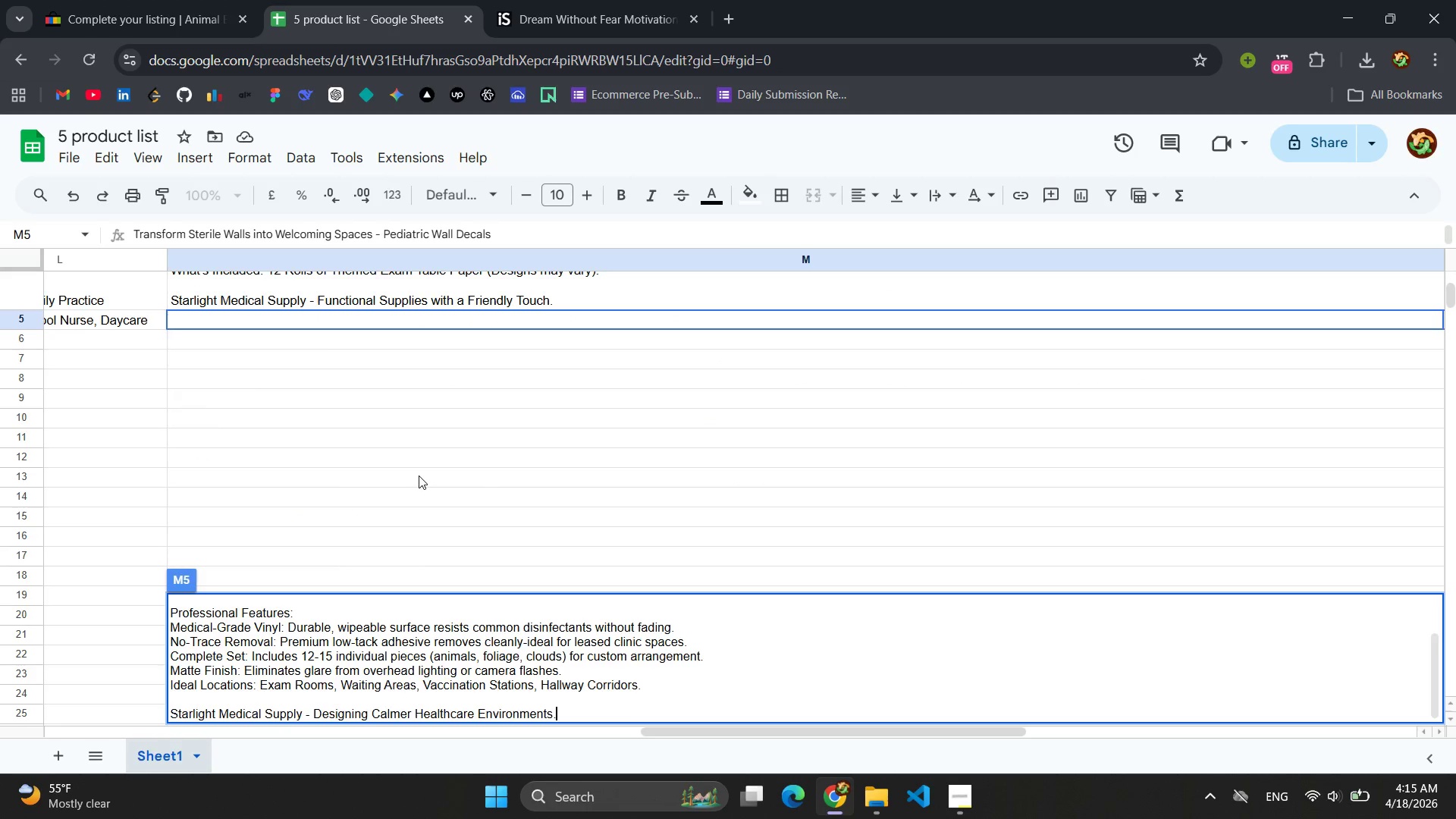 
scroll: coordinate [419, 475], scroll_direction: up, amount: 2.0
 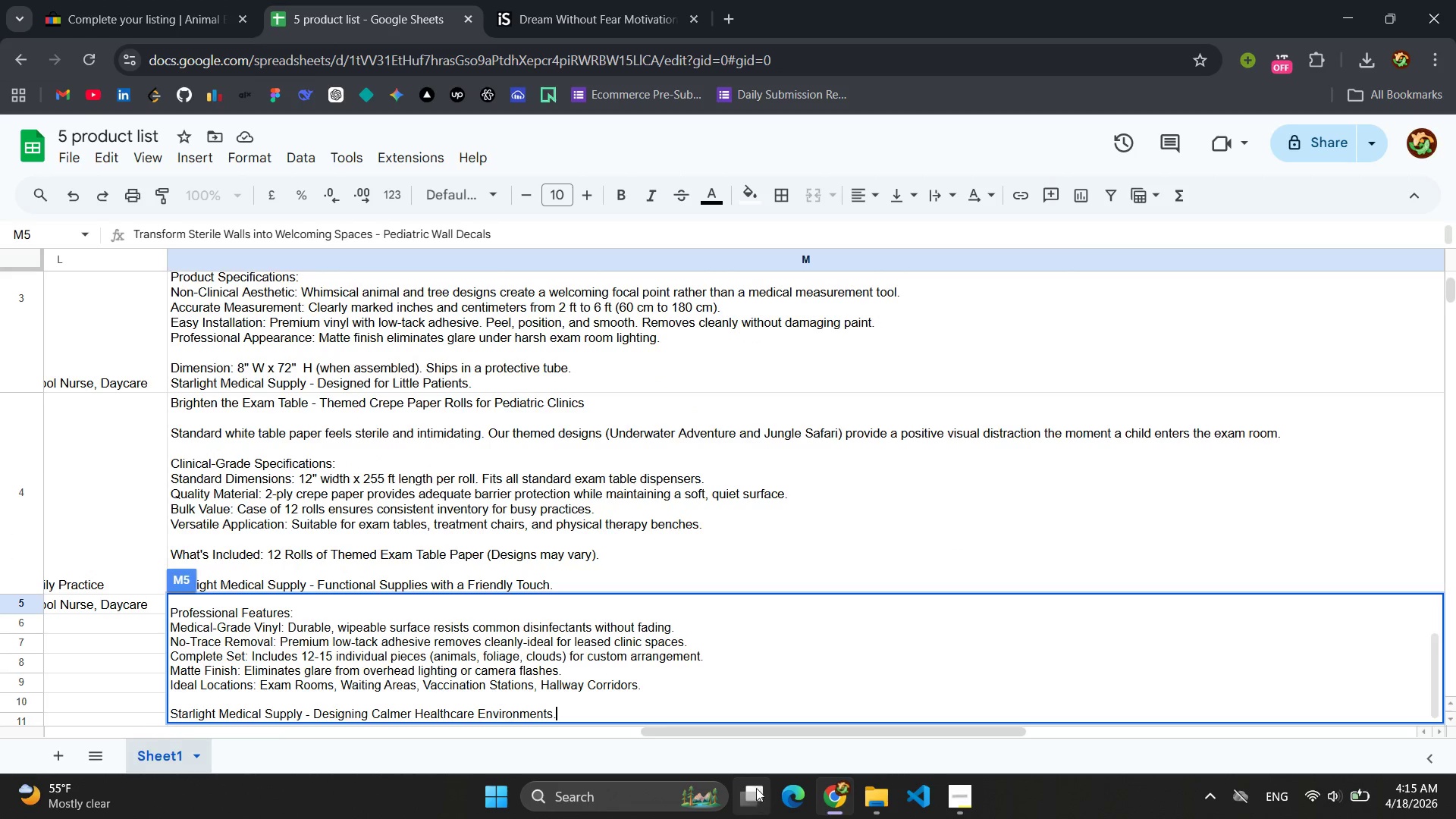 
left_click([973, 519])
 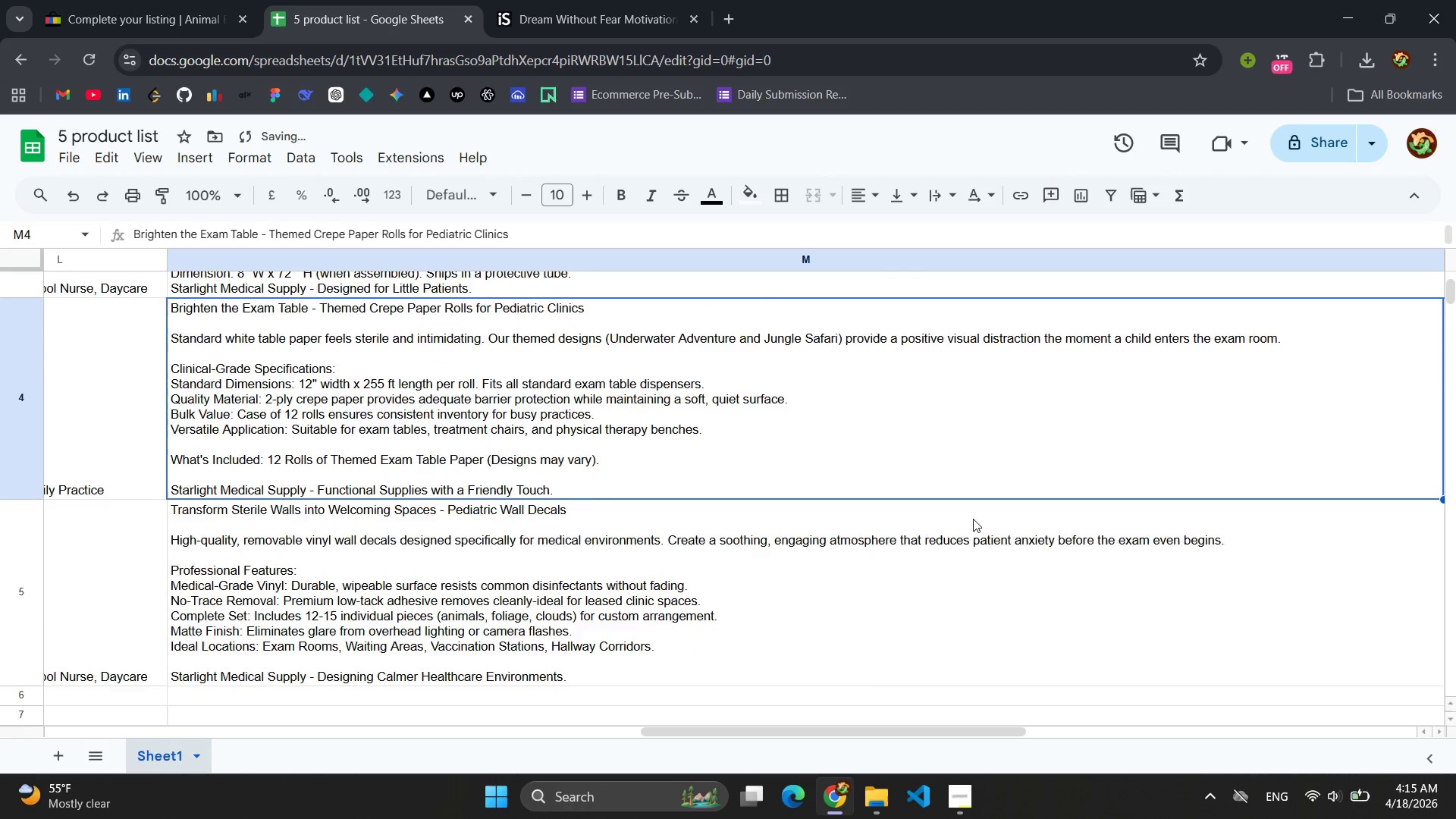 
scroll: coordinate [973, 519], scroll_direction: down, amount: 2.0
 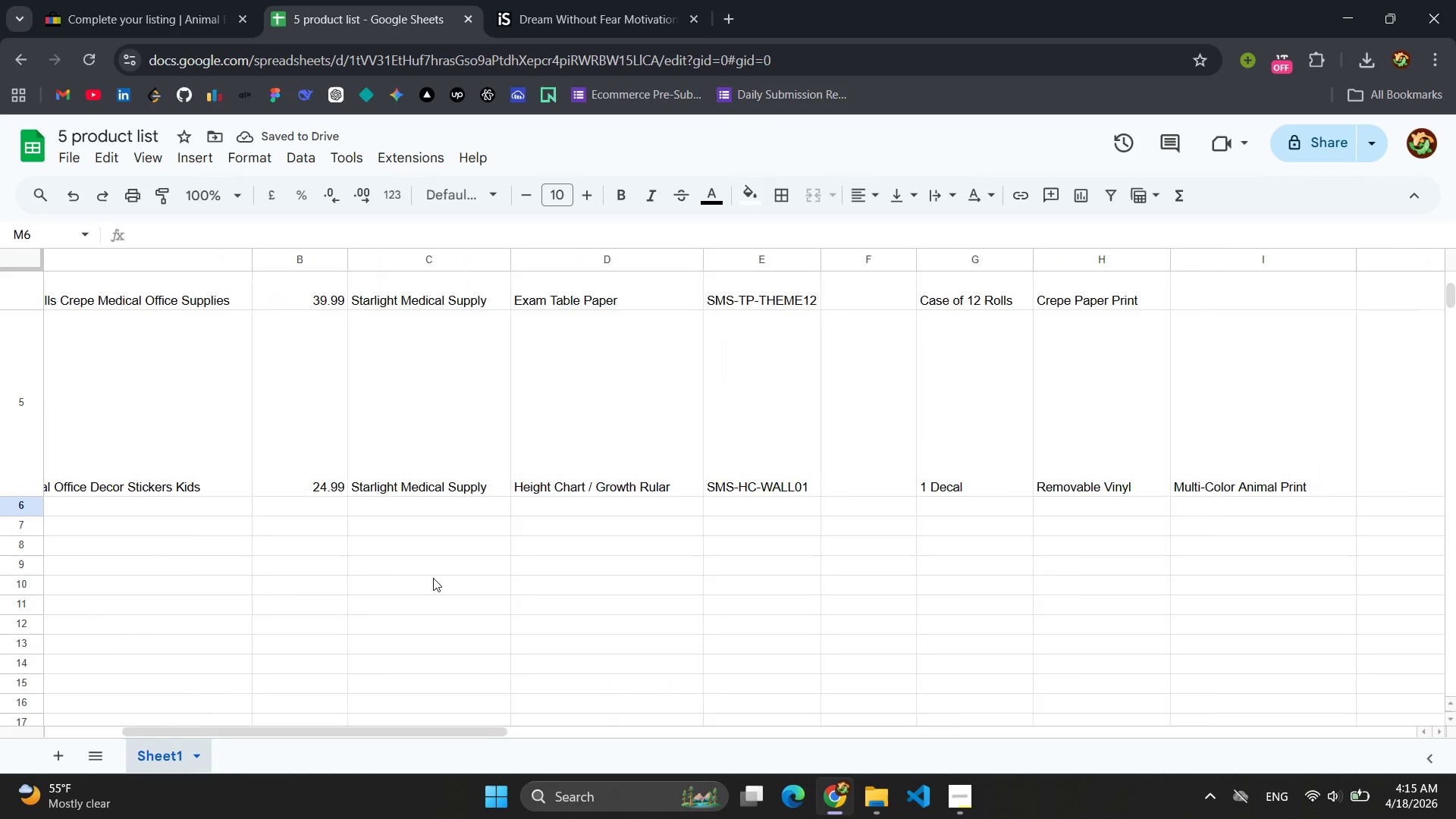 
wait(5.13)
 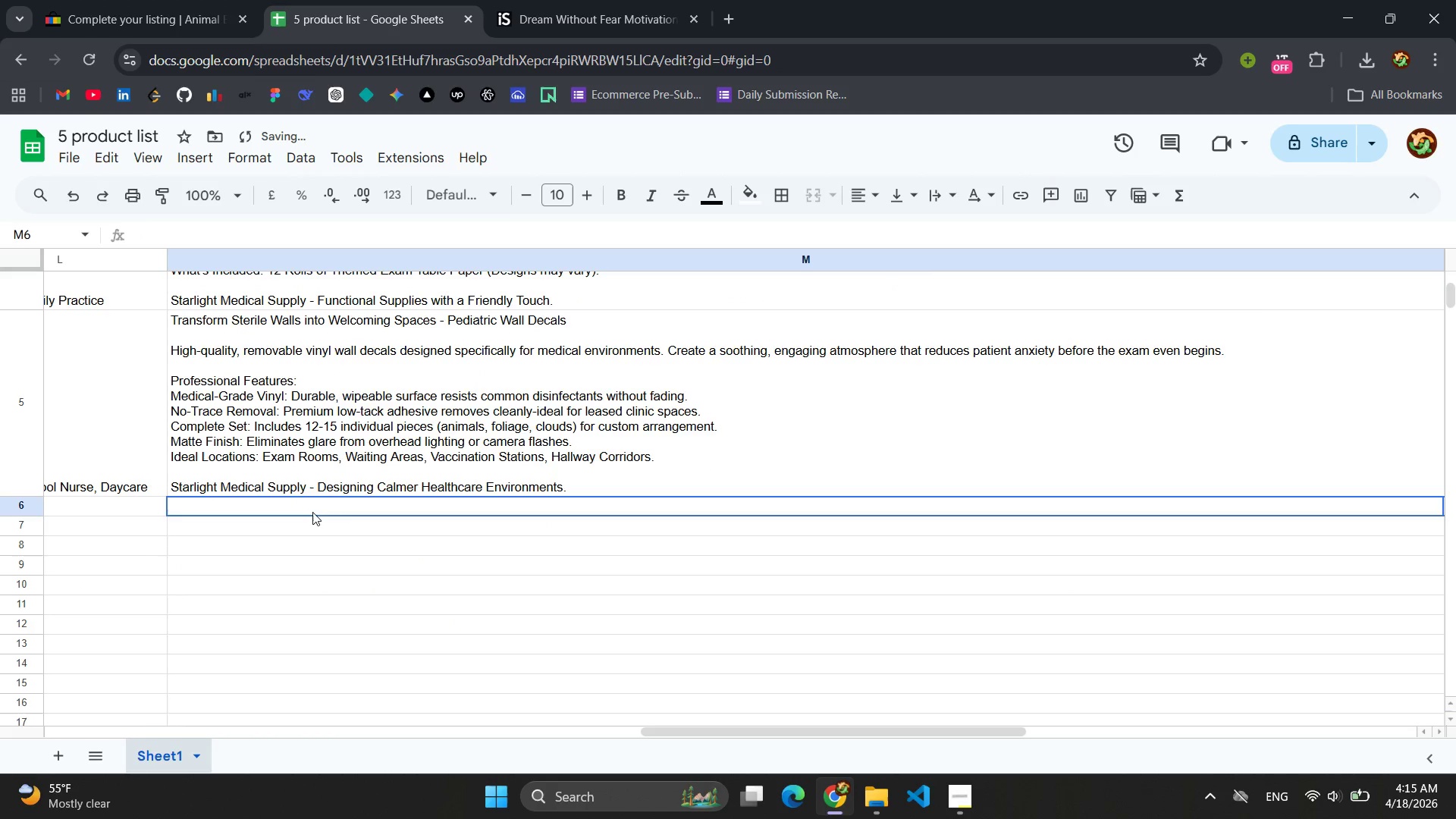 
left_click([230, 507])
 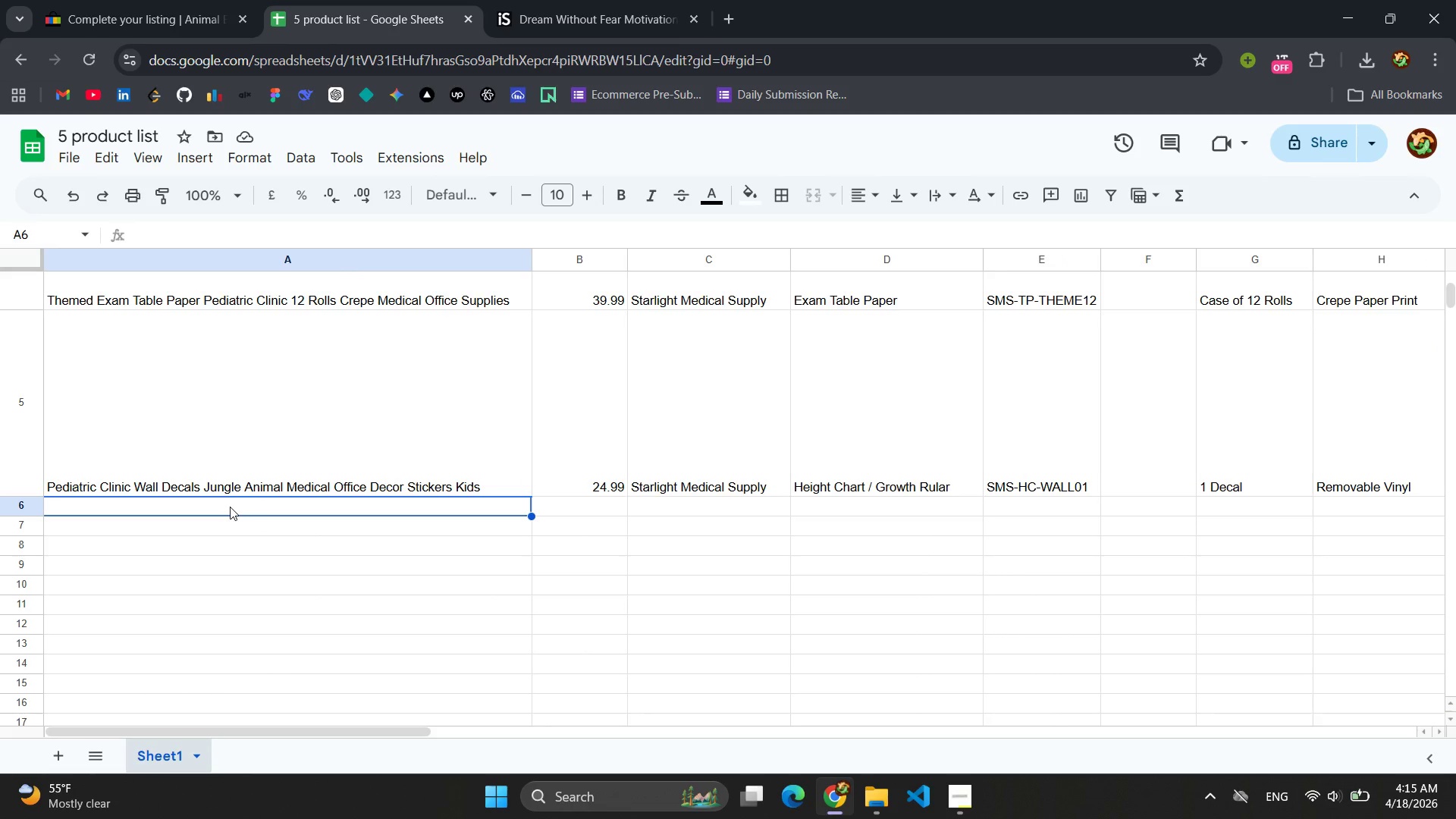 
key(Control+V)
 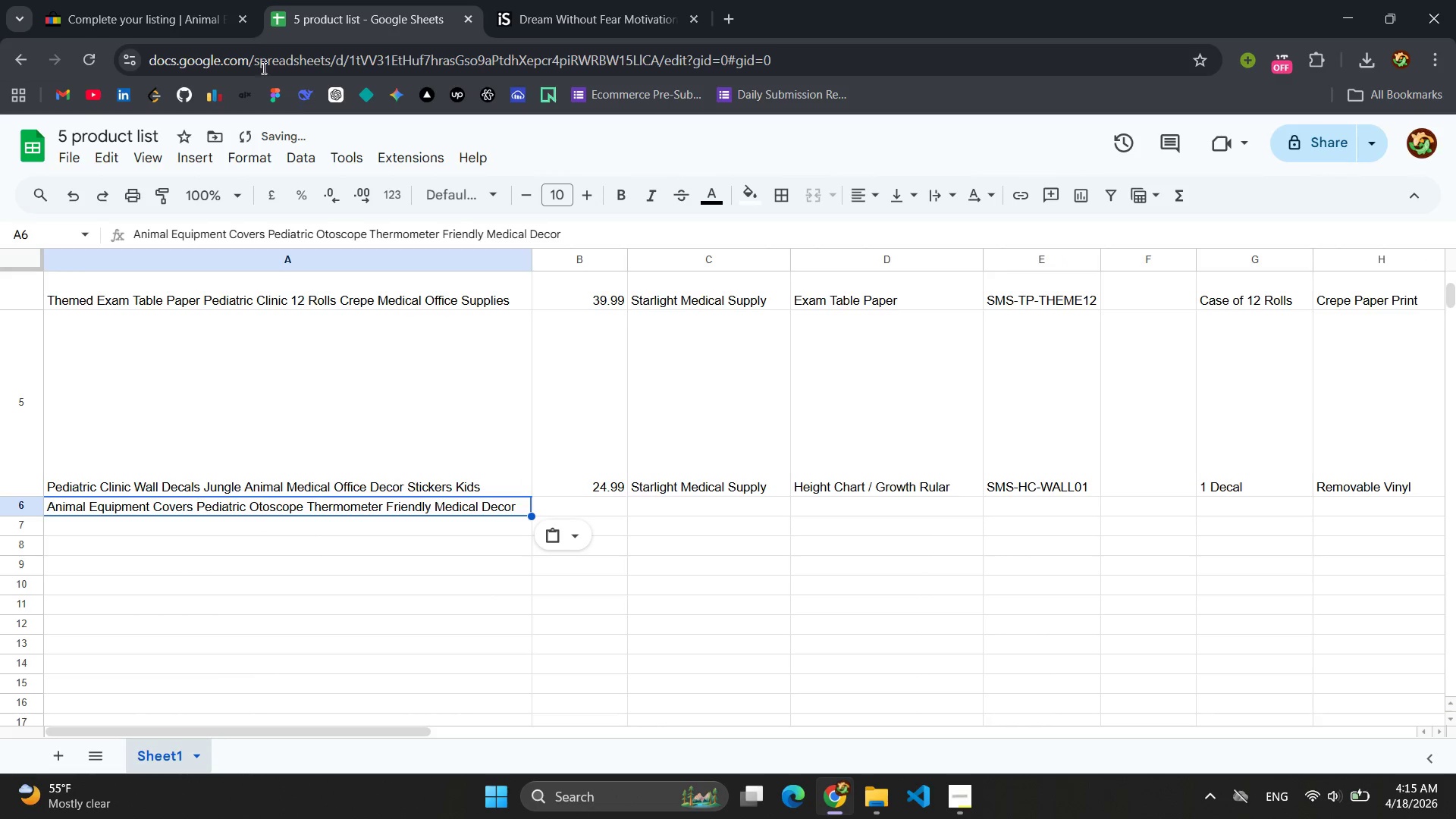 
left_click([133, 7])
 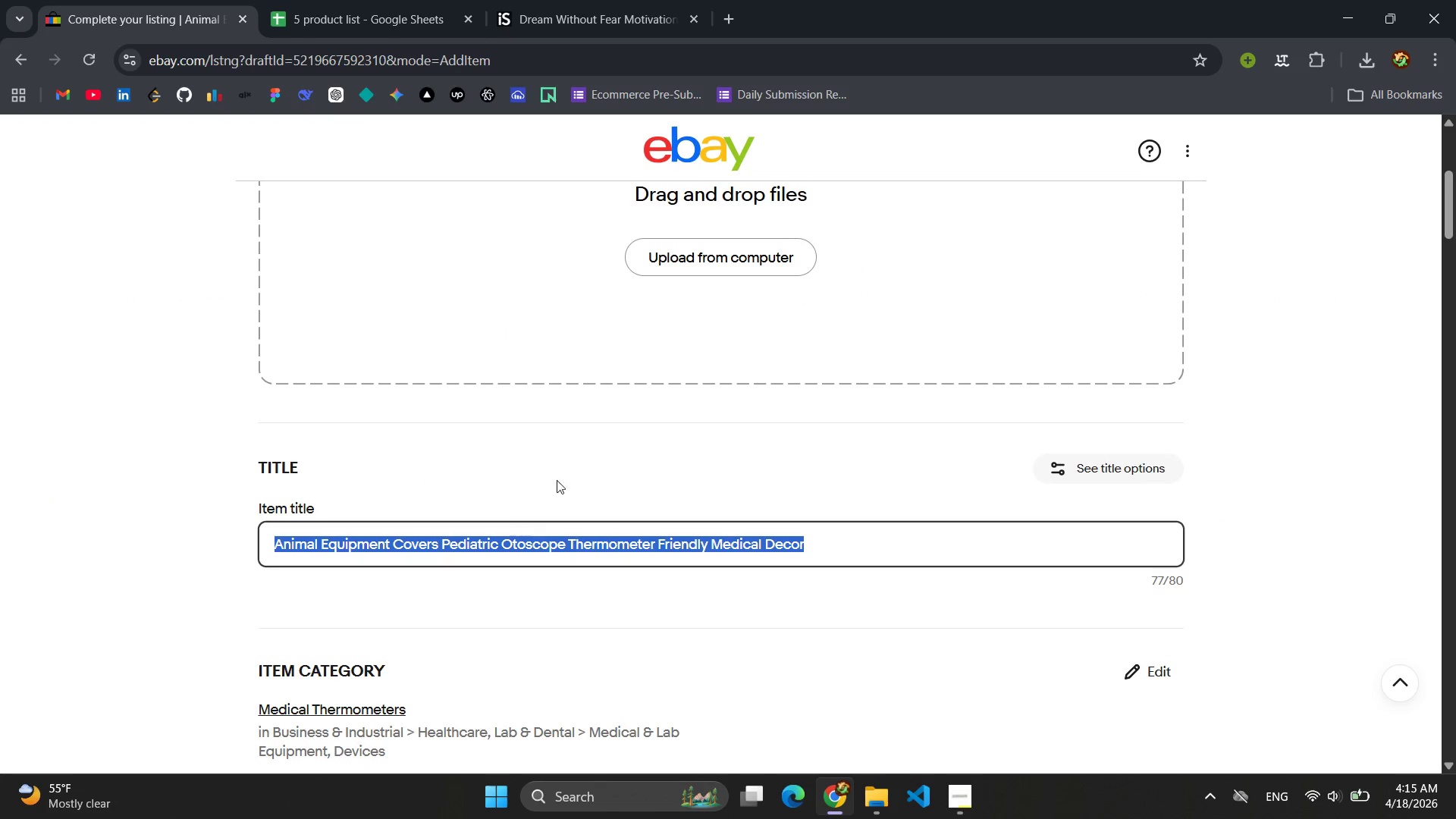 
left_click([576, 471])
 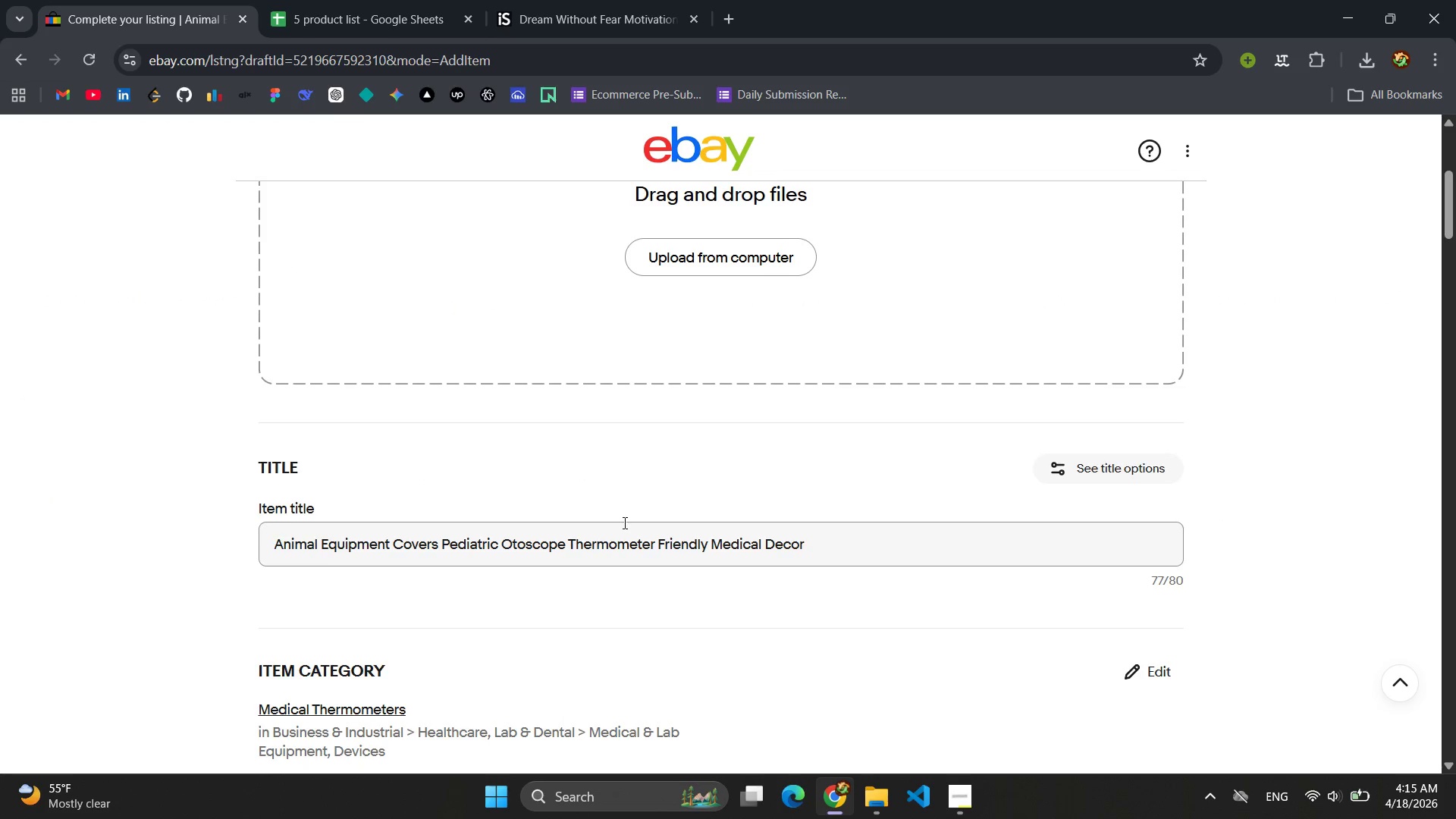 
scroll: coordinate [629, 522], scroll_direction: down, amount: 8.0
 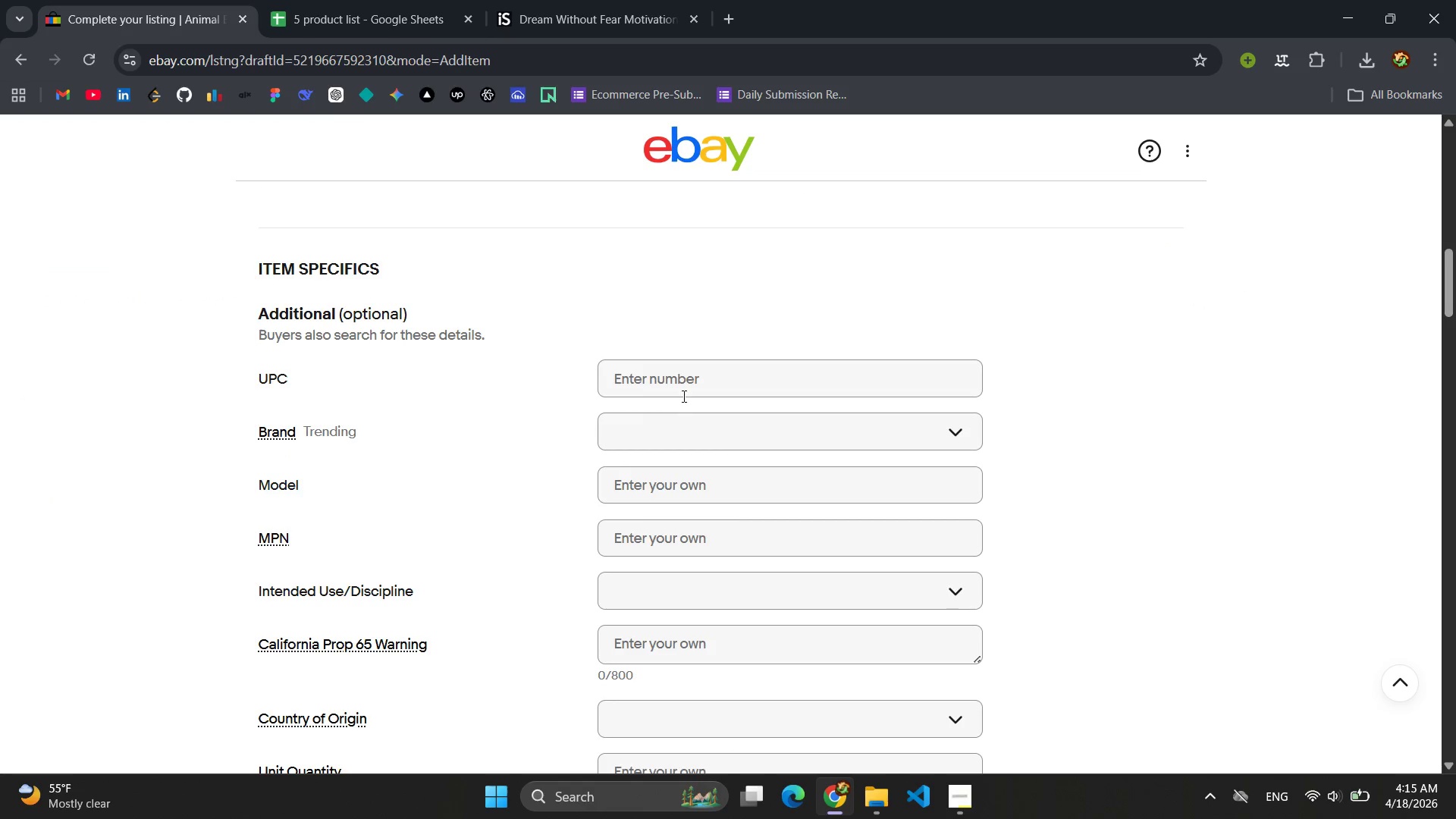 
left_click([682, 396])
 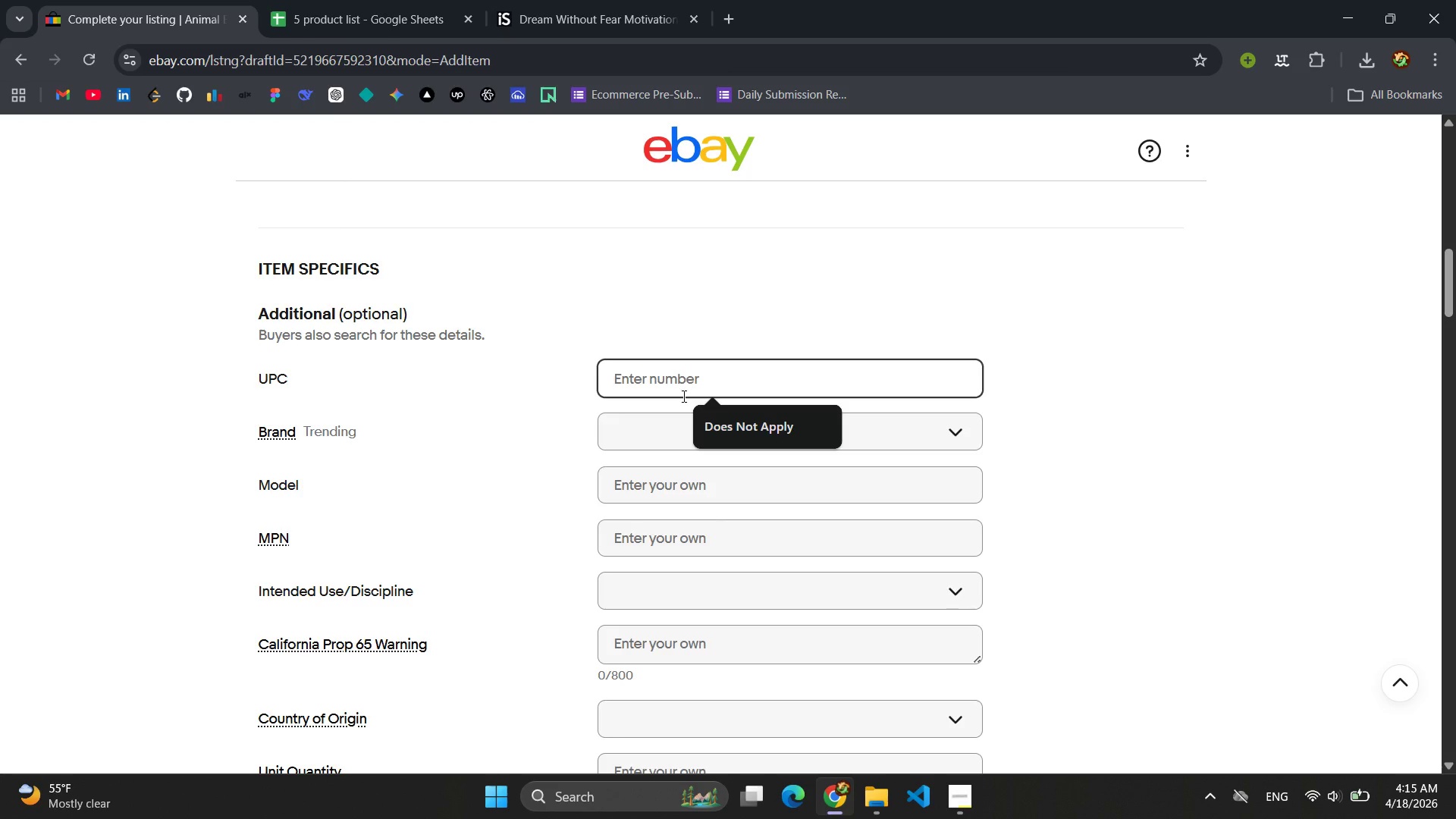 
wait(11.84)
 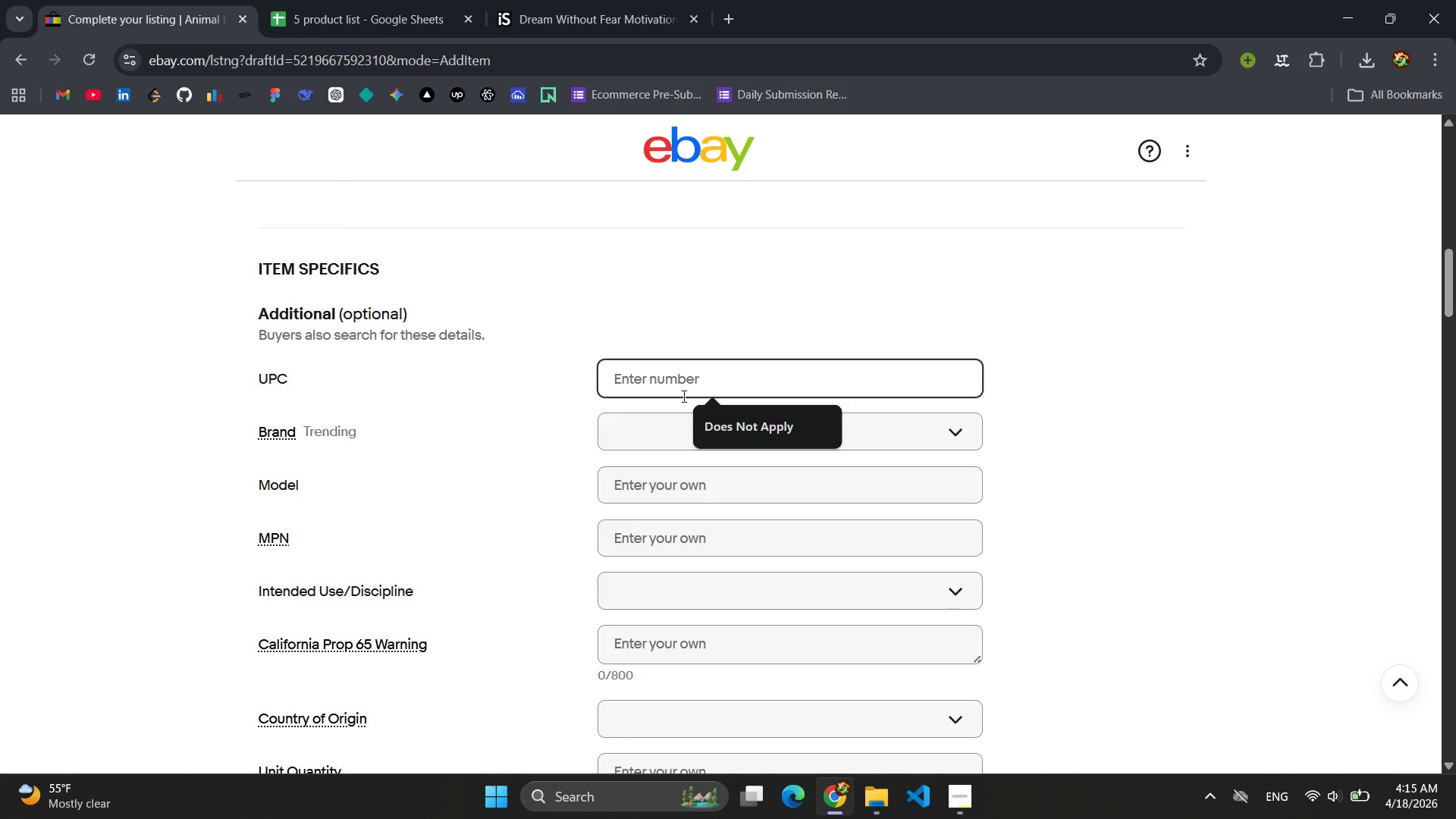 
left_click([620, 440])
 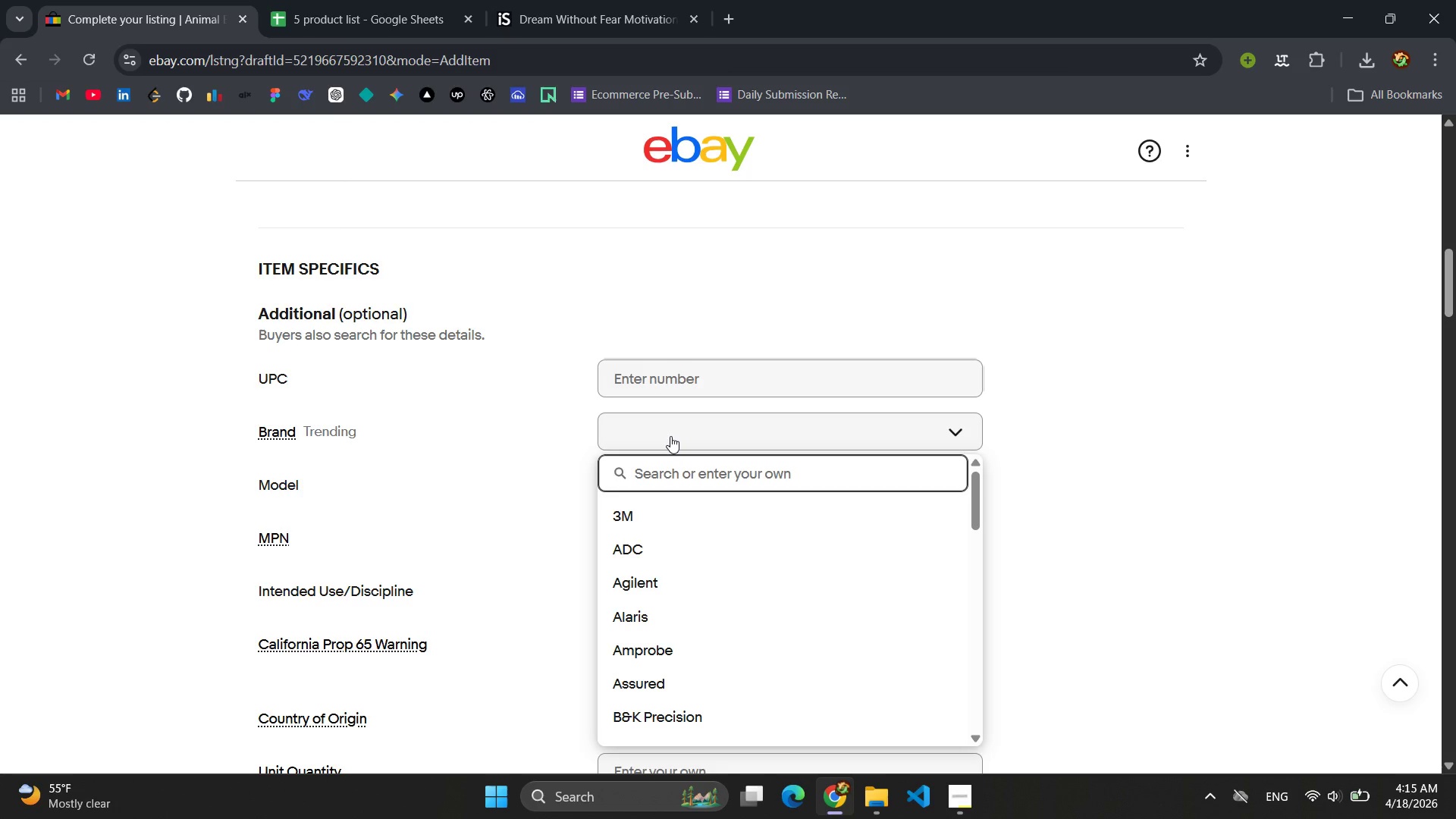 
type(Starlight Medical Supply )
 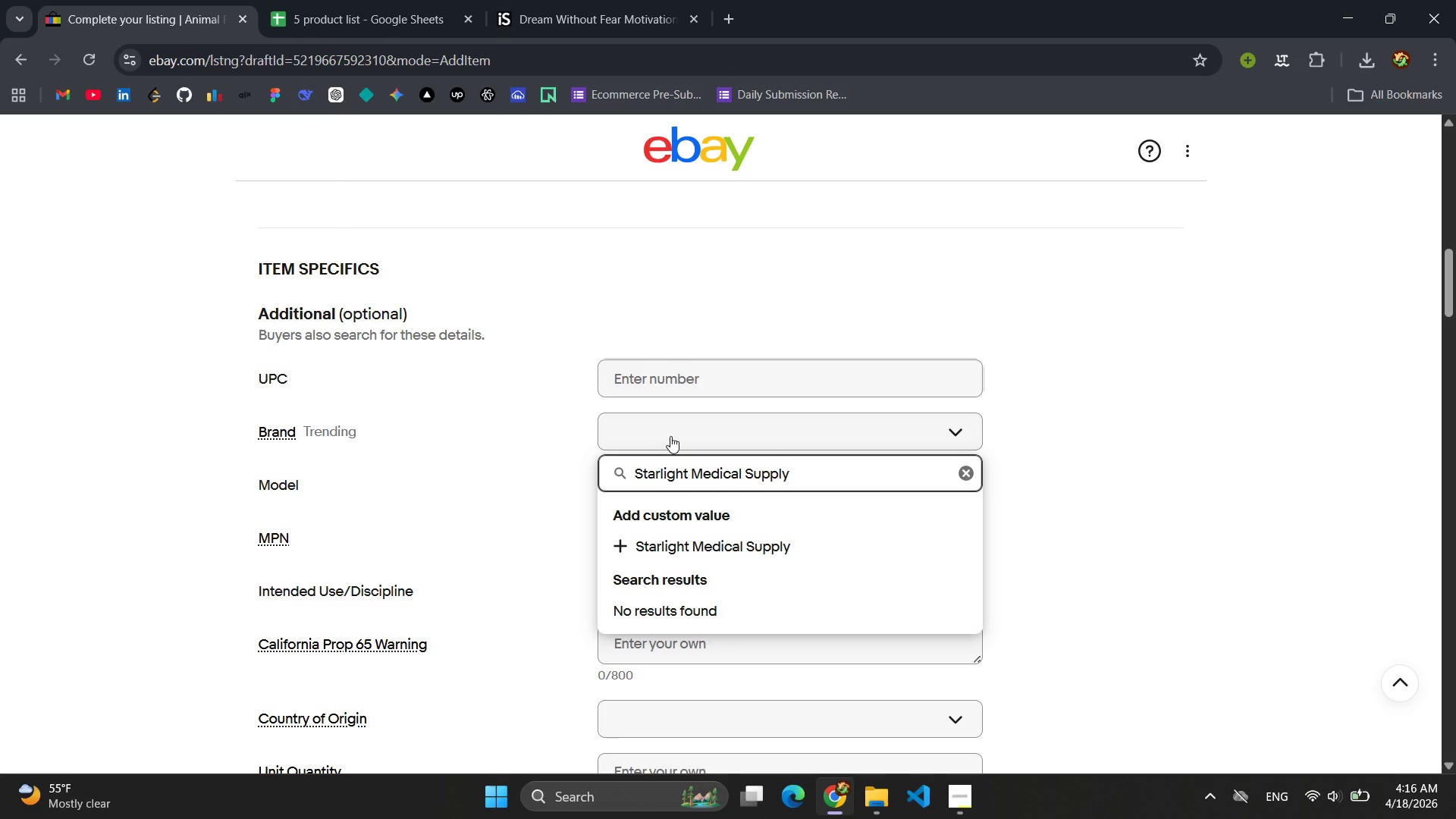 
key(Control+ControlLeft)
 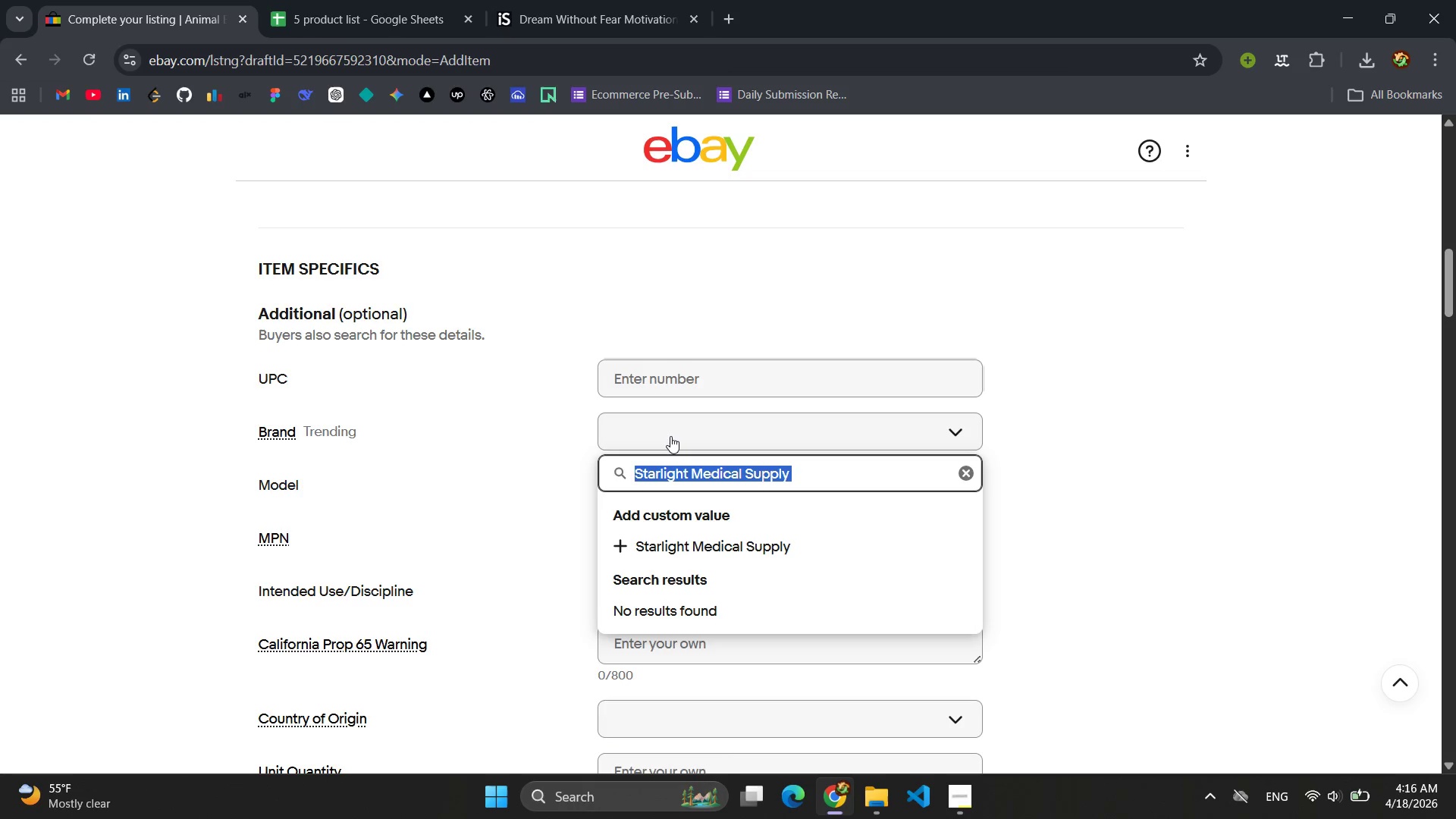 
key(Control+A)
 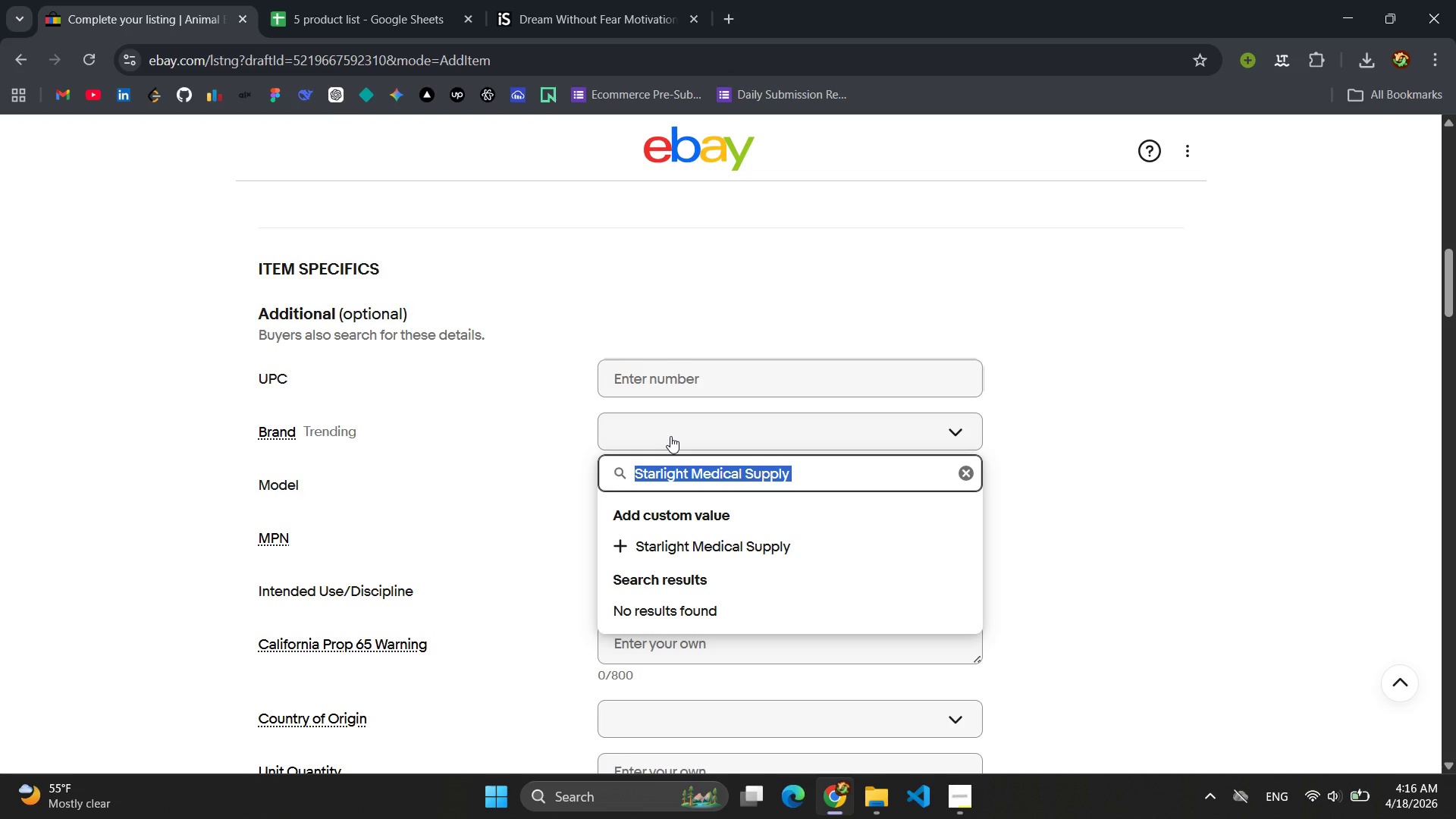 
key(Control+C)
 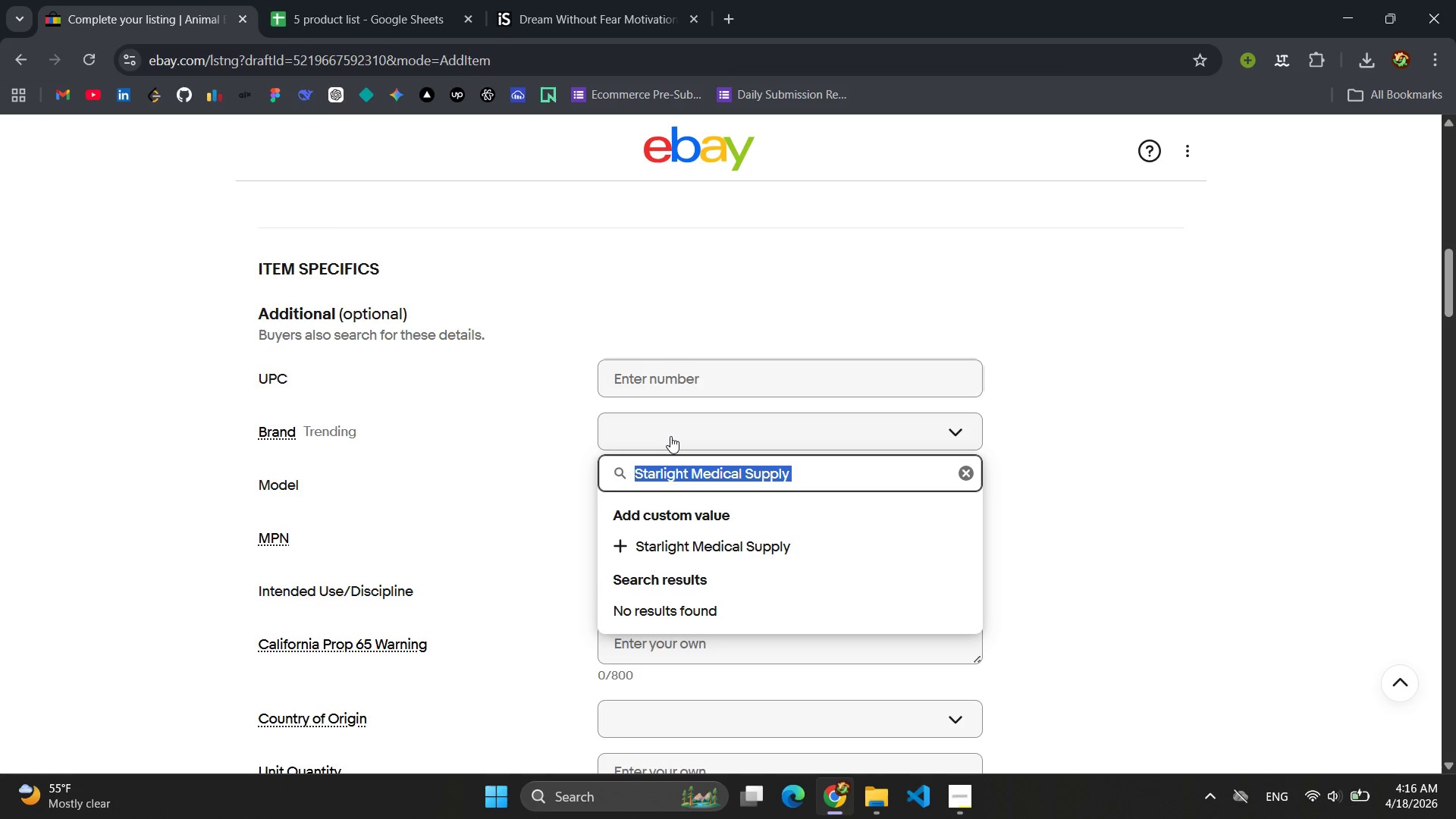 
key(Enter)
 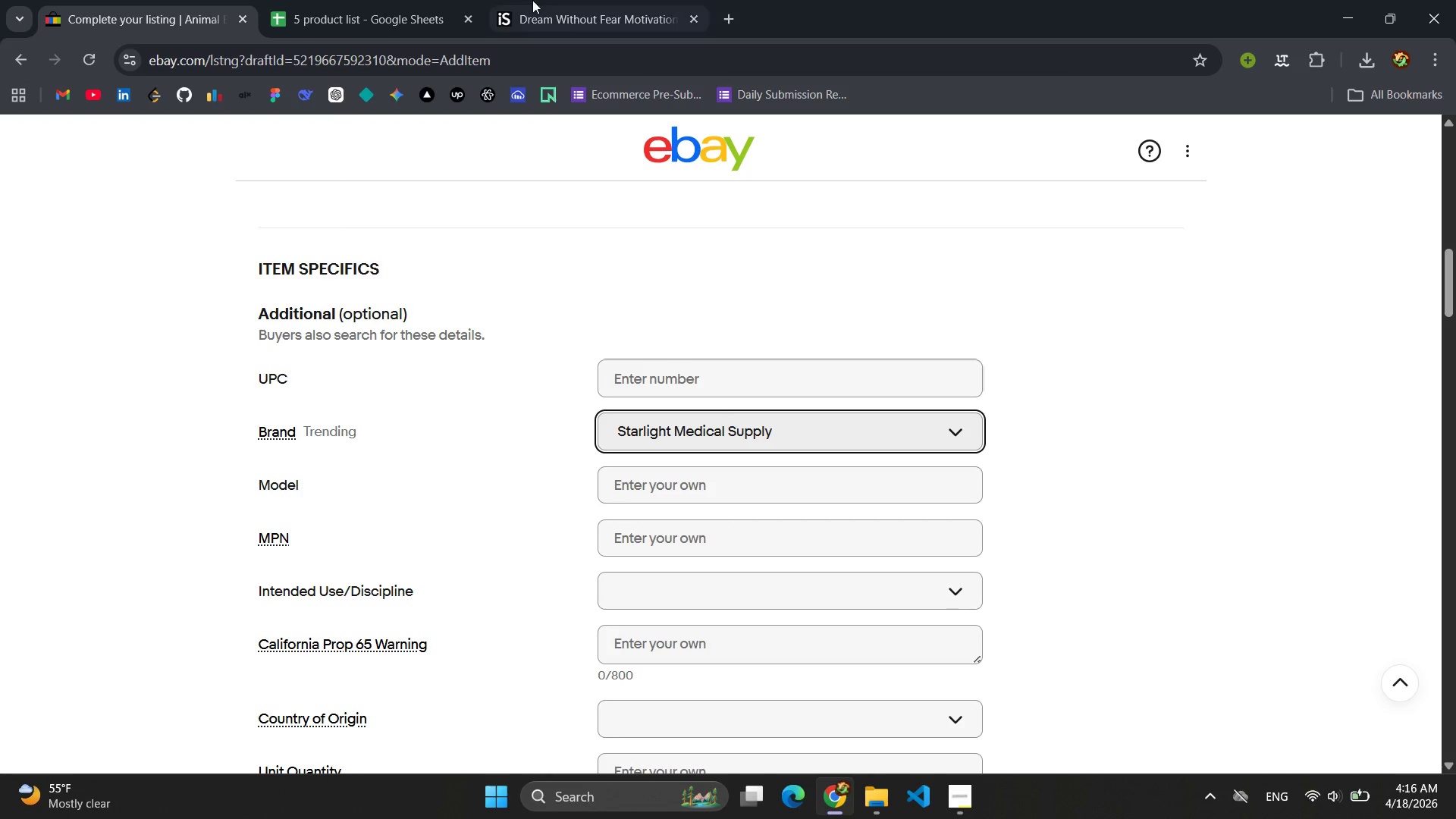 
left_click([360, 8])
 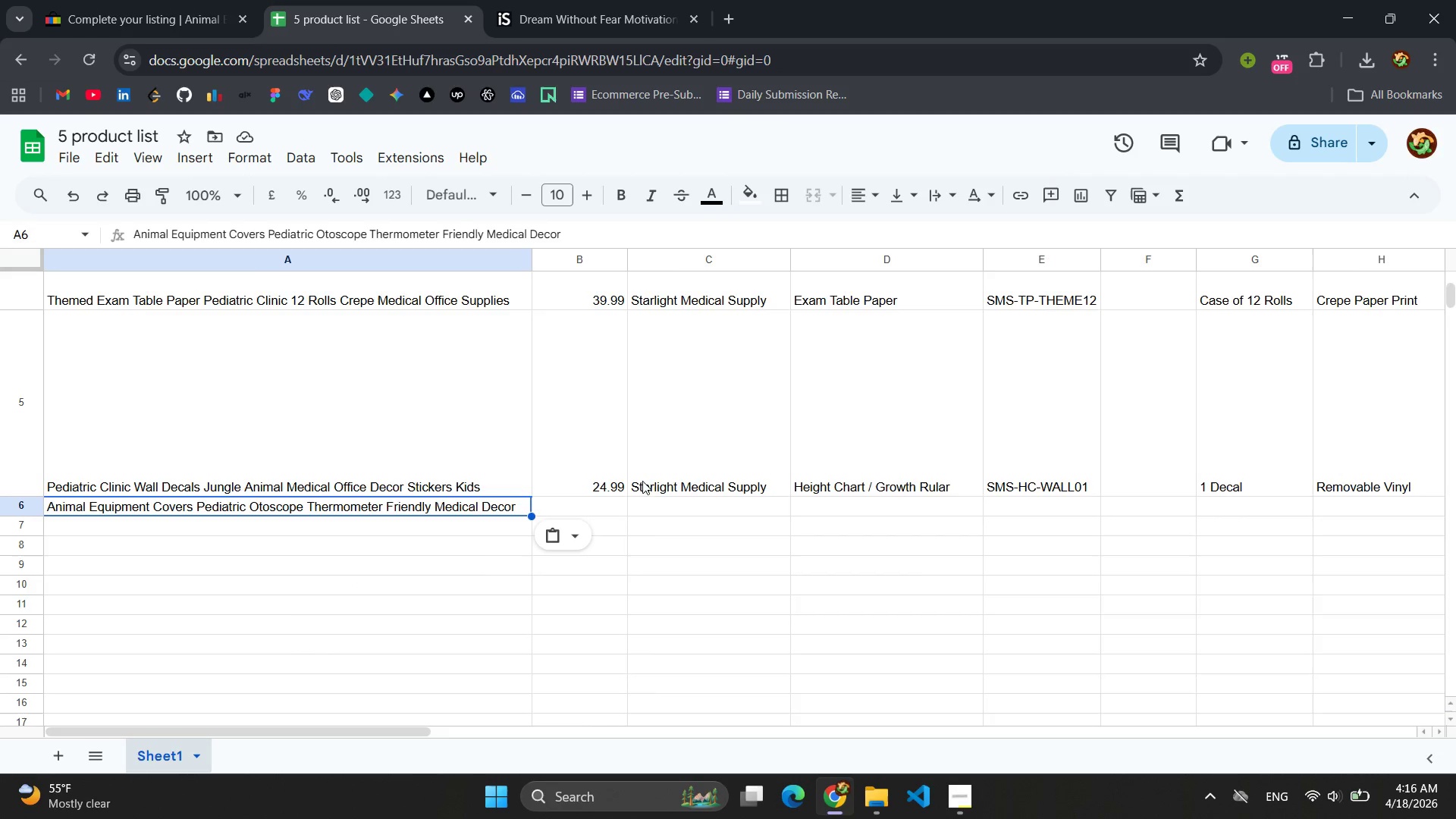 
scroll: coordinate [668, 470], scroll_direction: up, amount: 7.0
 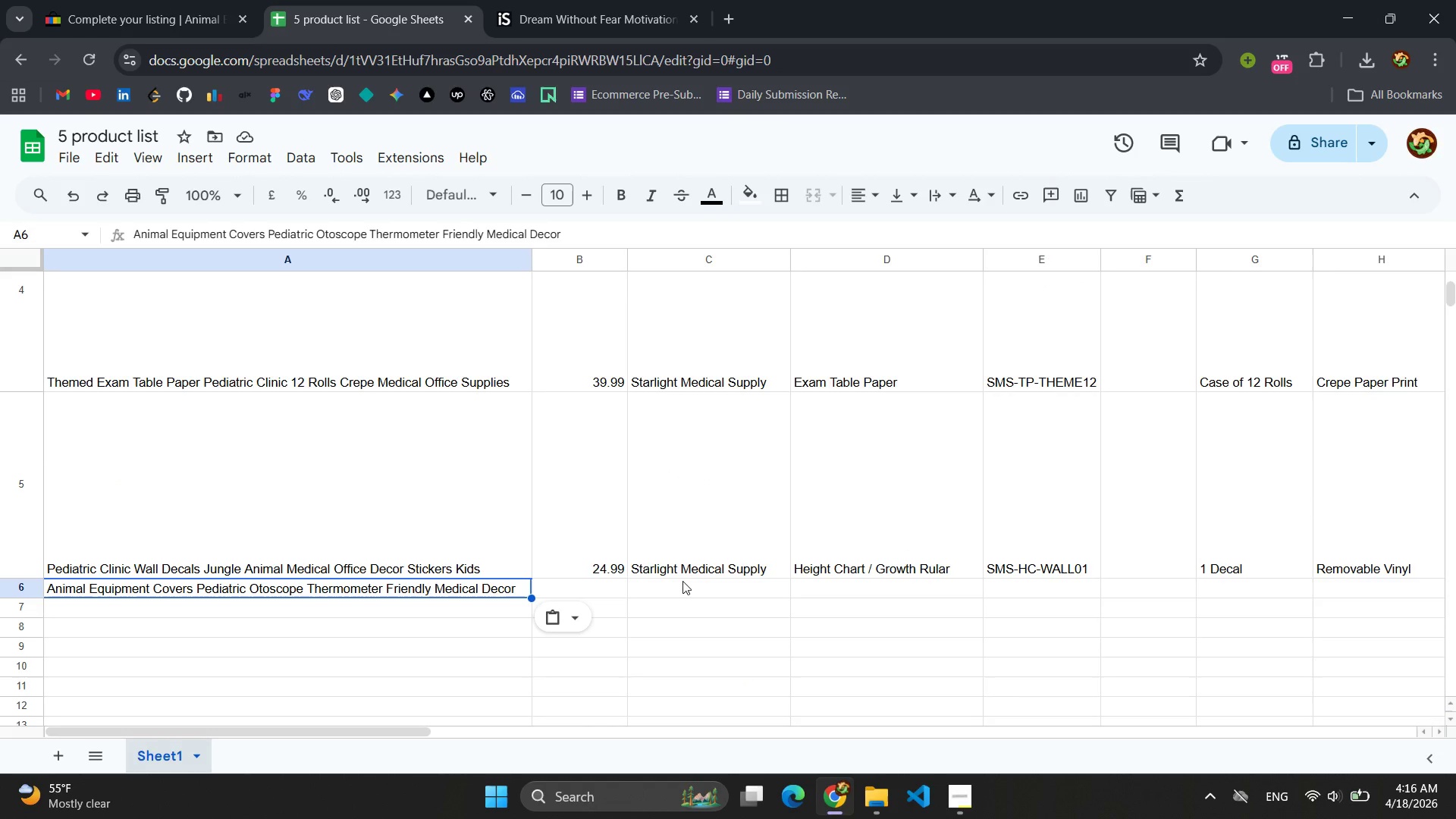 
left_click([682, 588])
 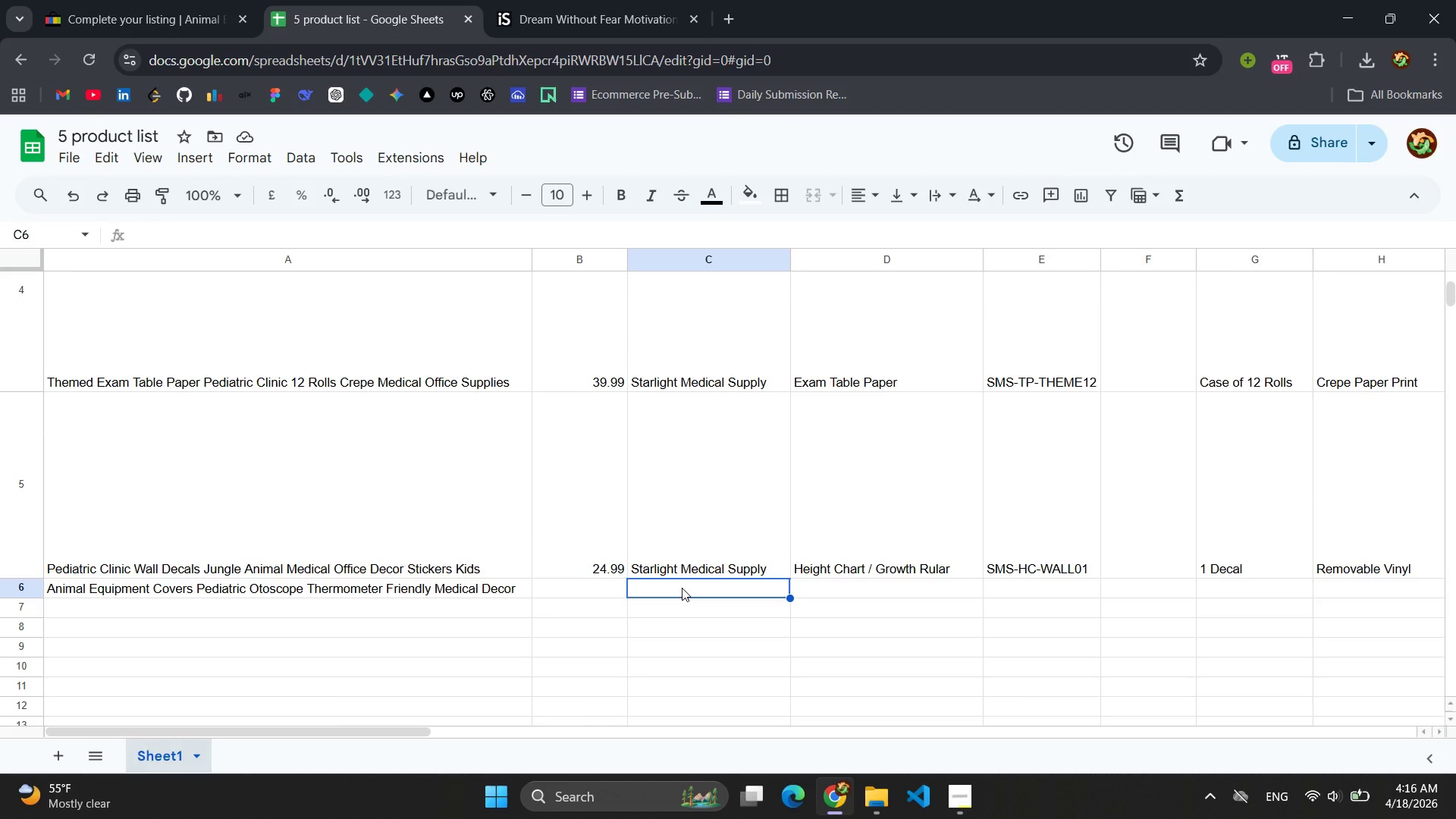 
key(Control+V)
 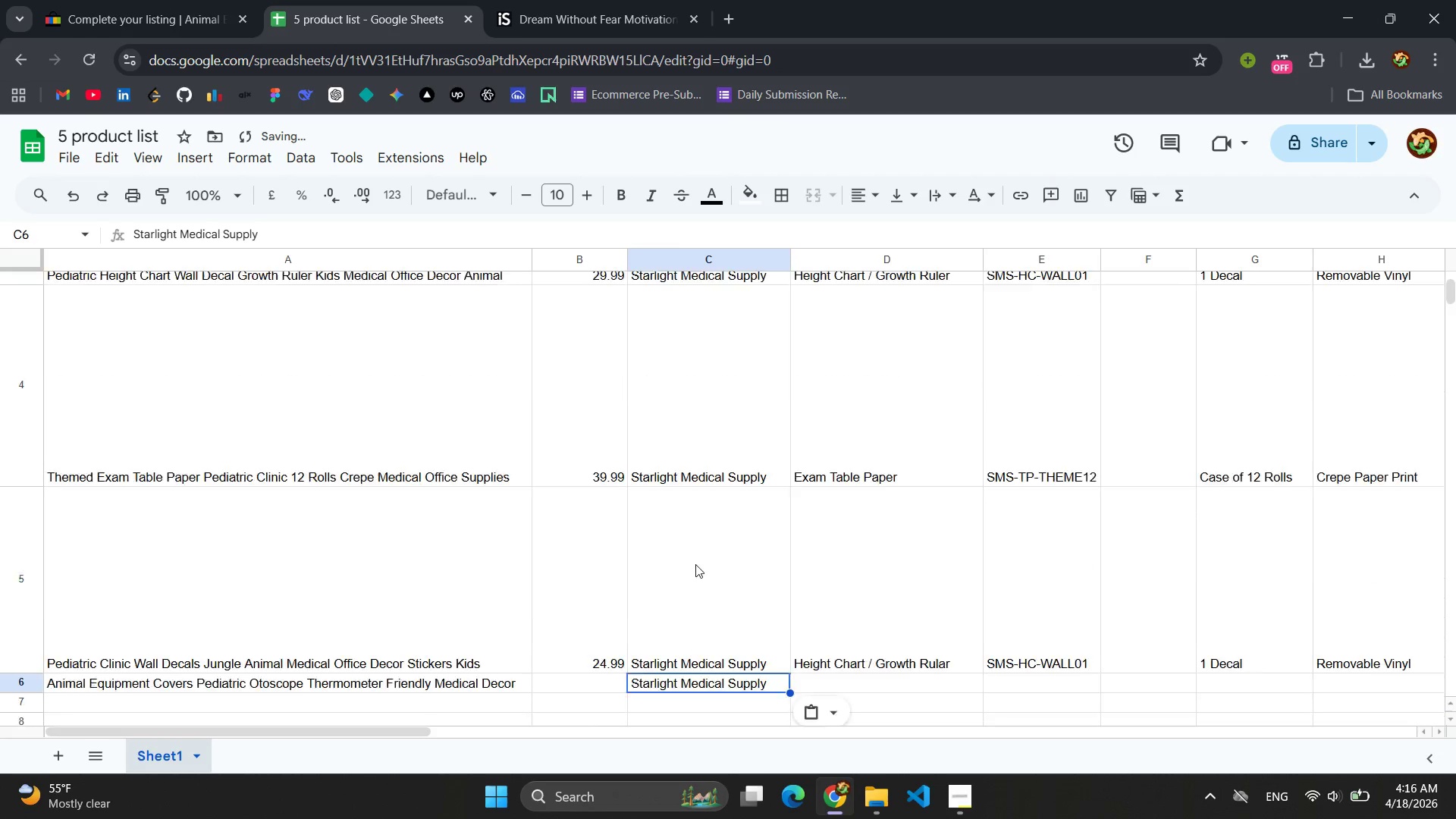 
scroll: coordinate [704, 544], scroll_direction: up, amount: 4.0
 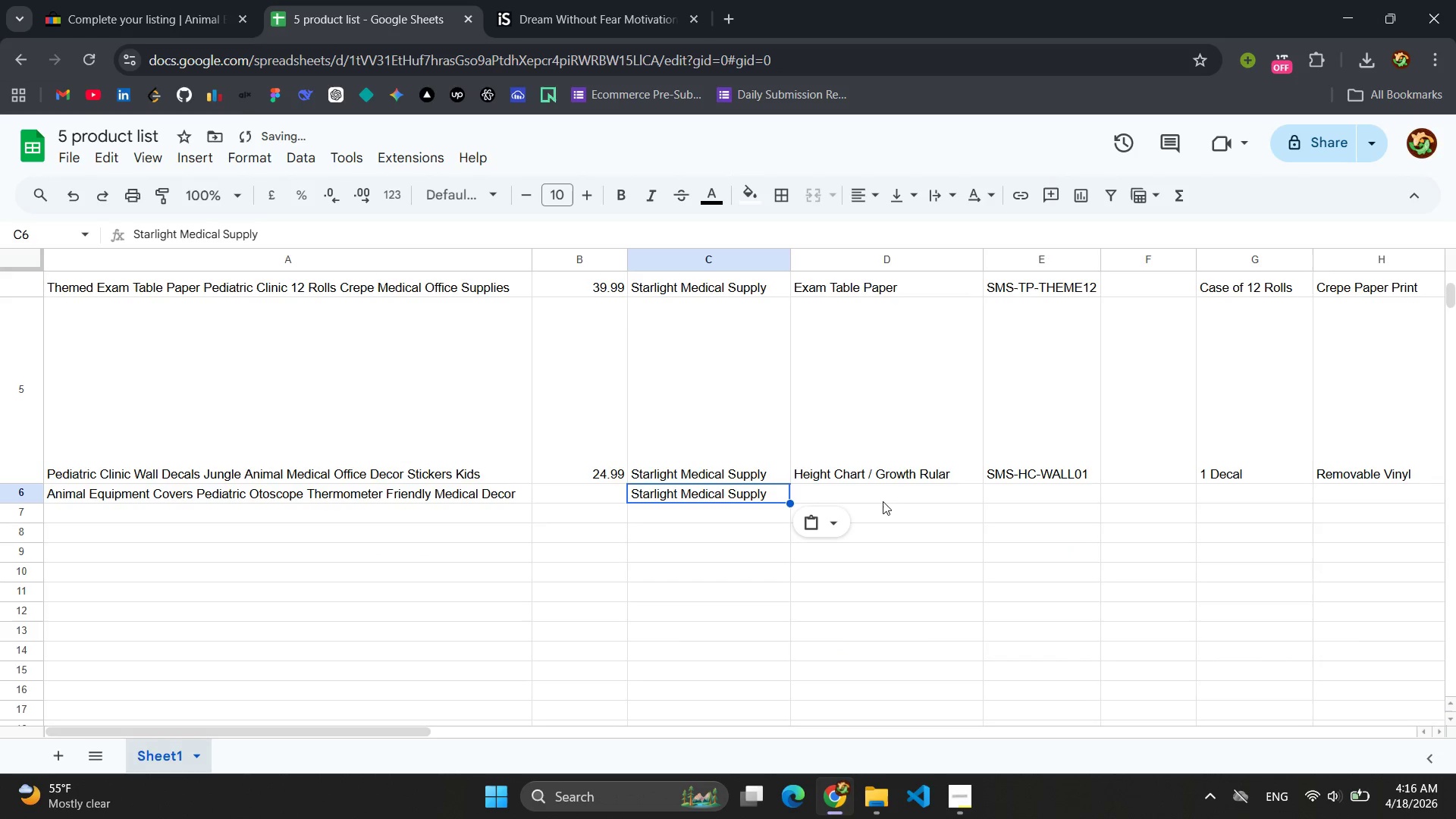 
left_click([883, 500])
 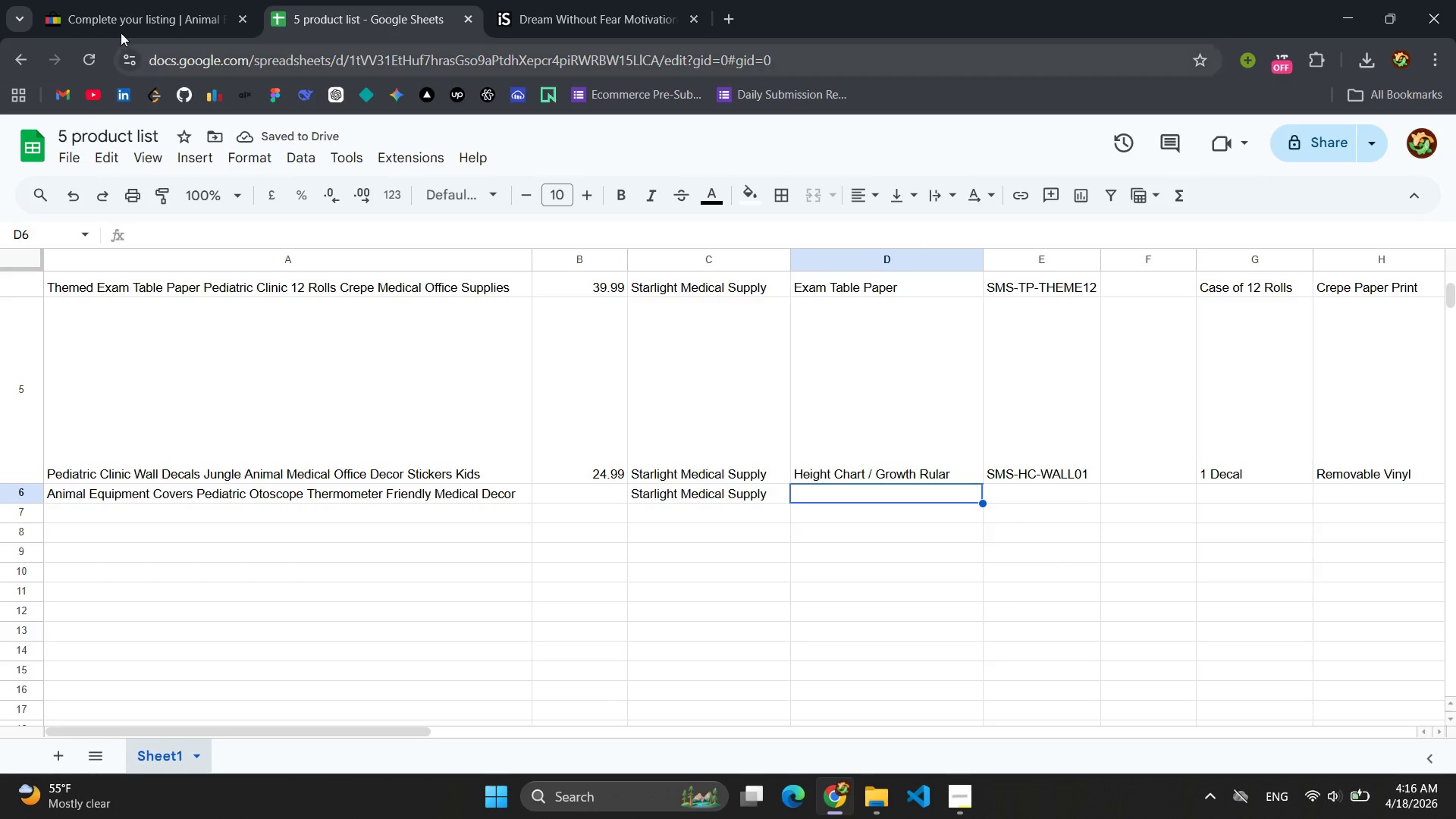 
left_click([108, 15])
 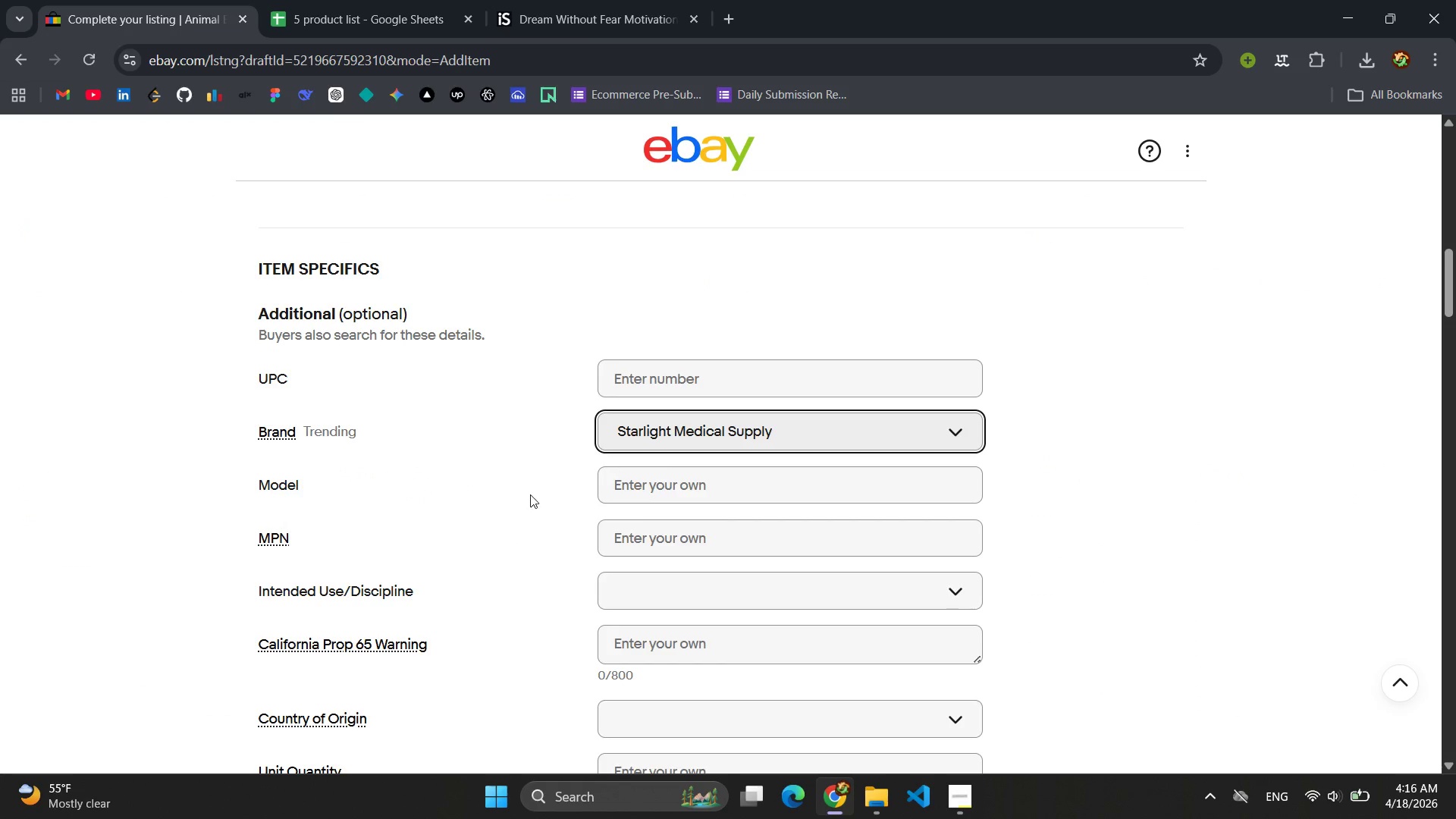 
wait(5.33)
 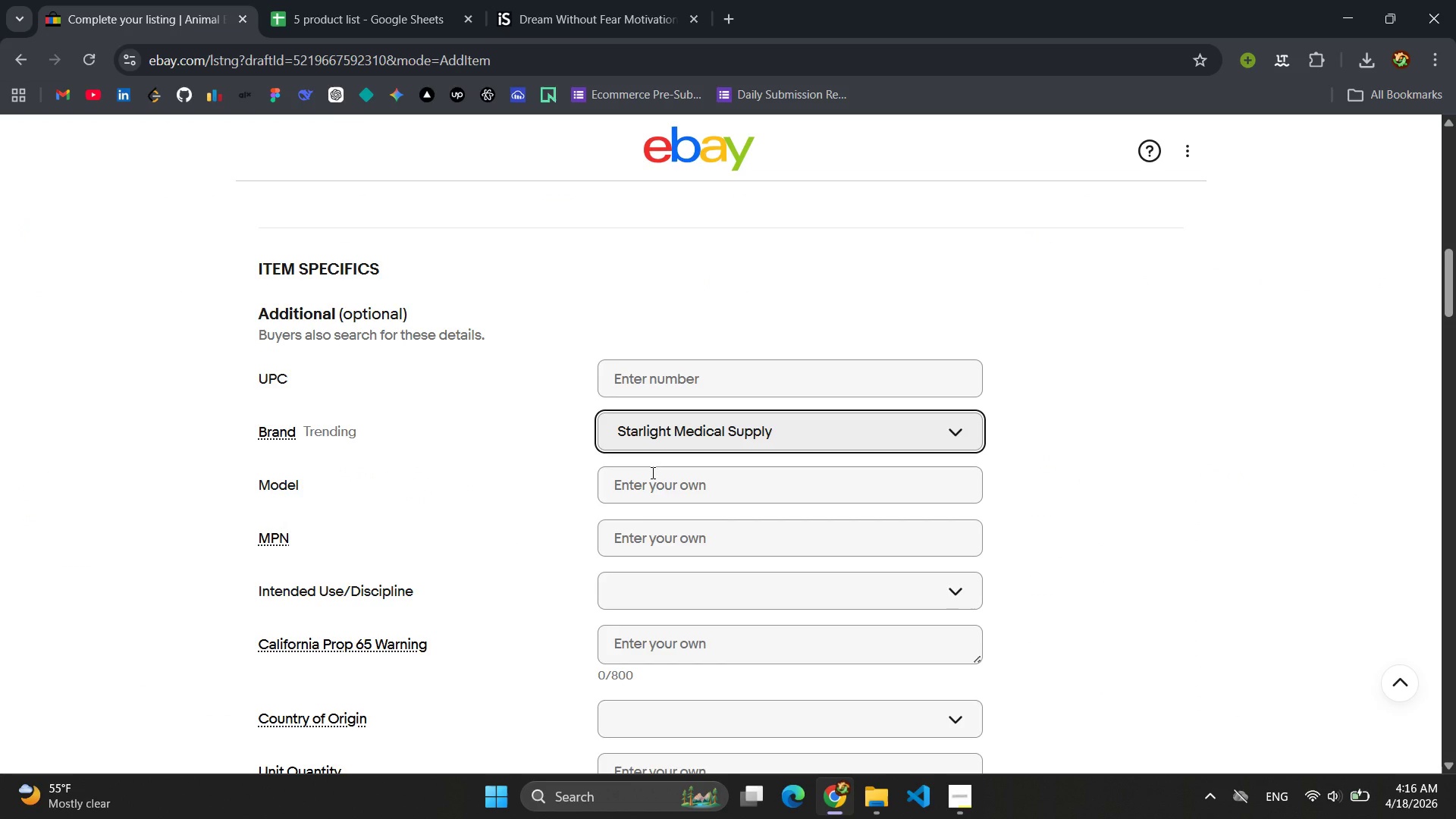 
scroll: coordinate [592, 472], scroll_direction: down, amount: 4.0
 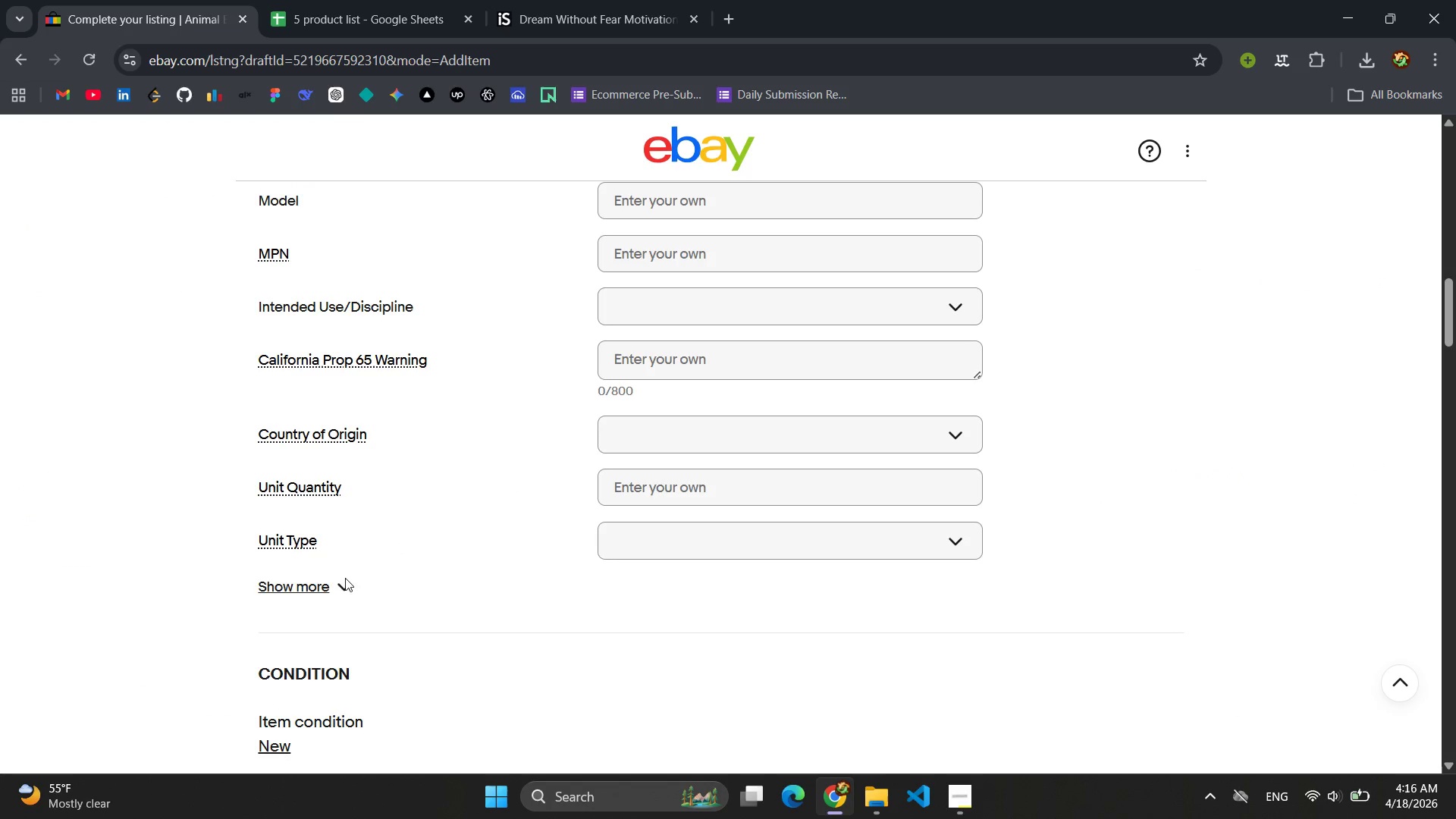 
left_click([339, 584])
 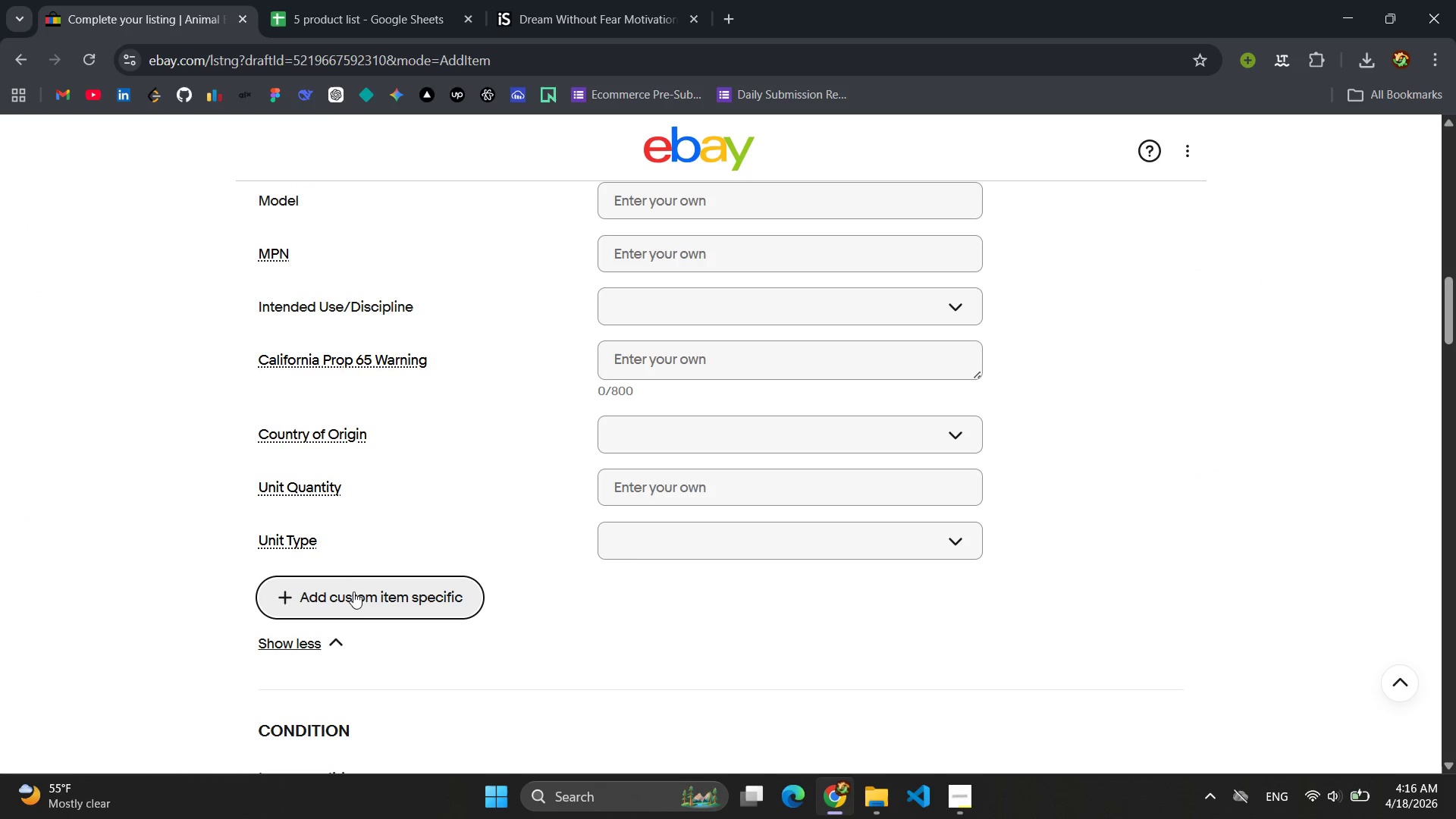 
left_click([357, 593])
 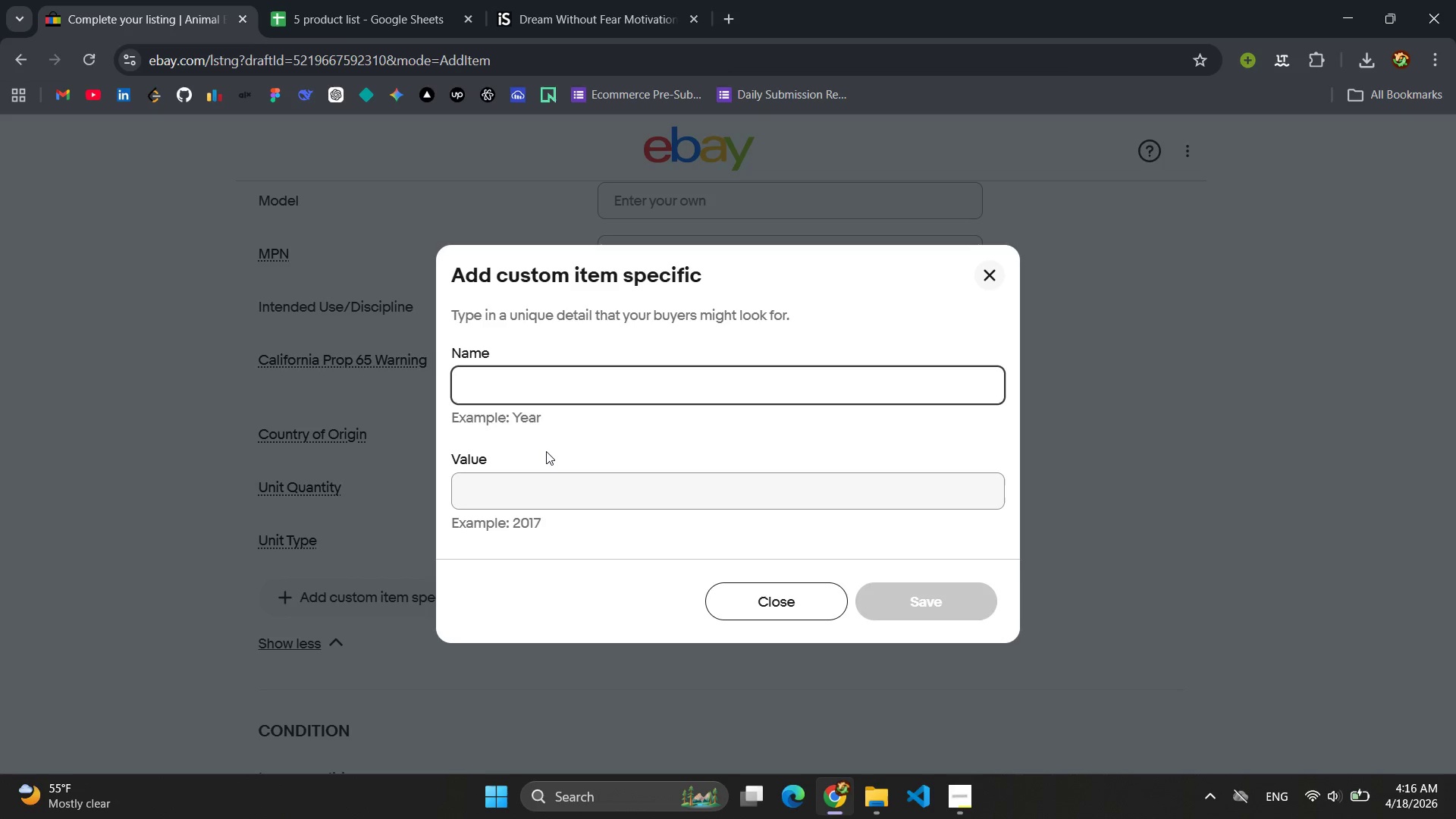 
type(Type)
 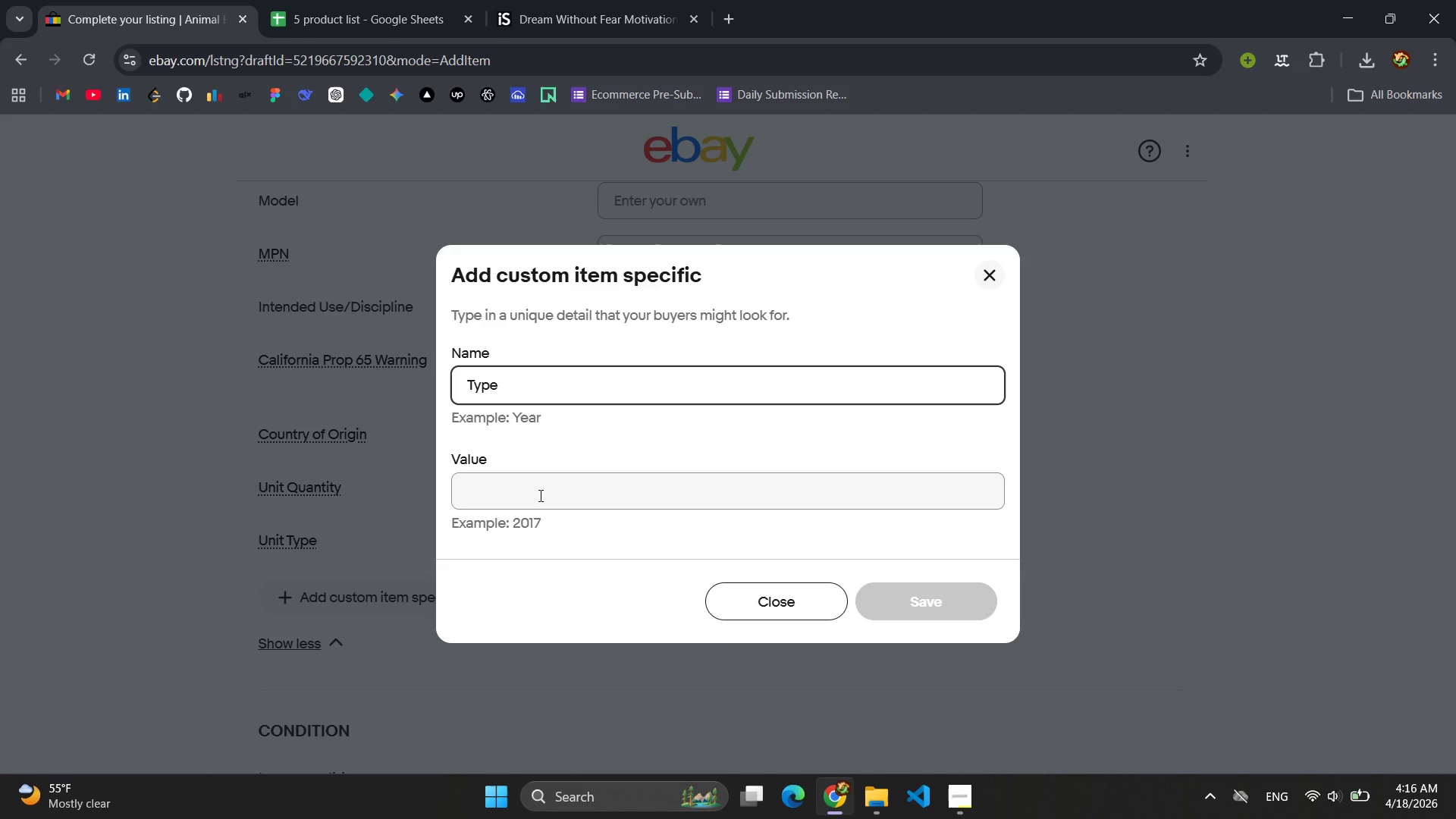 
left_click([539, 495])
 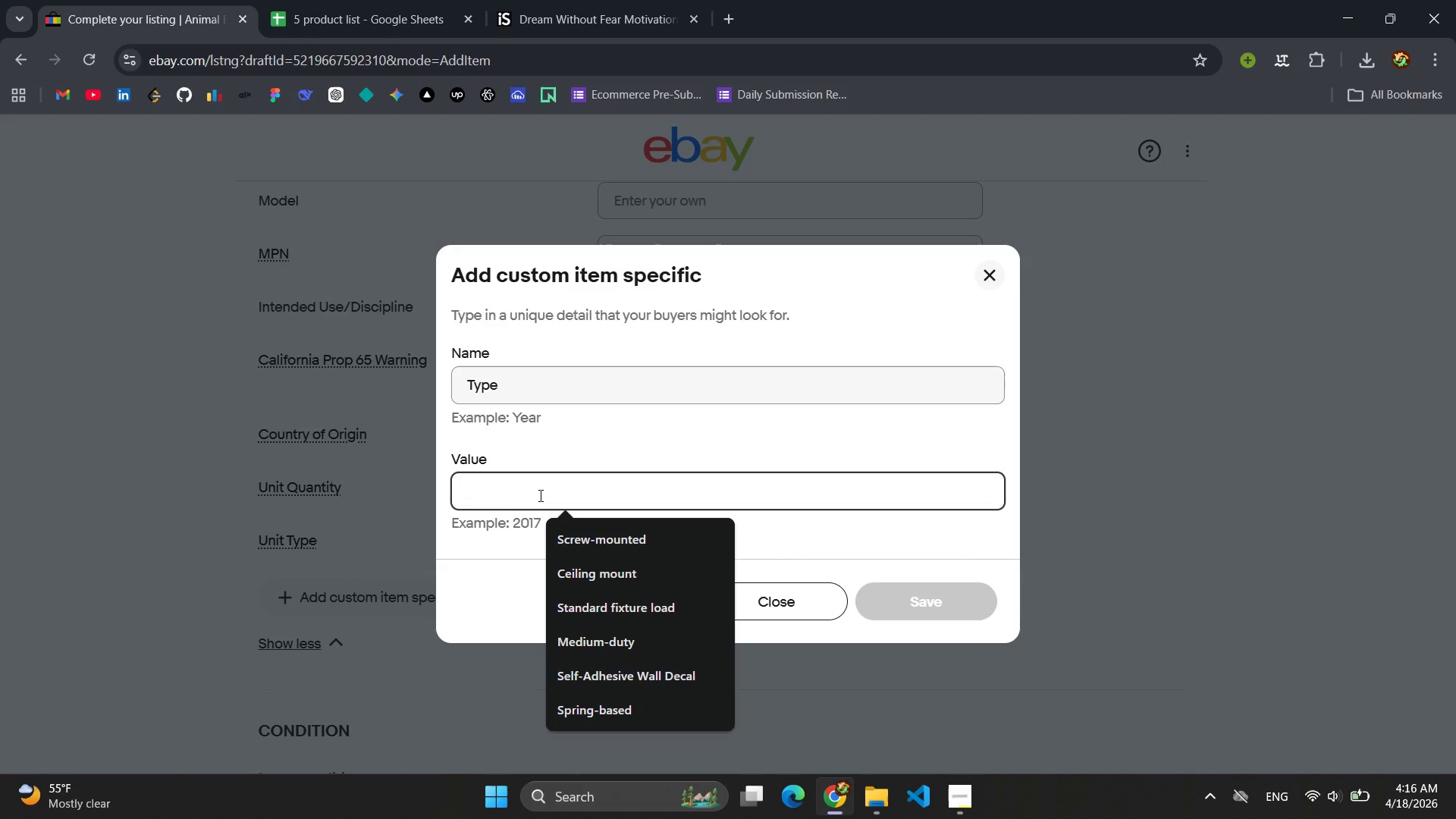 
type(Equipment Cover)
 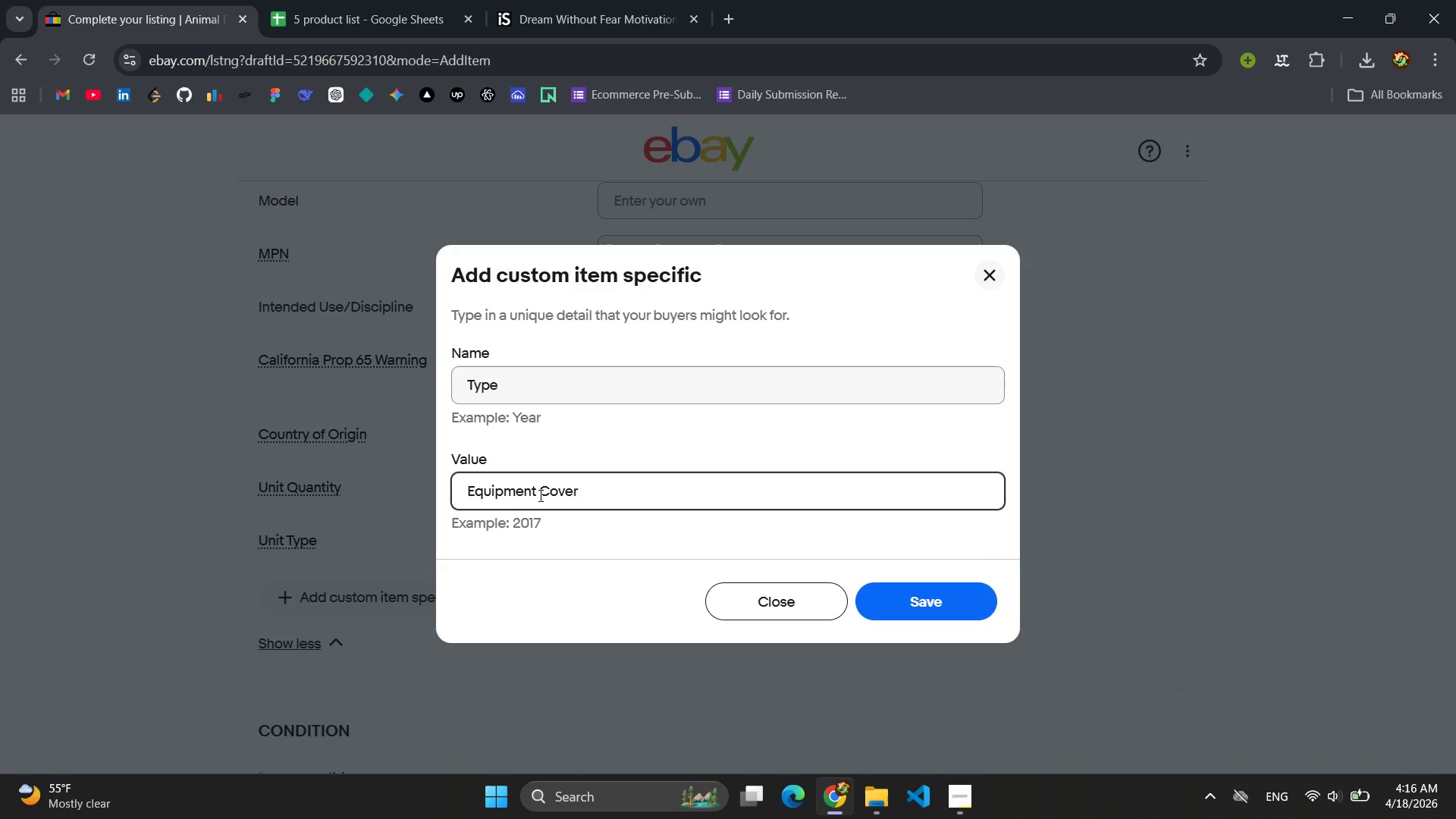 
key(Control+ControlLeft)
 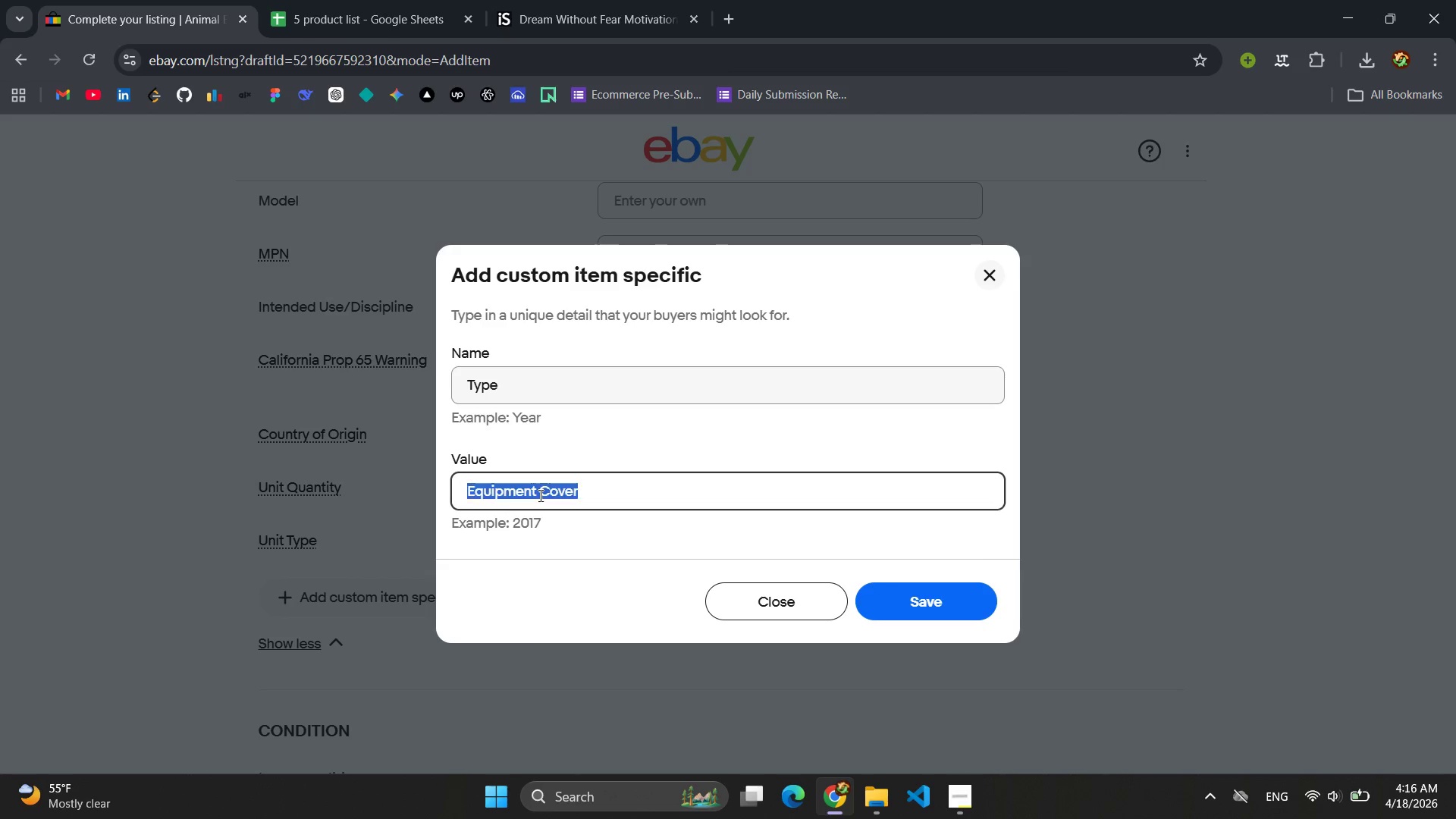 
key(Control+A)
 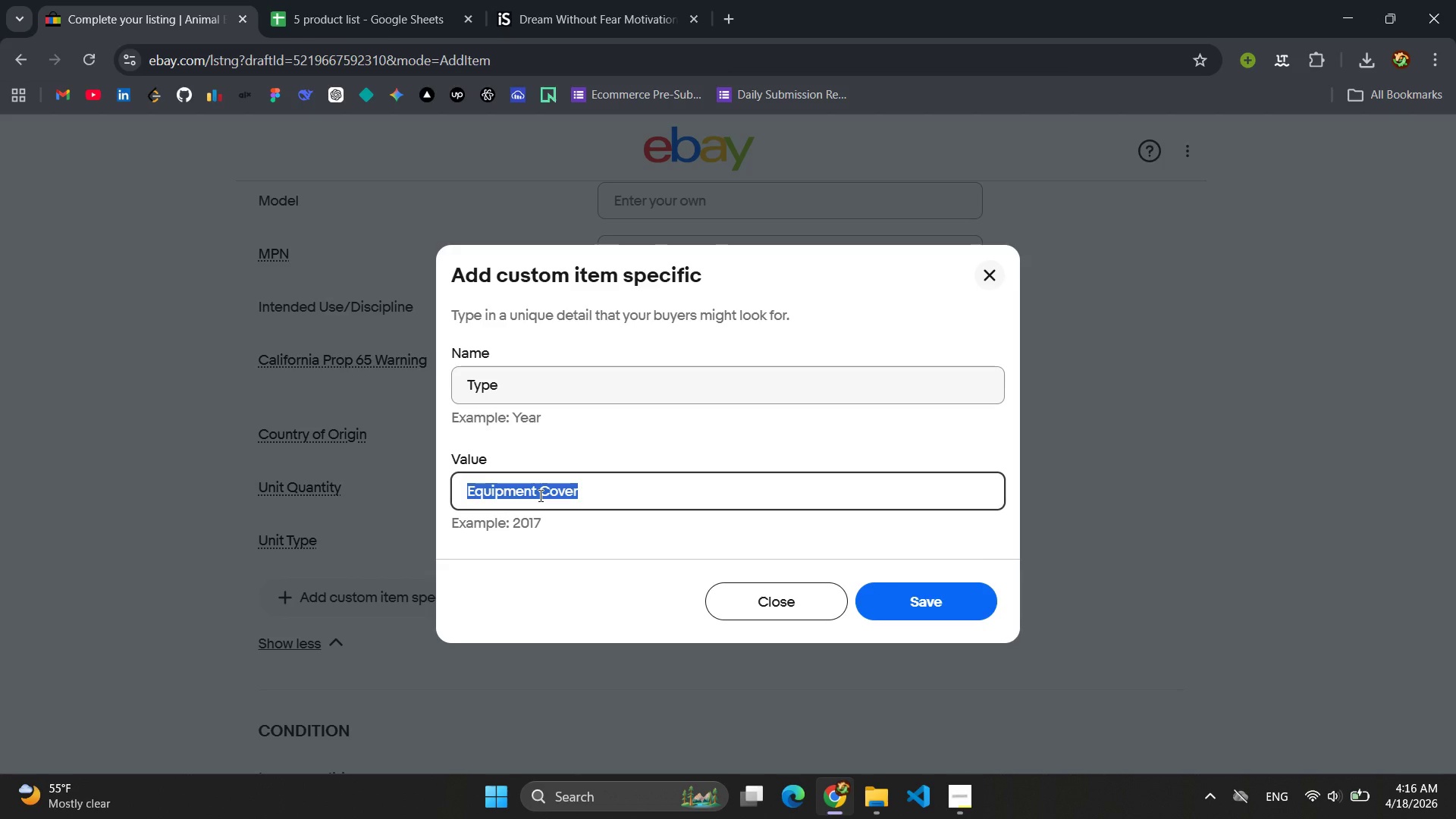 
key(Control+C)
 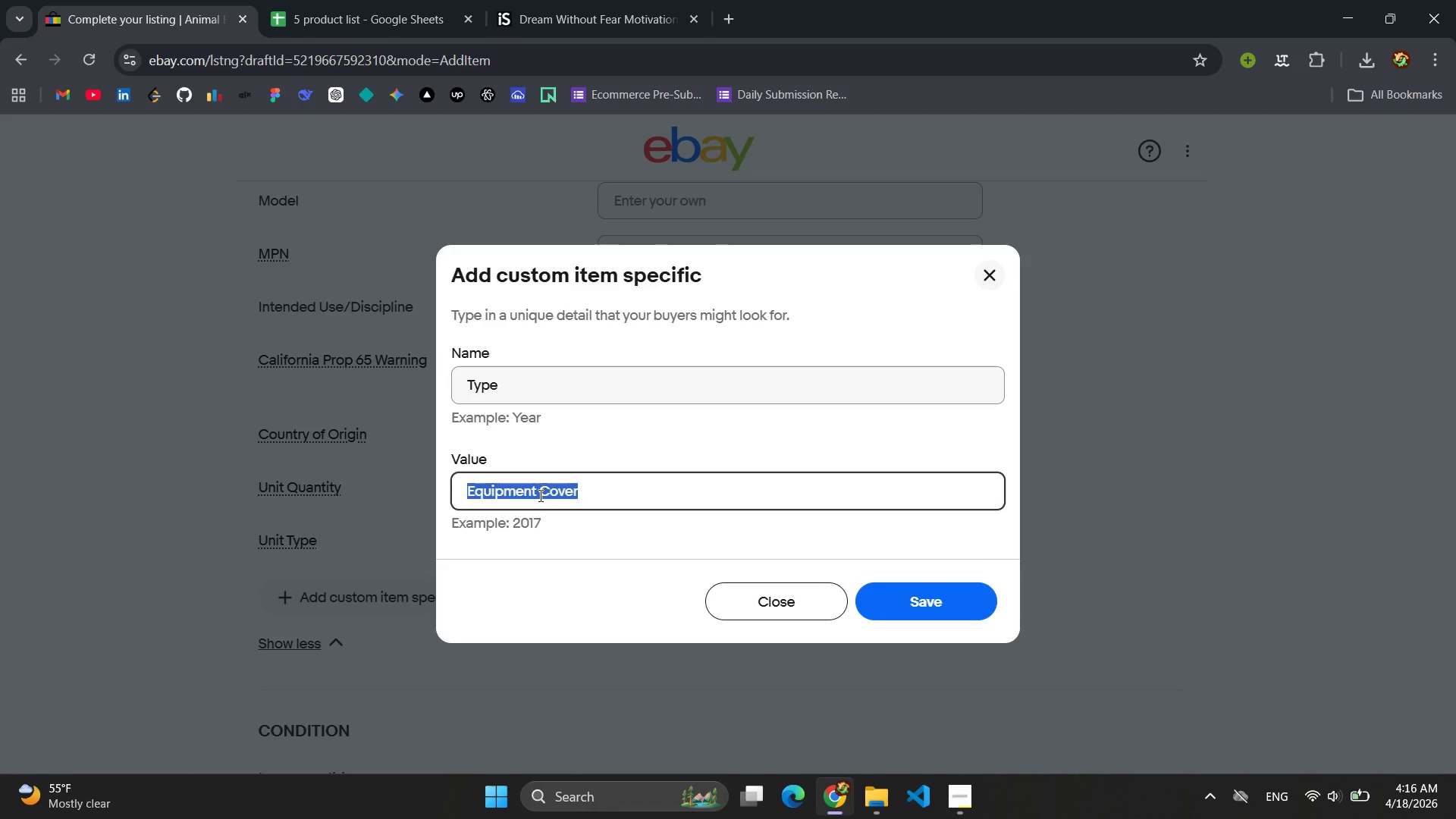 
key(Enter)
 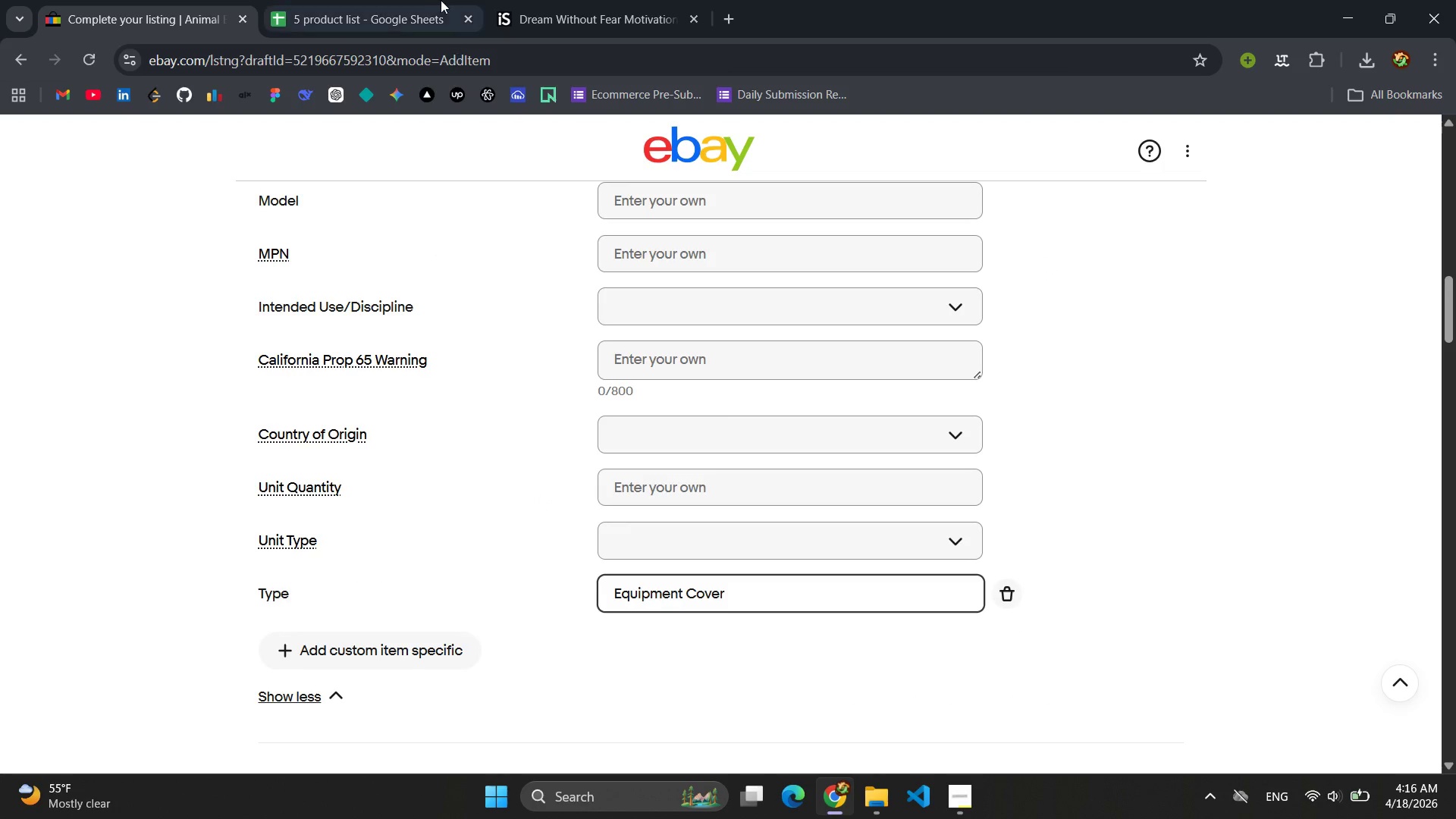 
left_click([416, 0])
 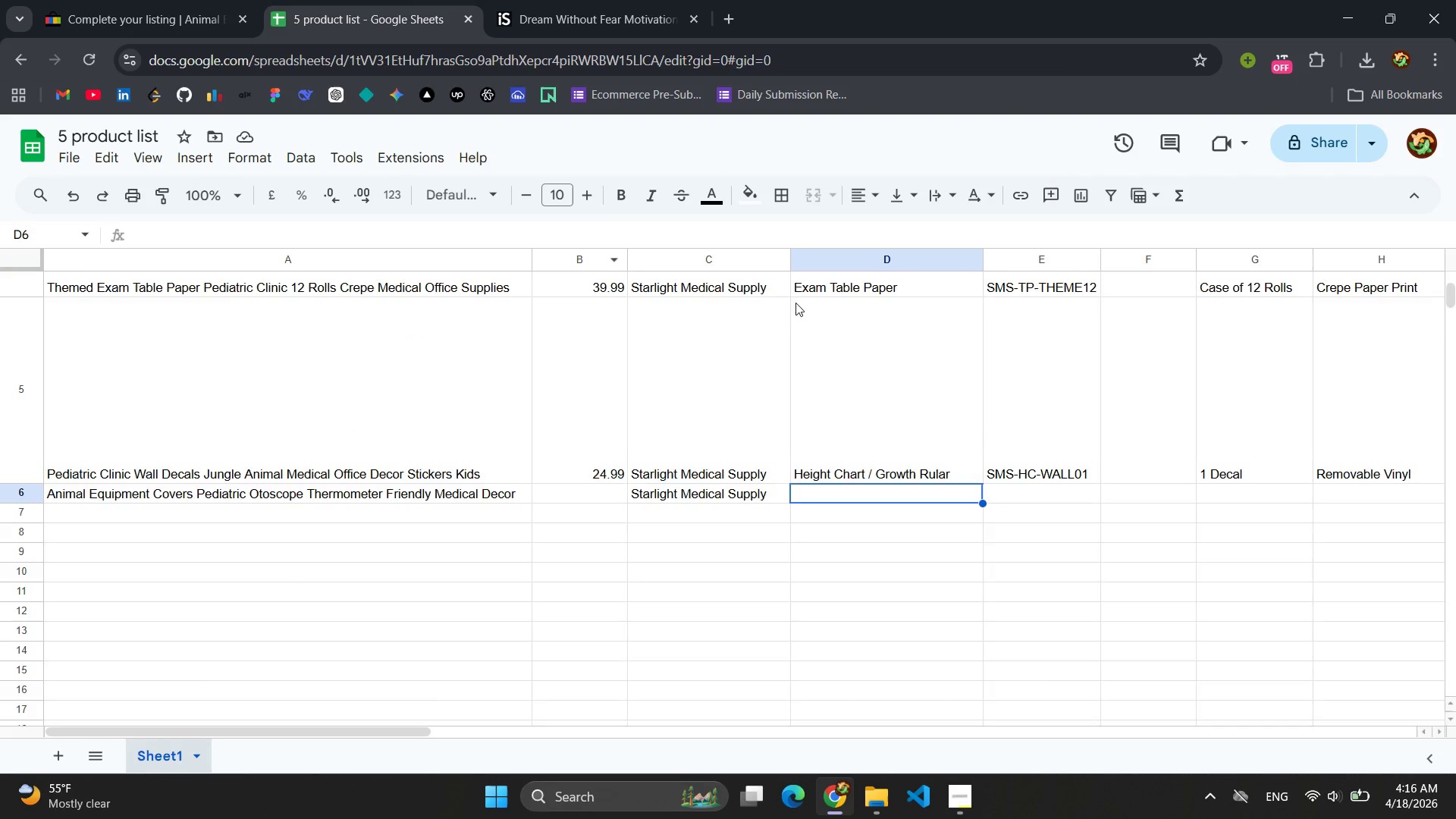 
scroll: coordinate [797, 313], scroll_direction: up, amount: 7.0
 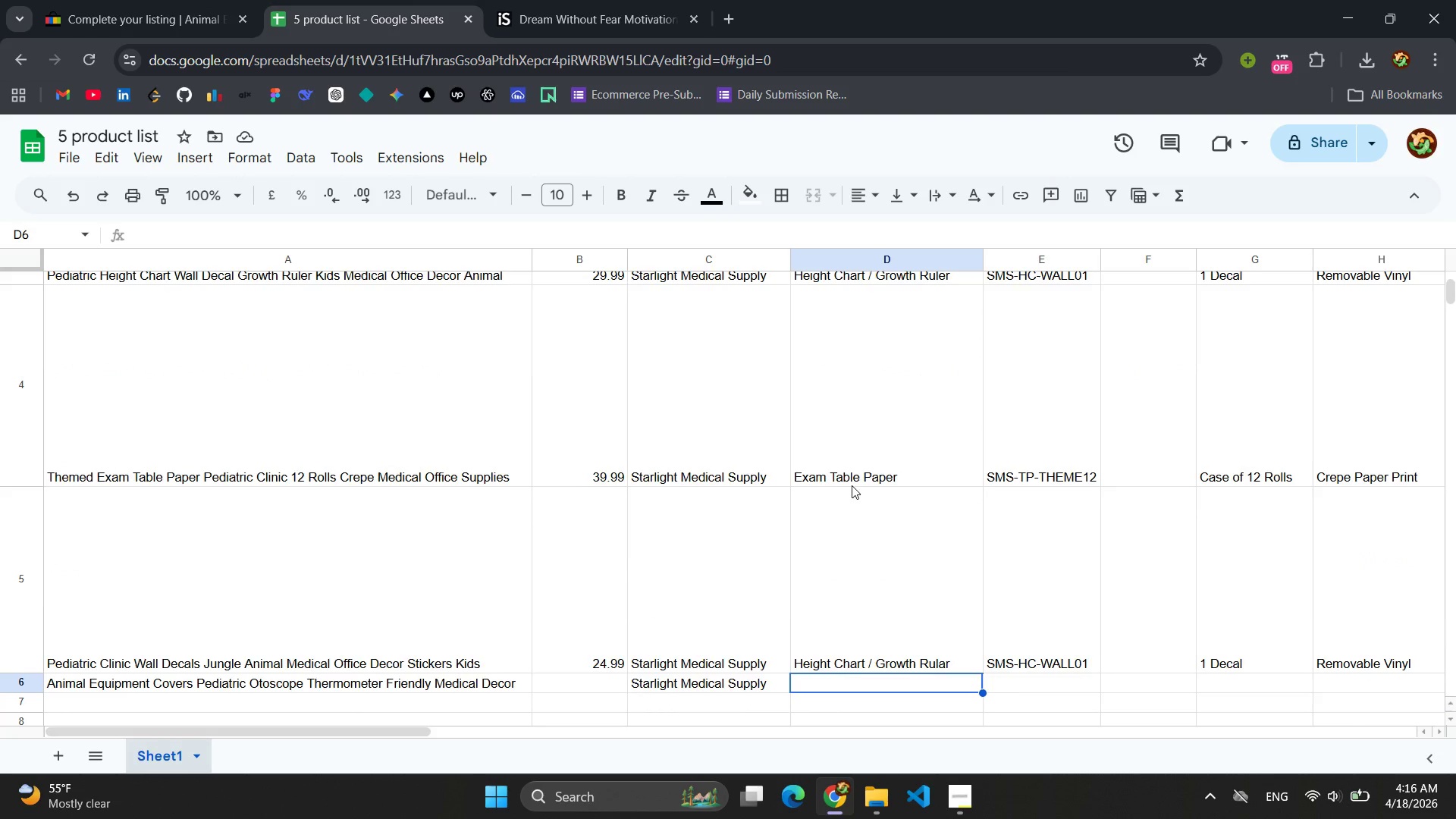 
scroll: coordinate [852, 485], scroll_direction: down, amount: 1.0
 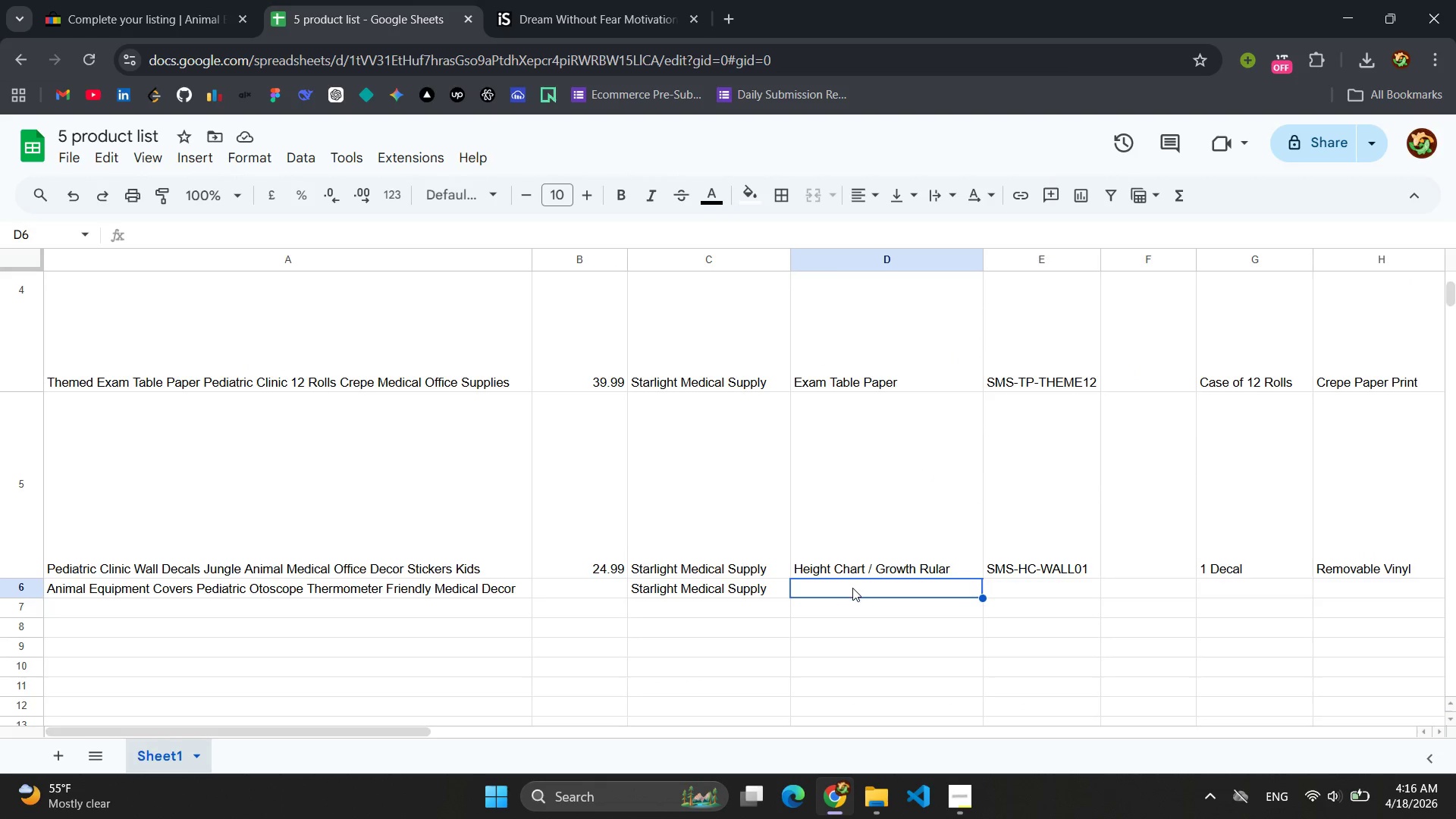 
left_click([852, 588])
 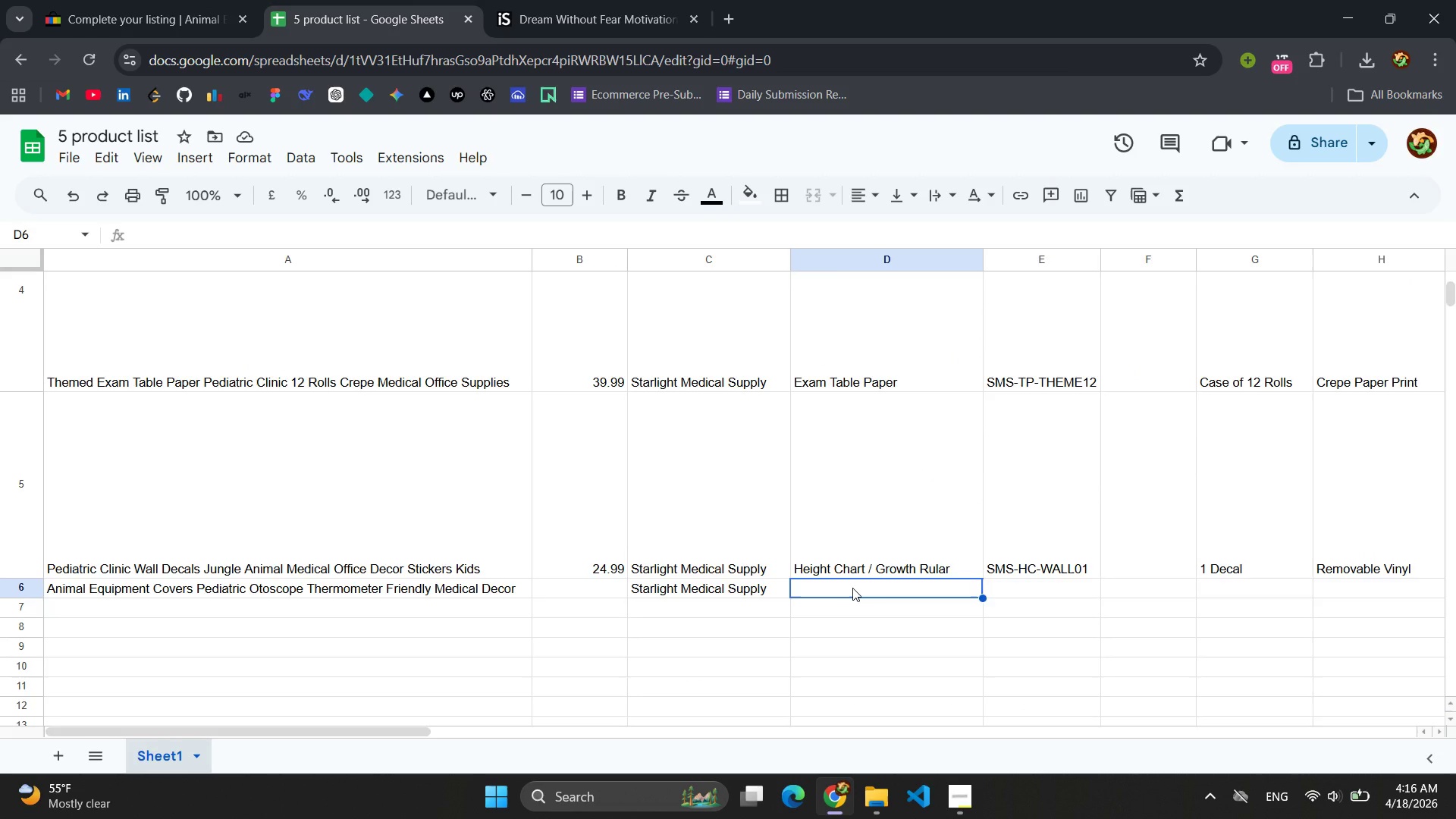 
key(Control+V)
 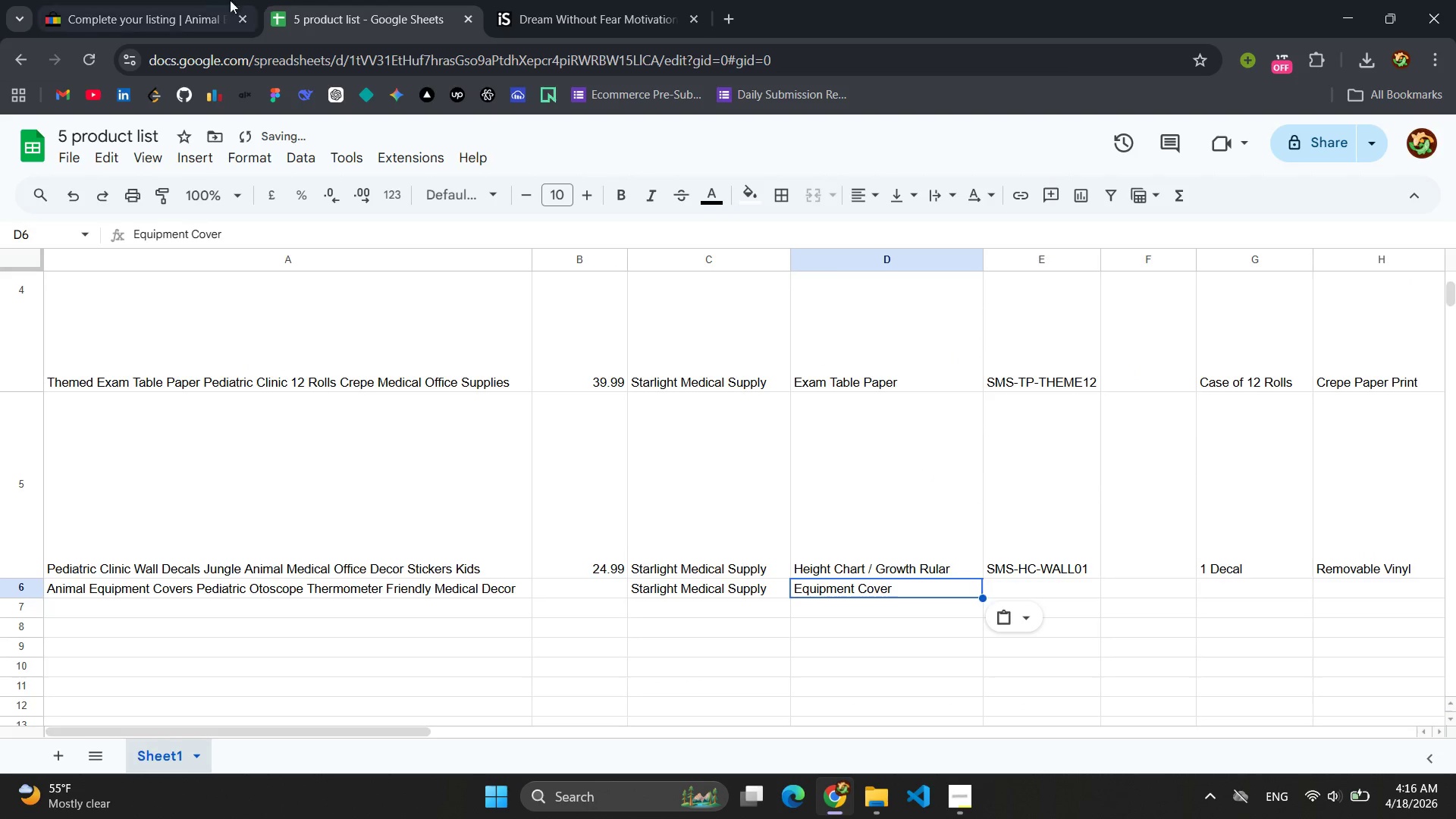 
left_click([194, 0])
 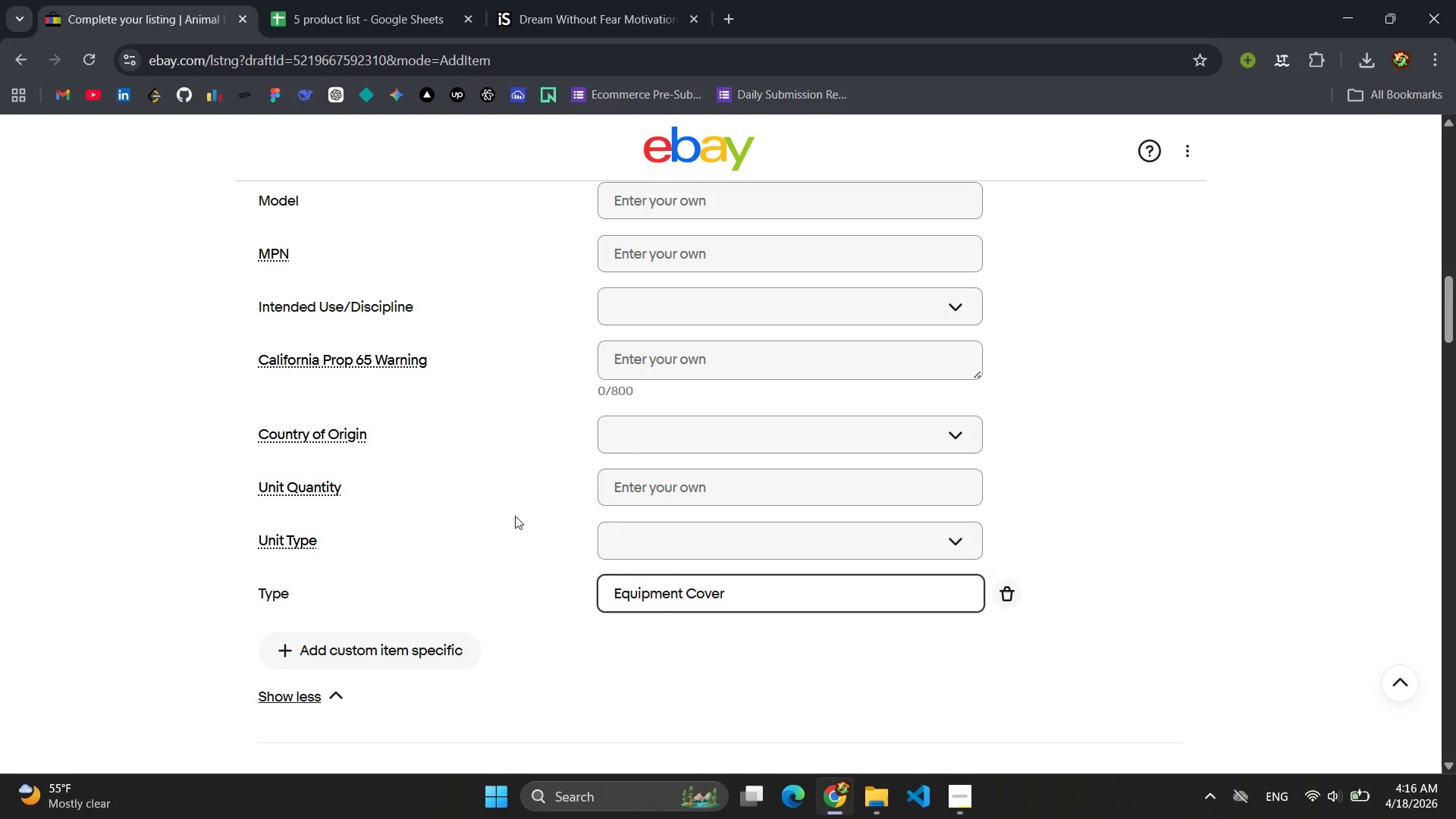 
wait(5.19)
 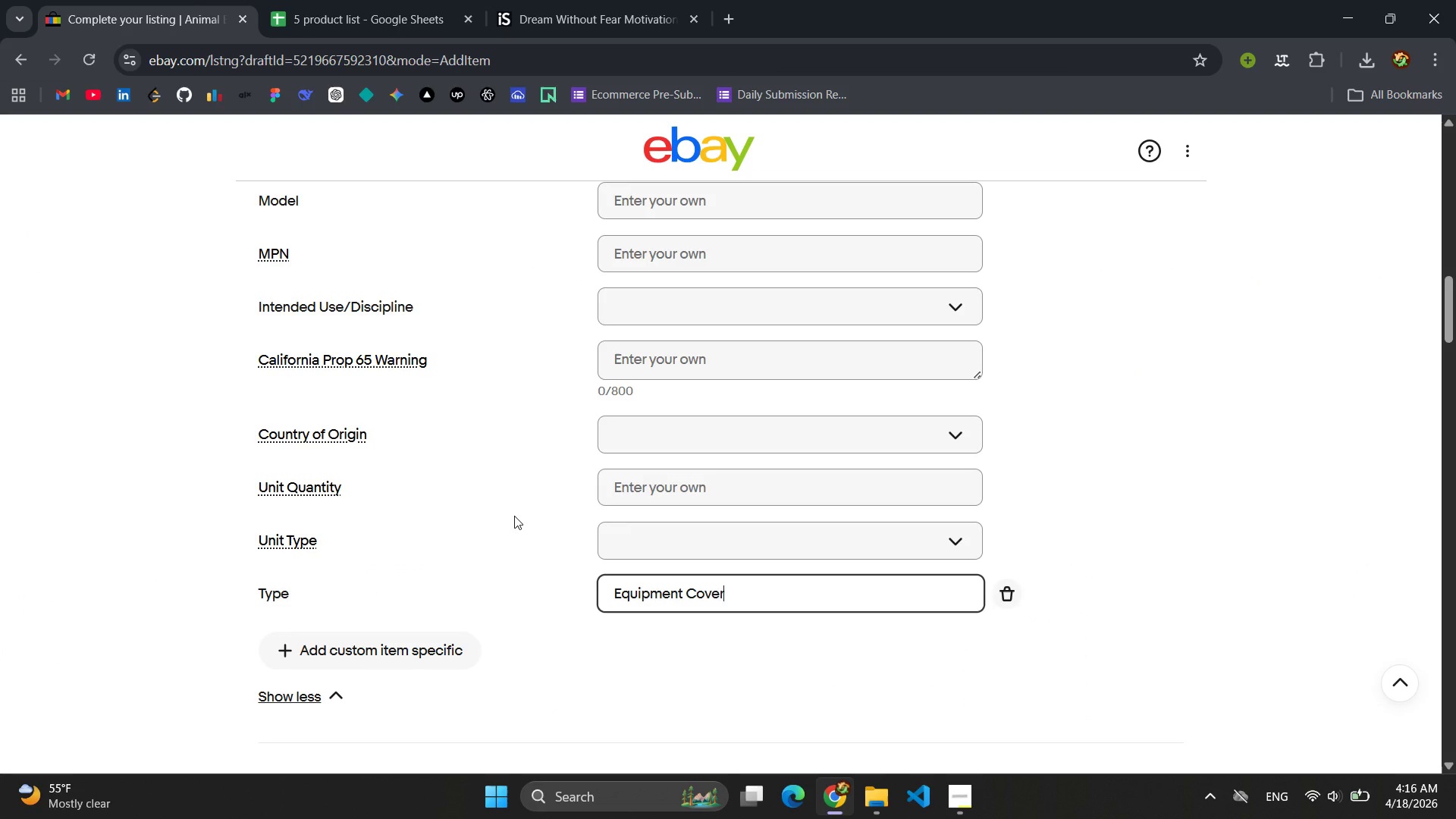 
left_click([383, 645])
 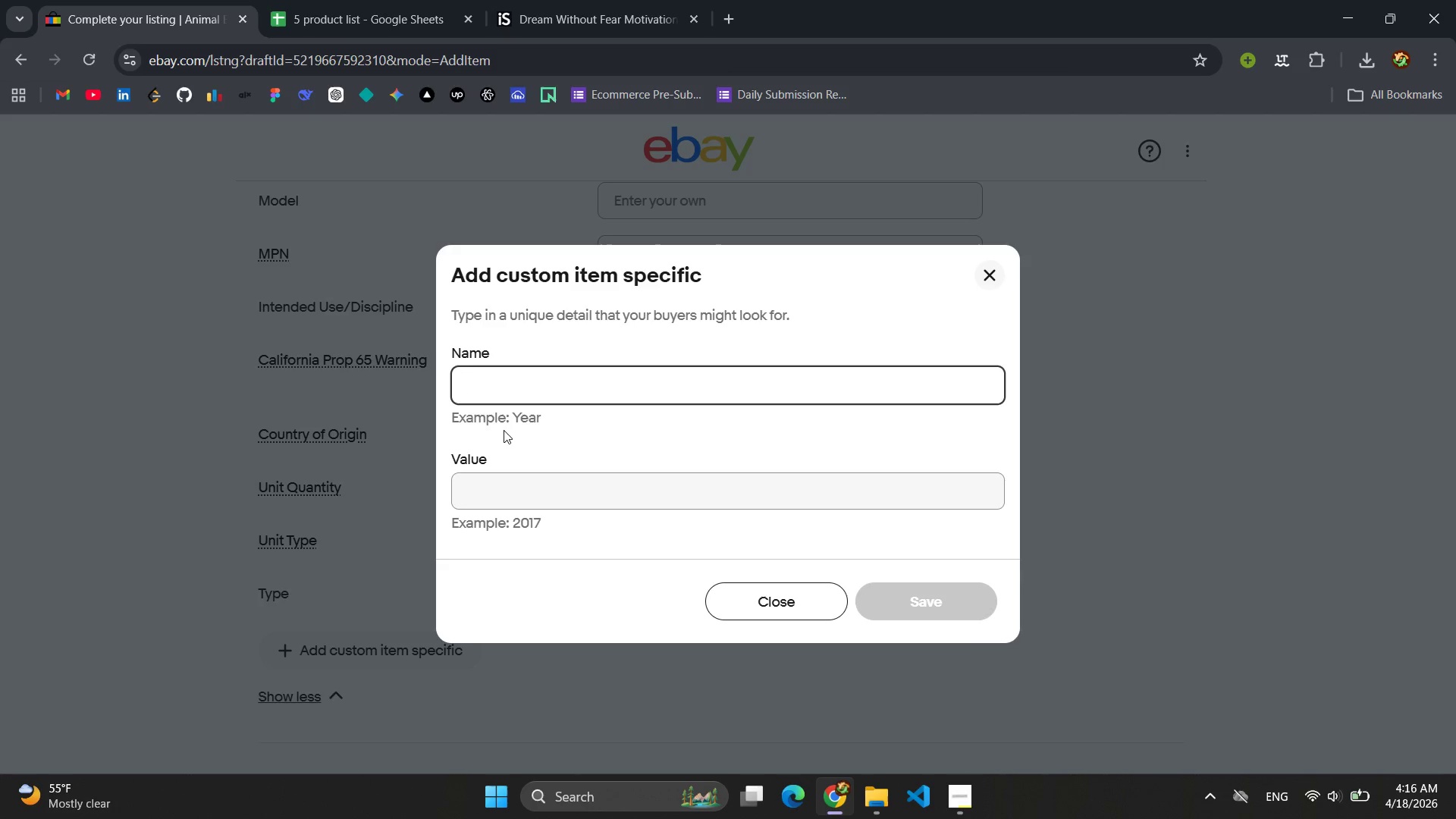 
hold_key(key=ShiftLeft, duration=0.36)
 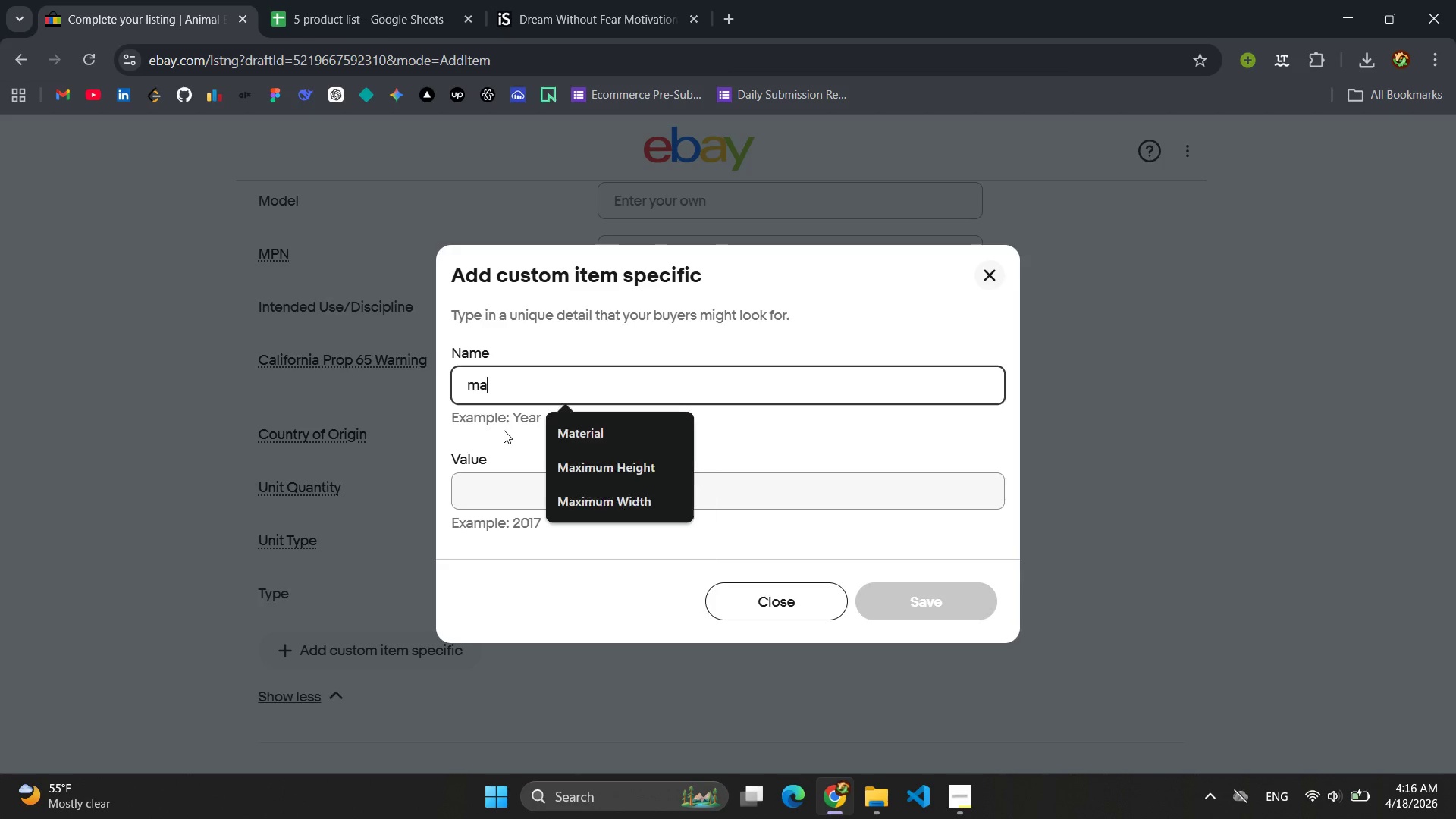 
type(mat)
key(Backspace)
key(Backspace)
 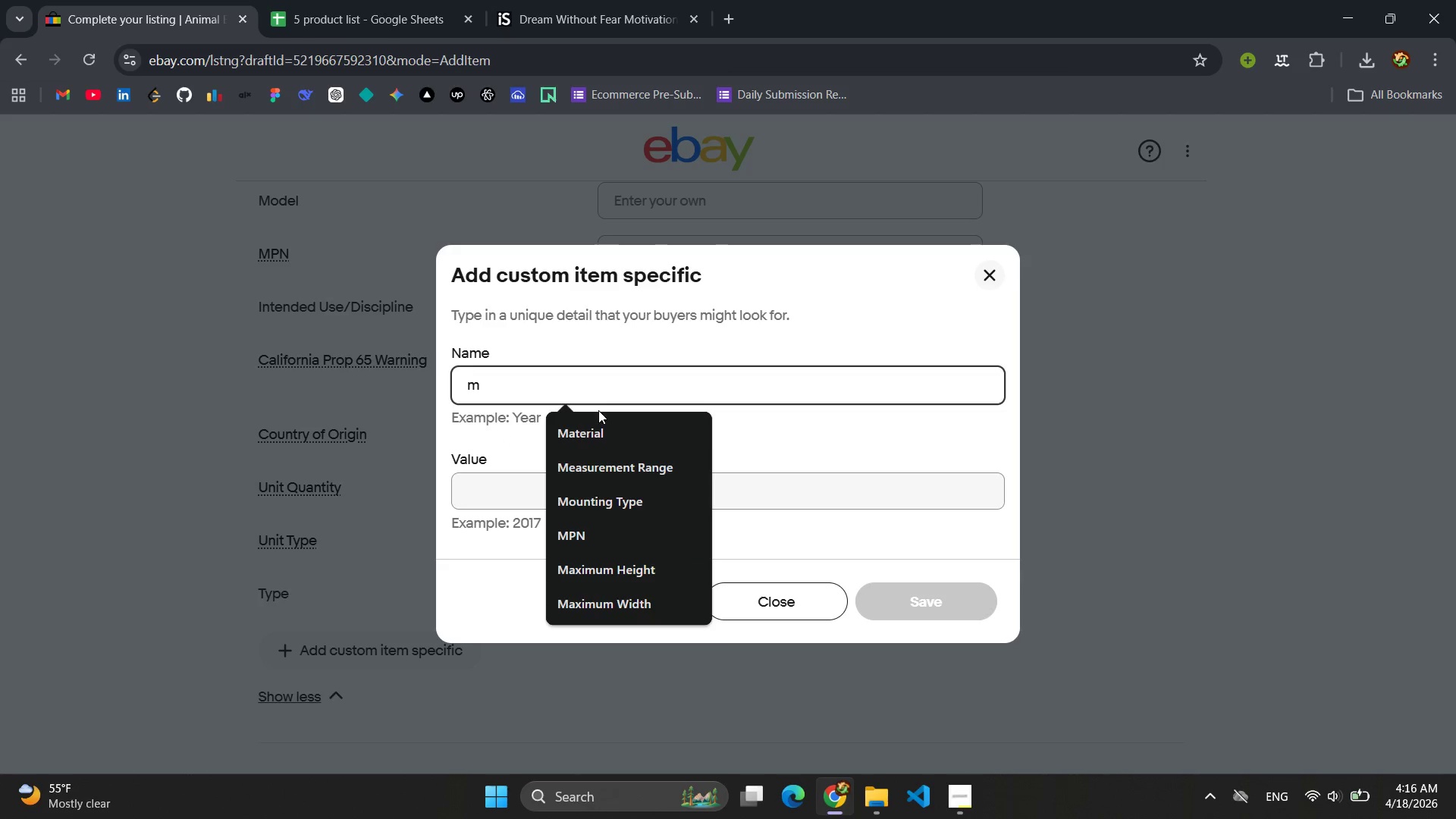 
left_click([595, 421])
 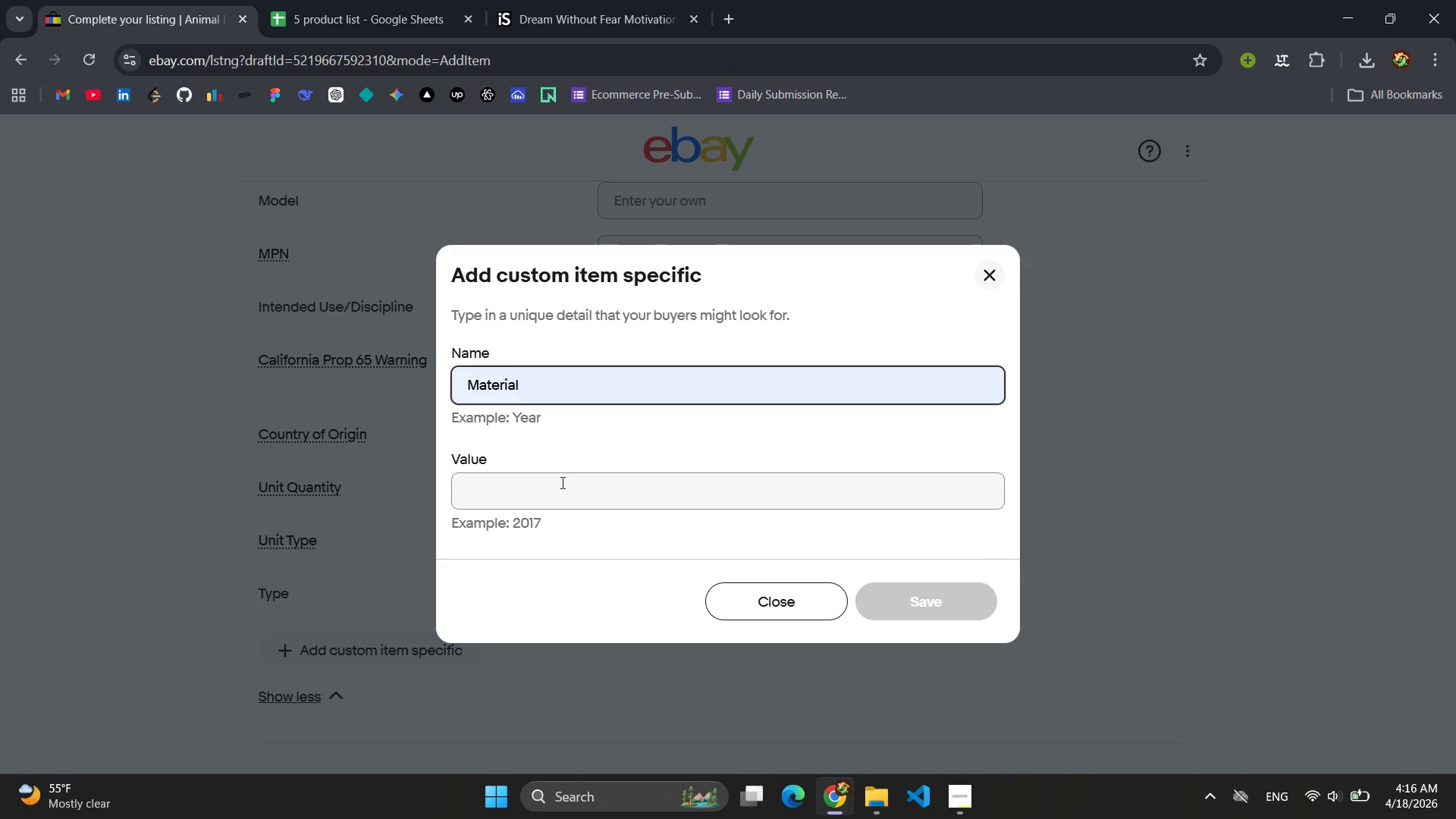 
left_click([559, 485])
 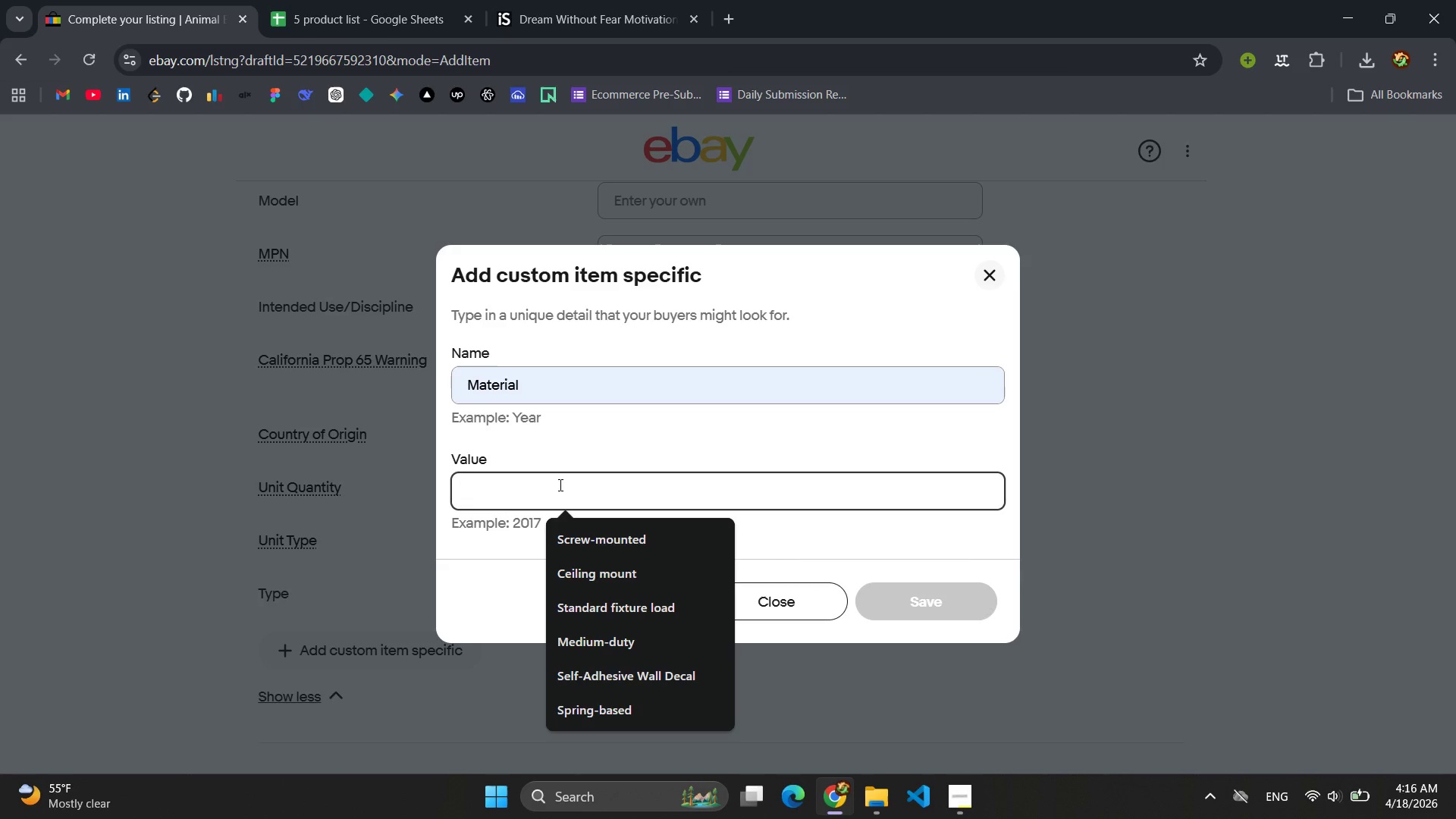 
type(Soft Silicoe)
key(Backspace)
type(ne)
 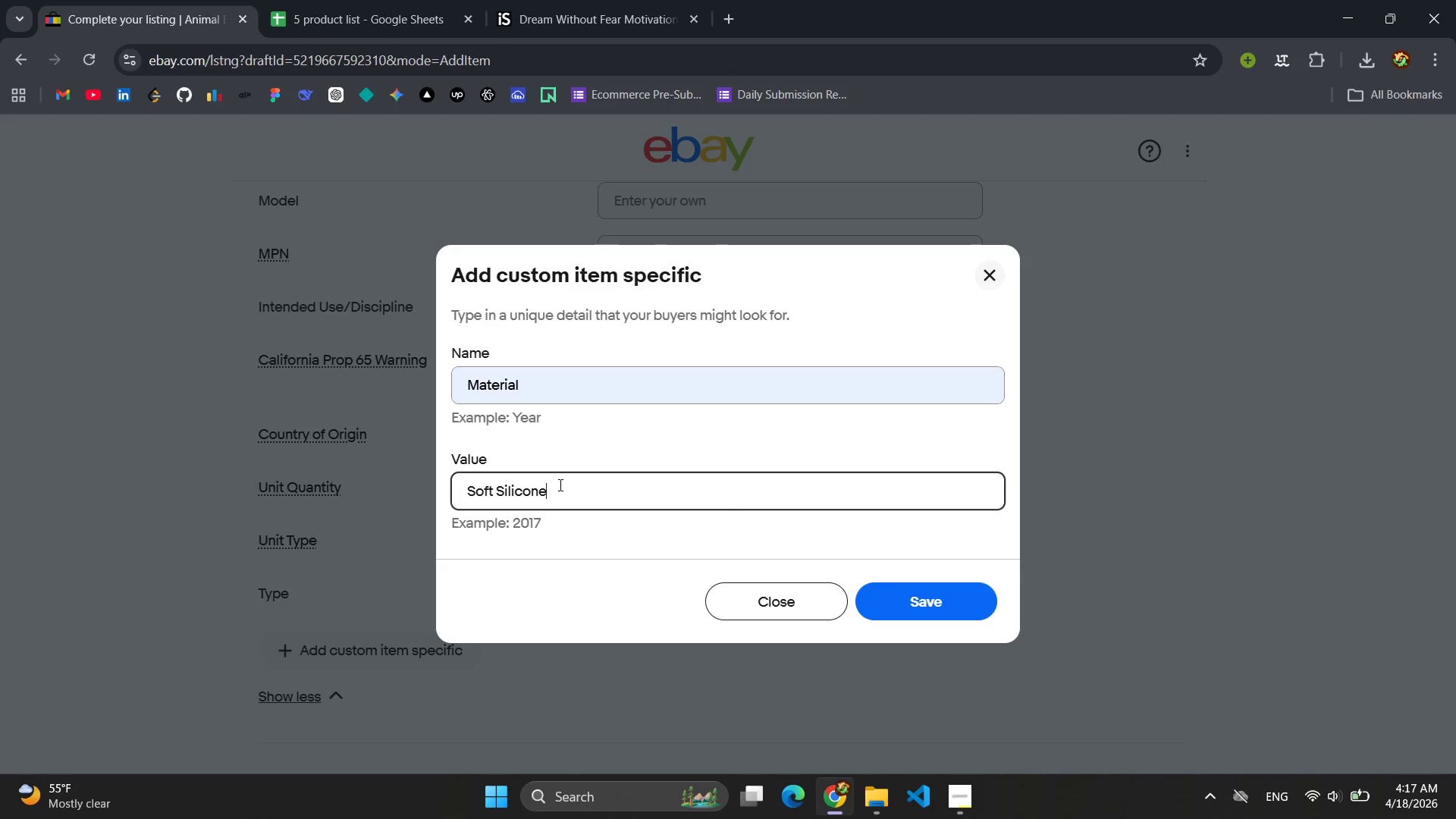 
key(Control+ControlLeft)
 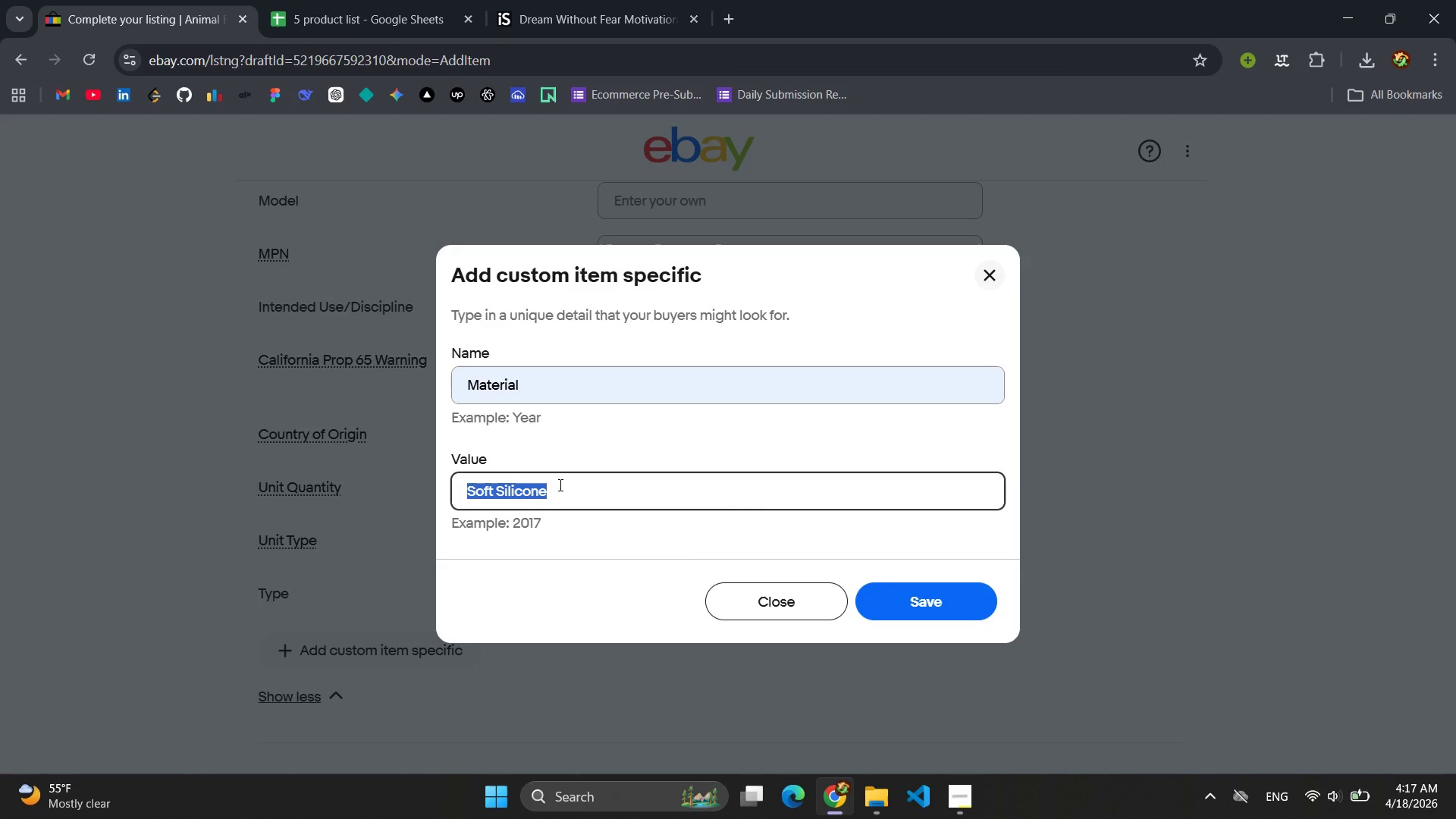 
key(Control+A)
 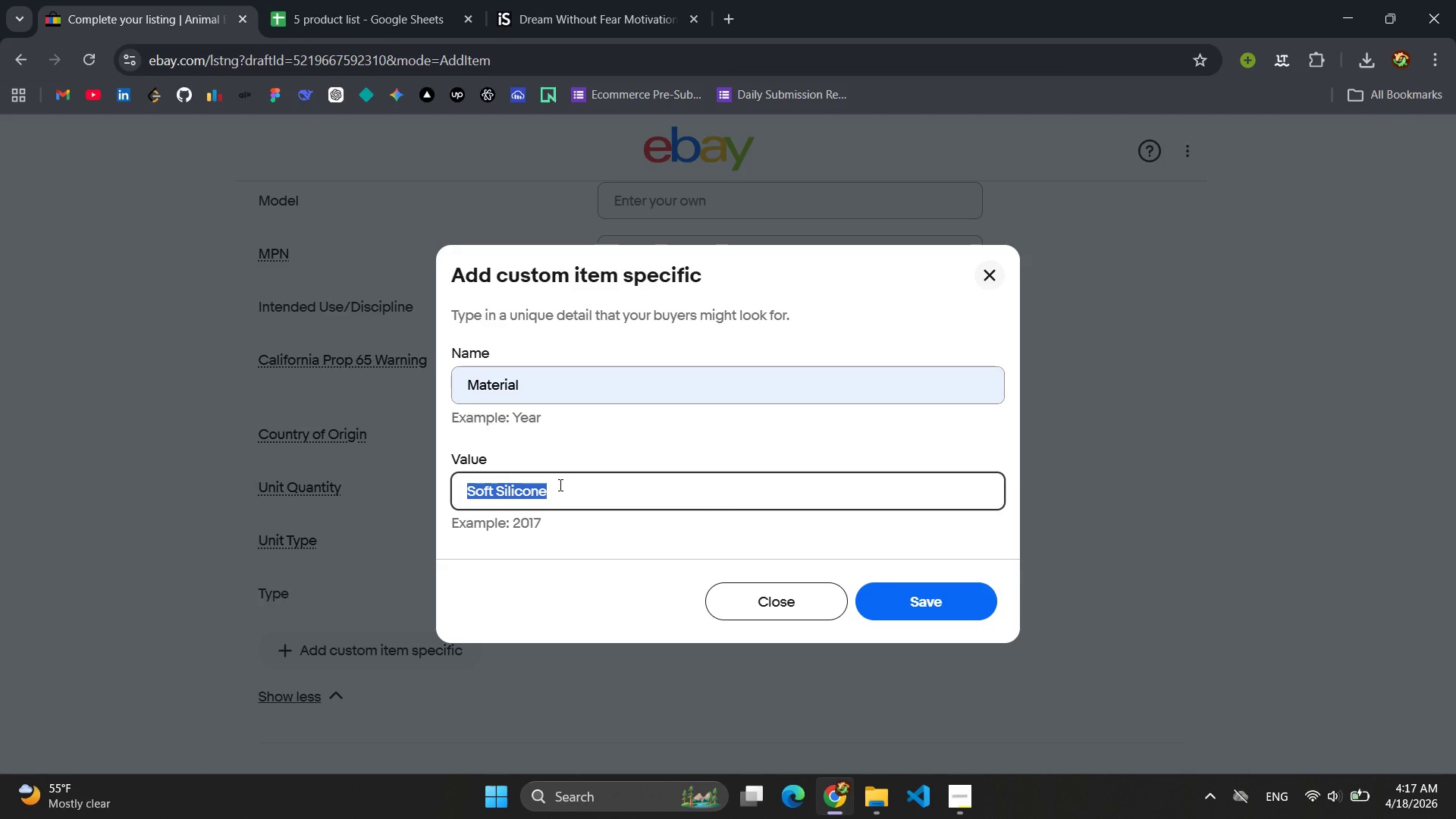 
key(Control+C)
 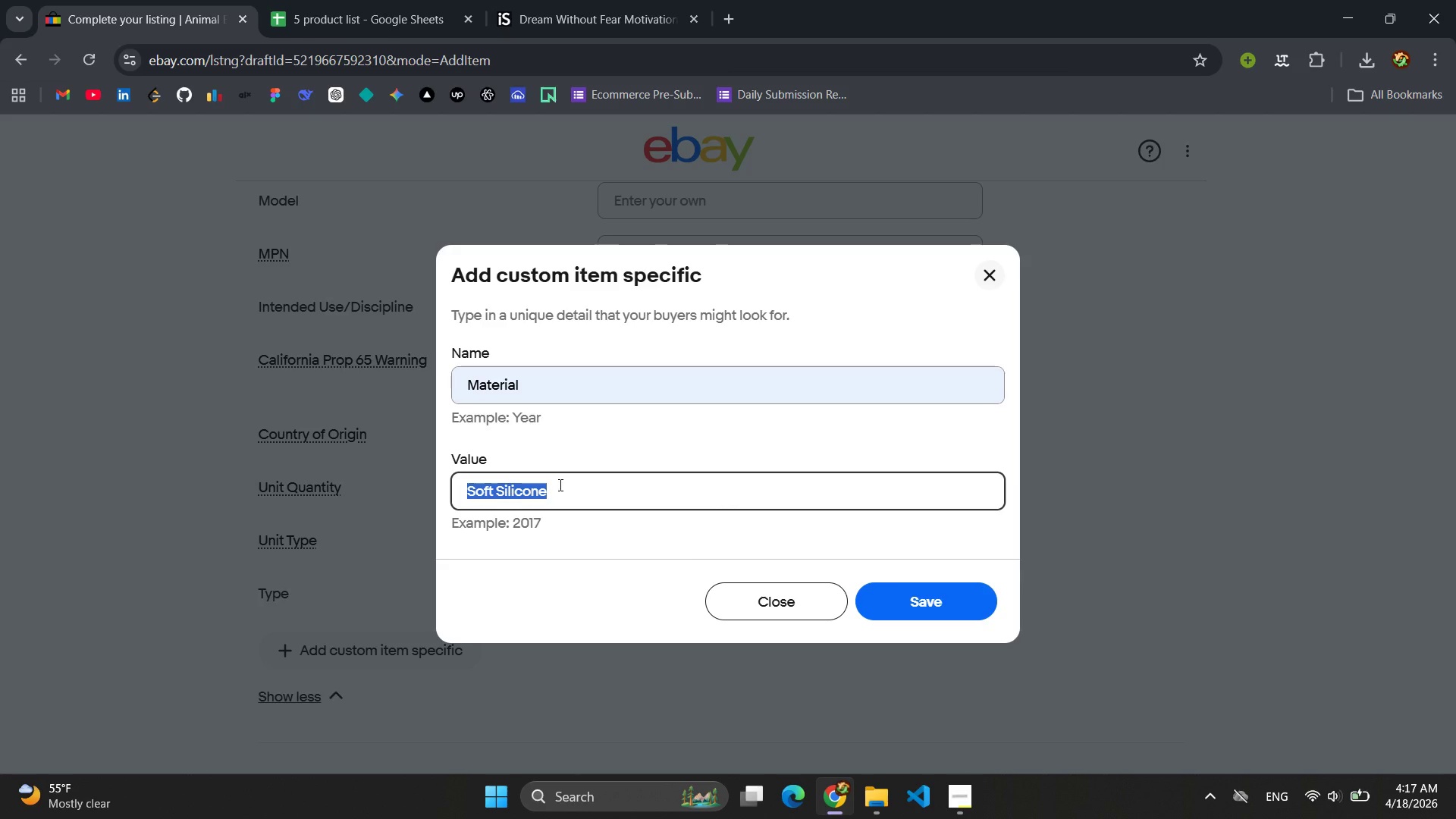 
key(Enter)
 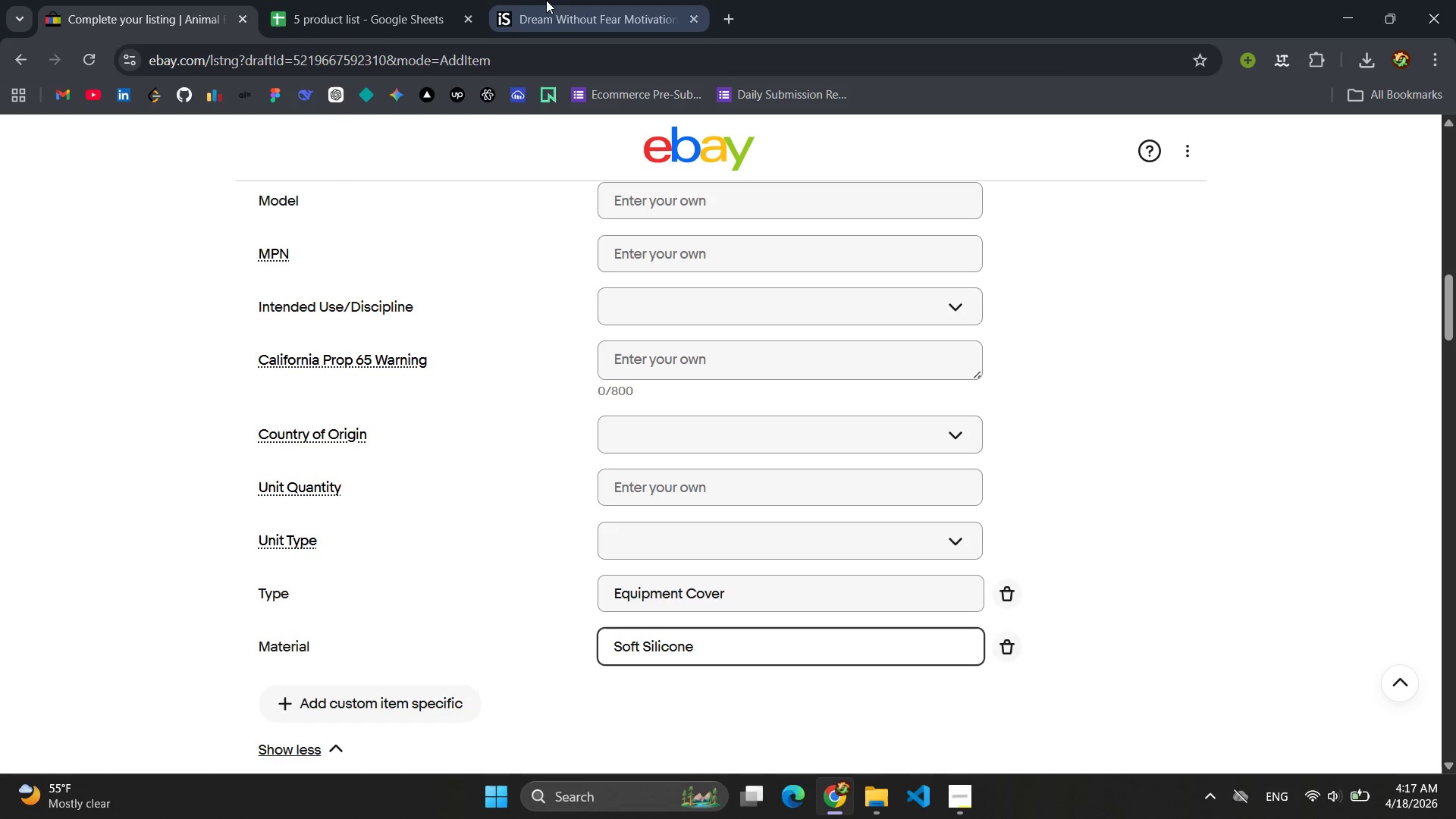 
left_click([376, 26])
 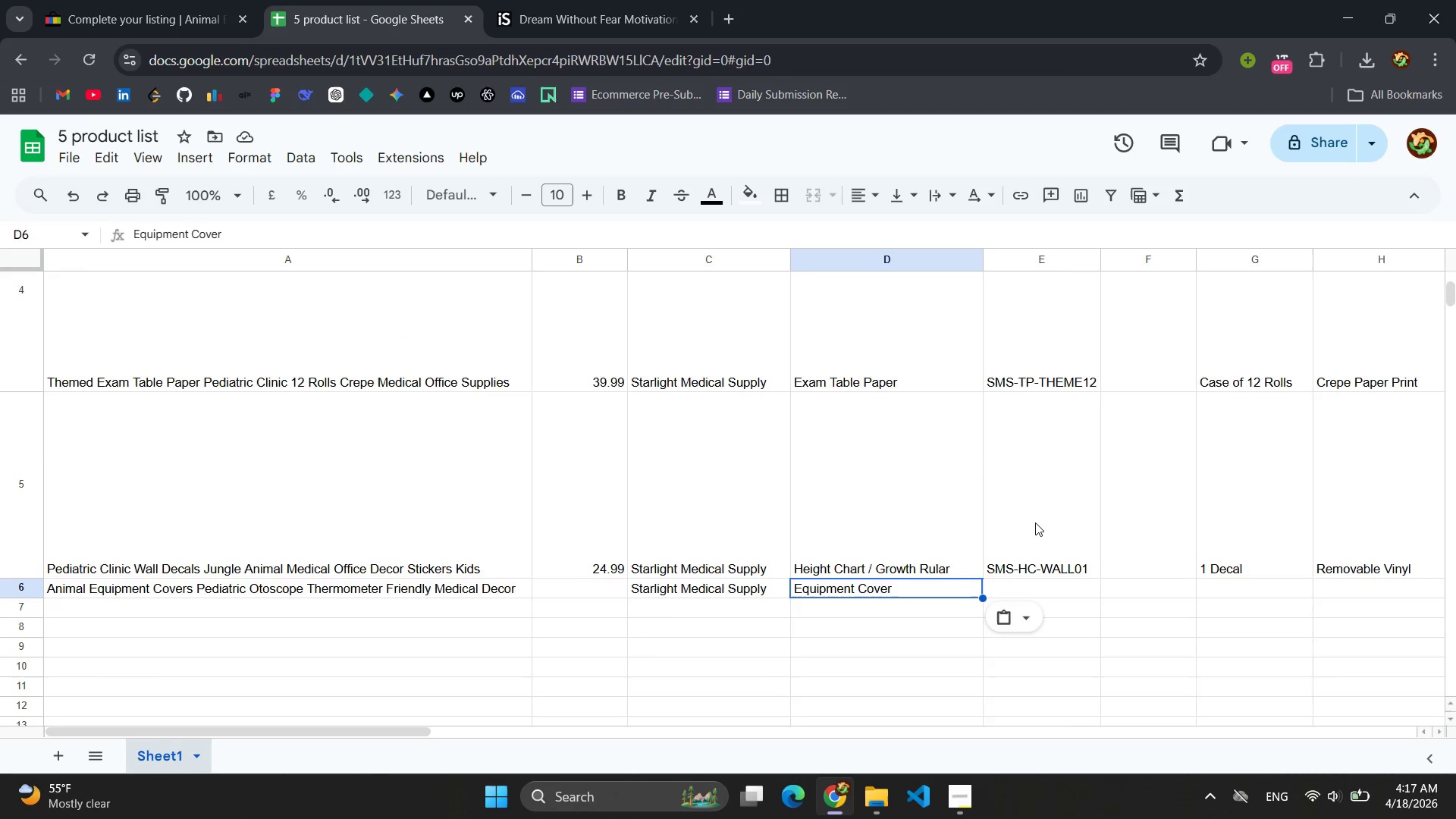 
scroll: coordinate [1040, 504], scroll_direction: up, amount: 7.0
 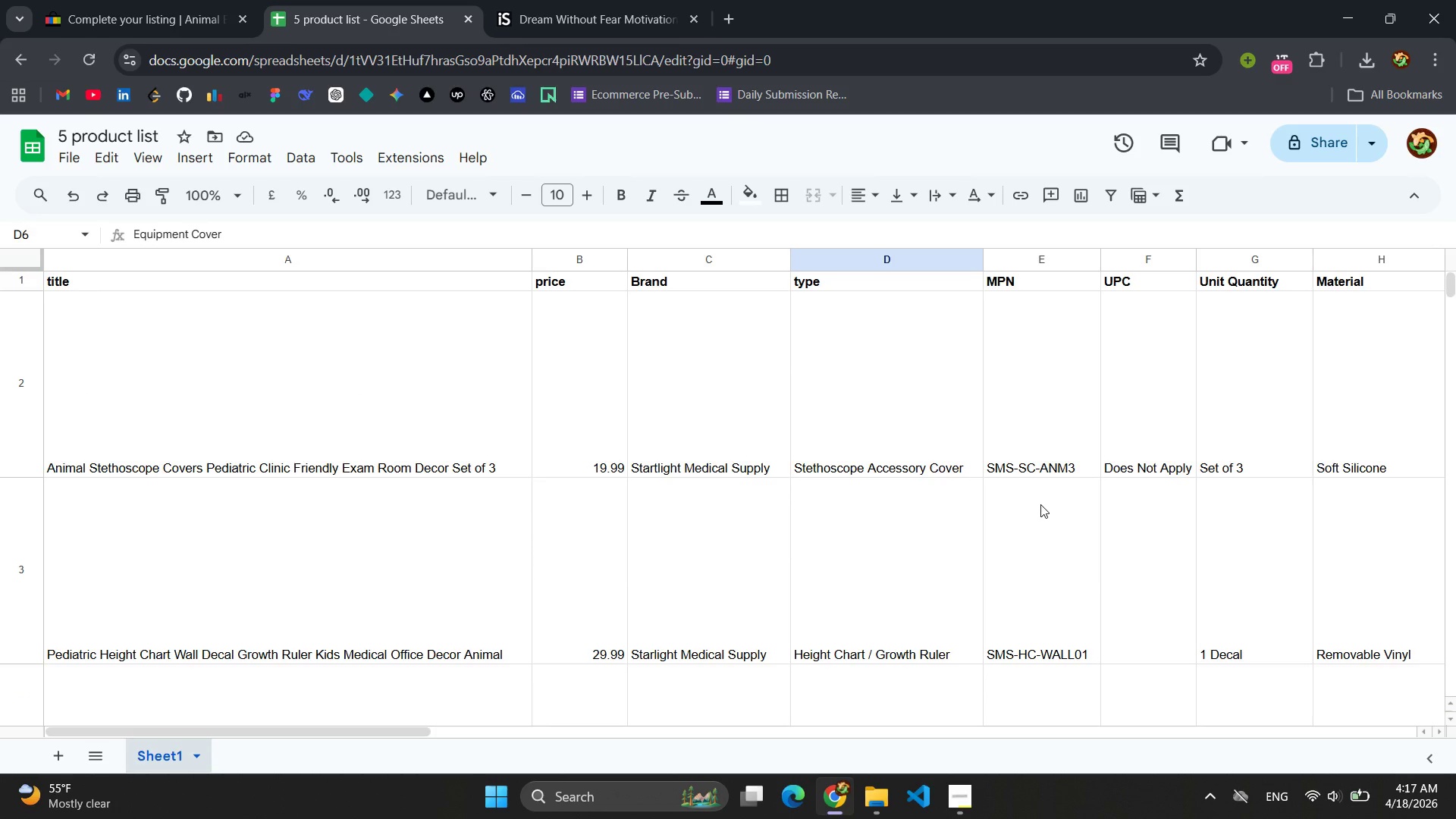 
scroll: coordinate [1040, 504], scroll_direction: down, amount: 1.0
 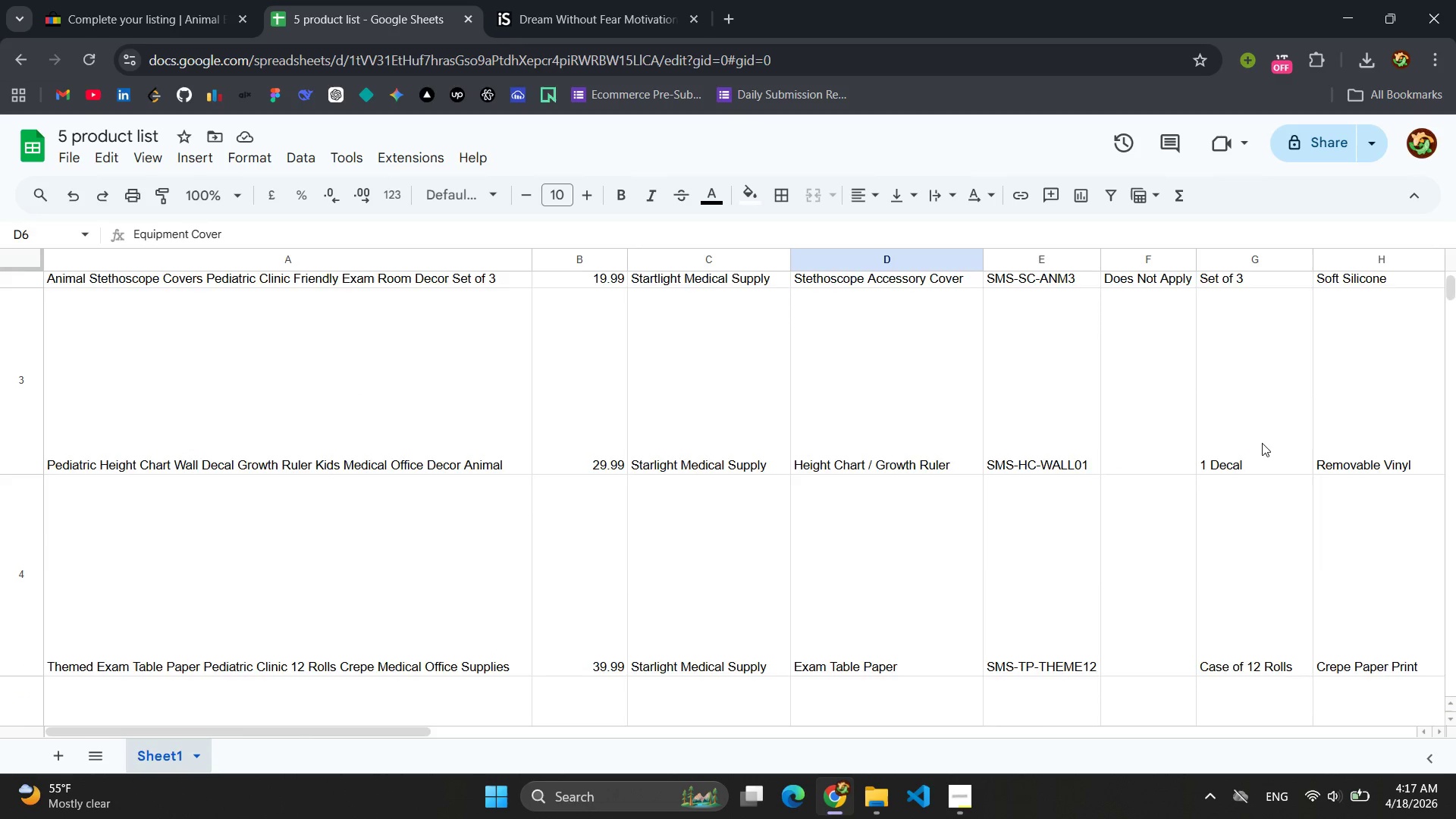 
scroll: coordinate [1325, 495], scroll_direction: none, amount: 0.0
 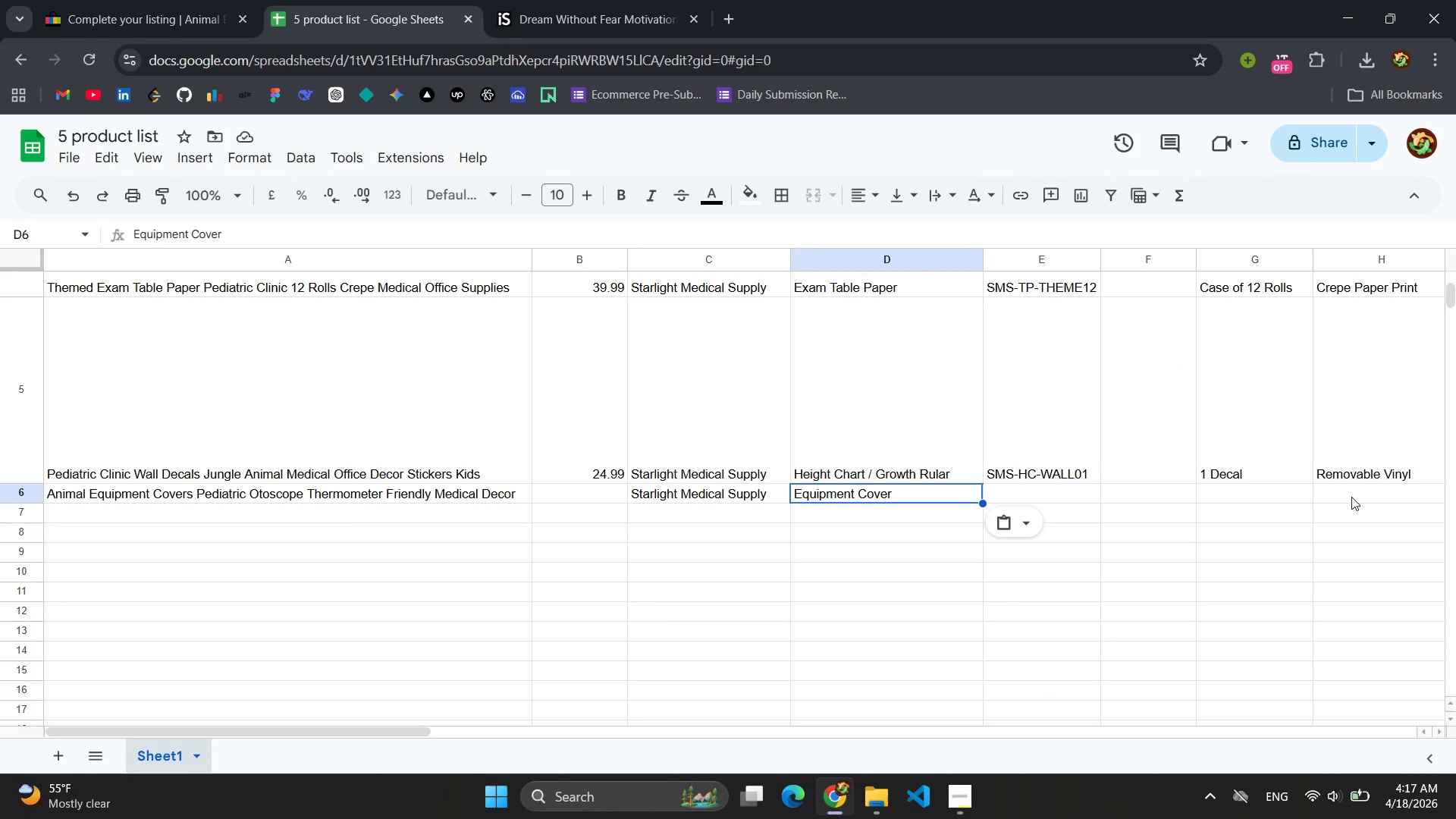 
left_click([1351, 497])
 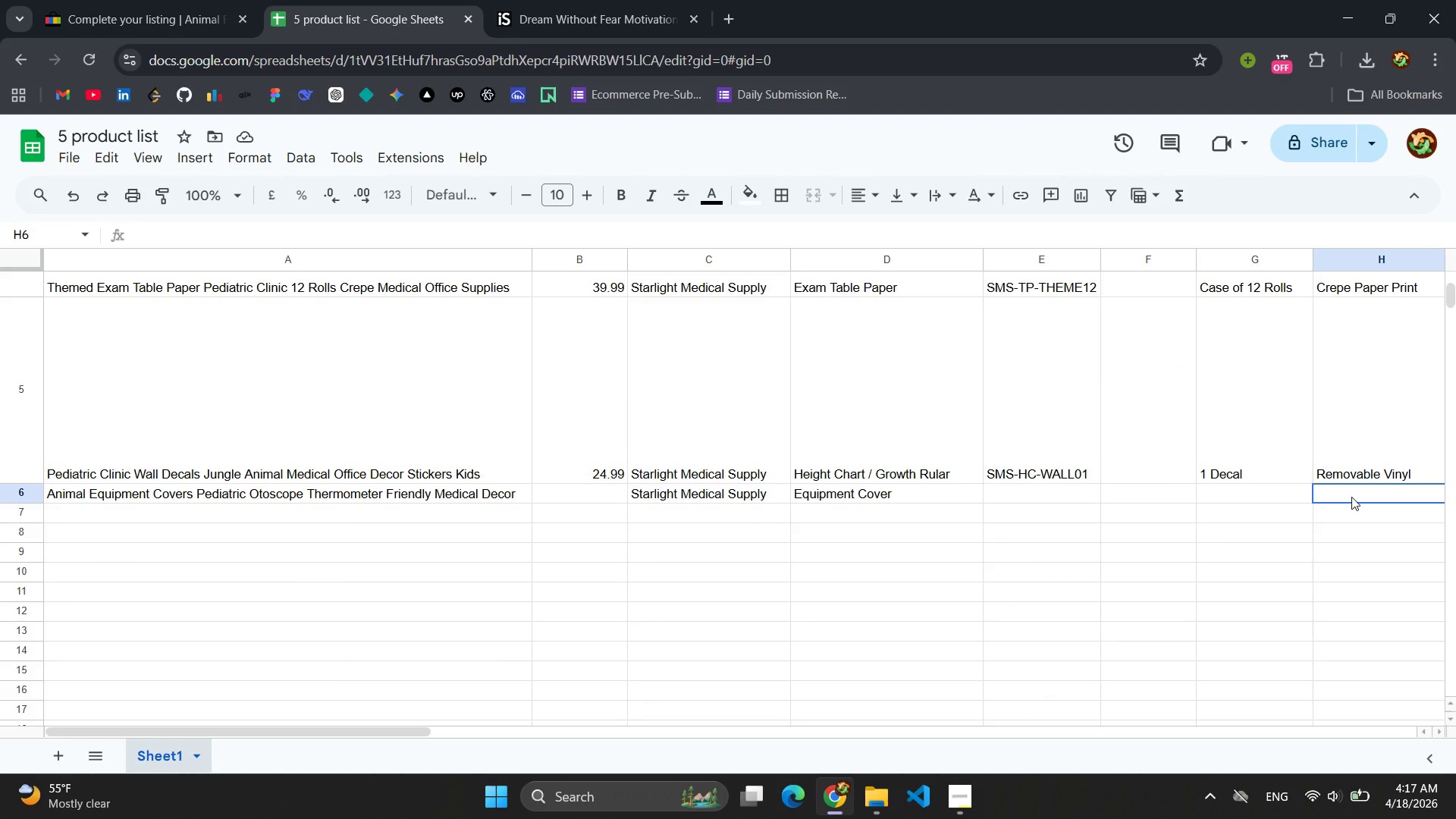 
key(Control+V)
 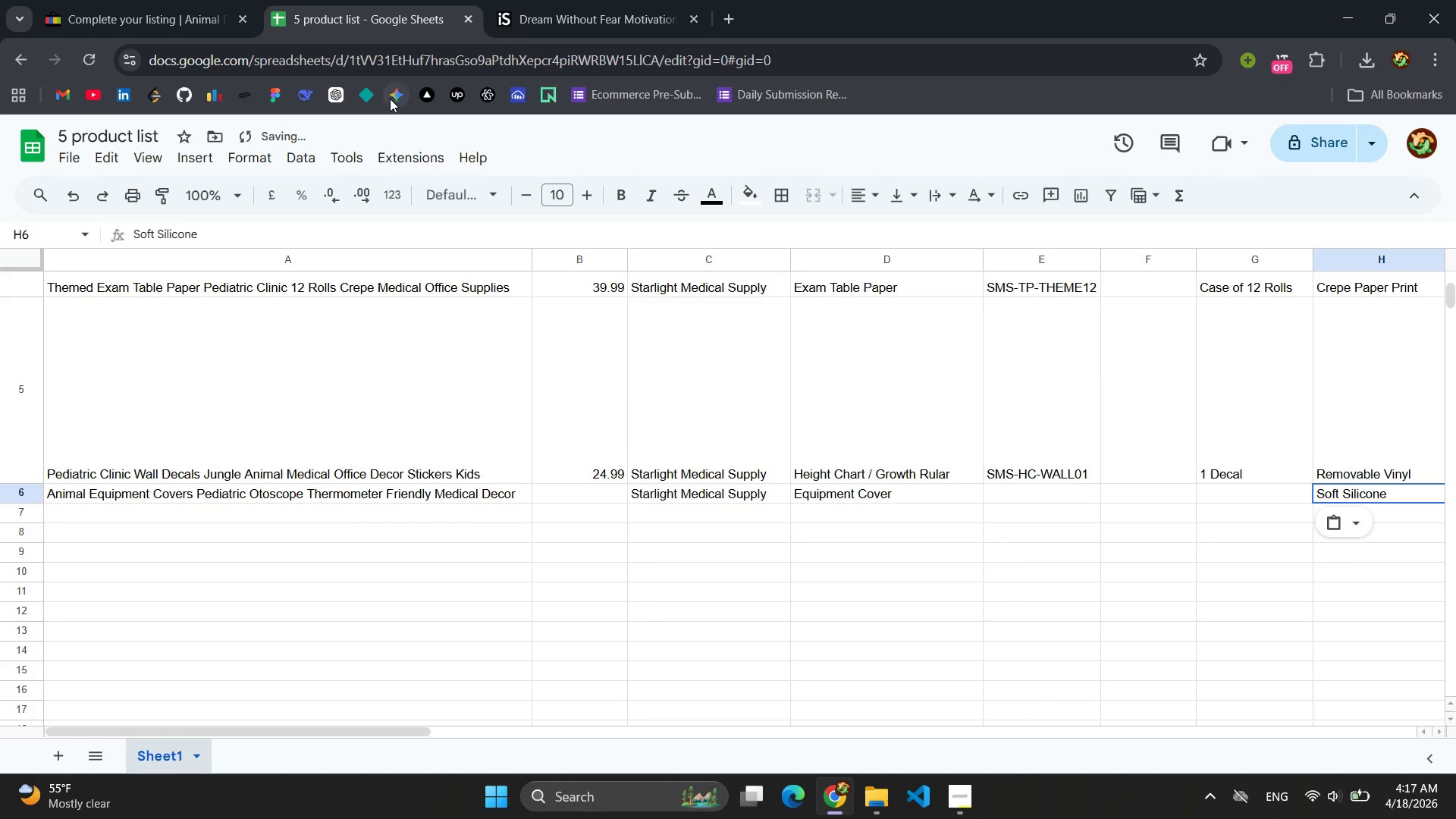 
left_click([150, 0])
 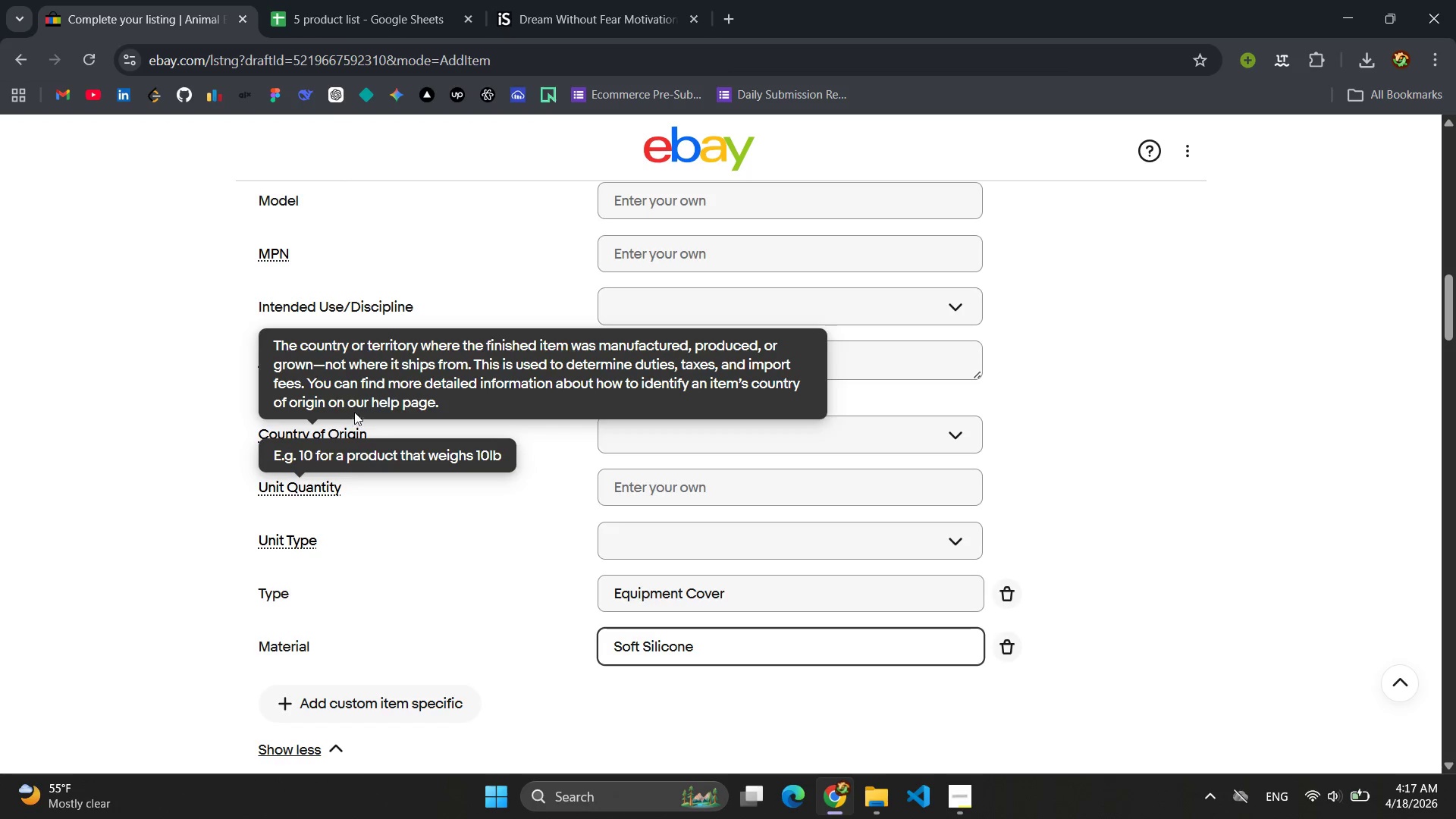 
scroll: coordinate [515, 306], scroll_direction: none, amount: 0.0
 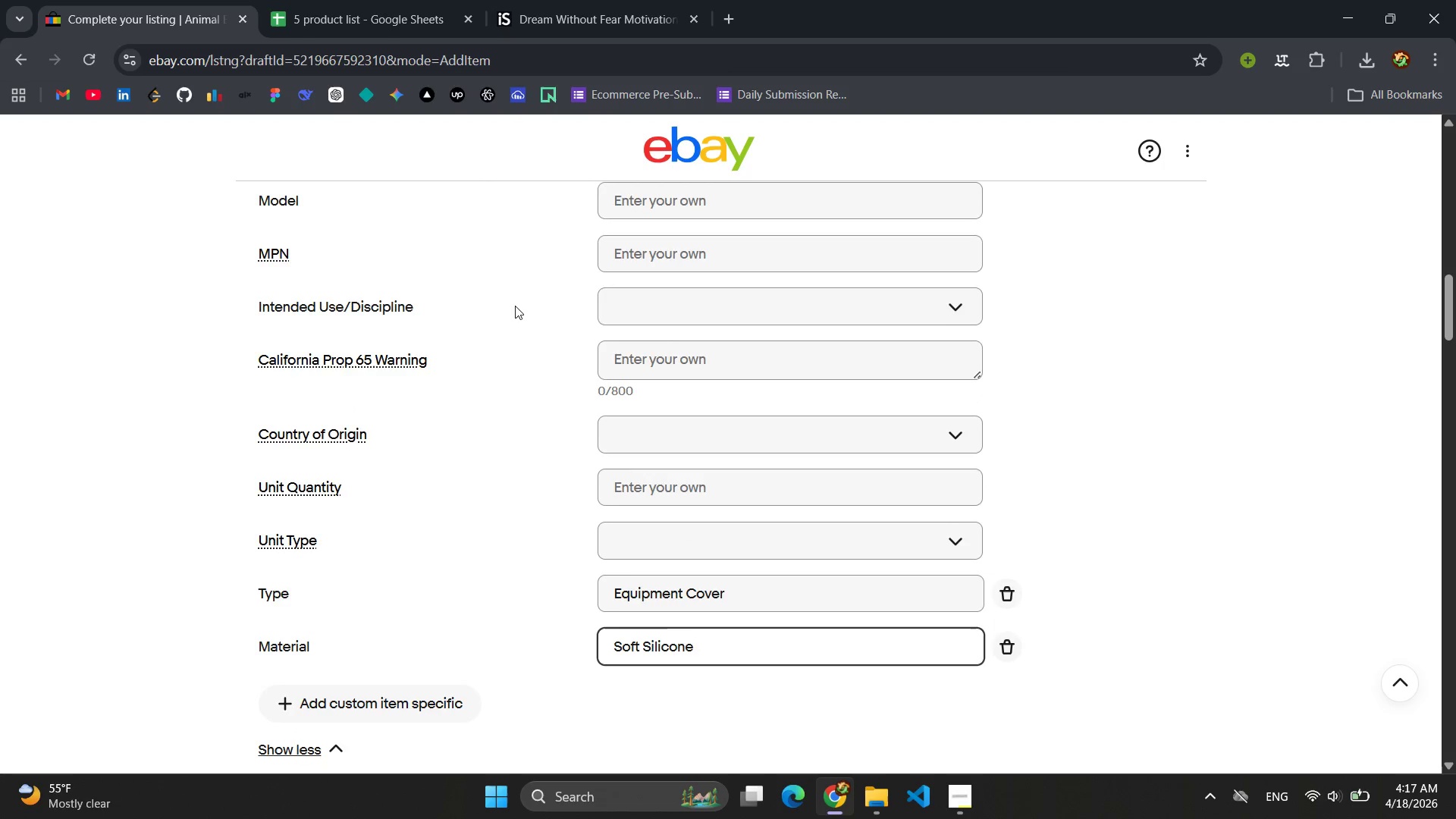 
scroll: coordinate [515, 306], scroll_direction: down, amount: 2.0
 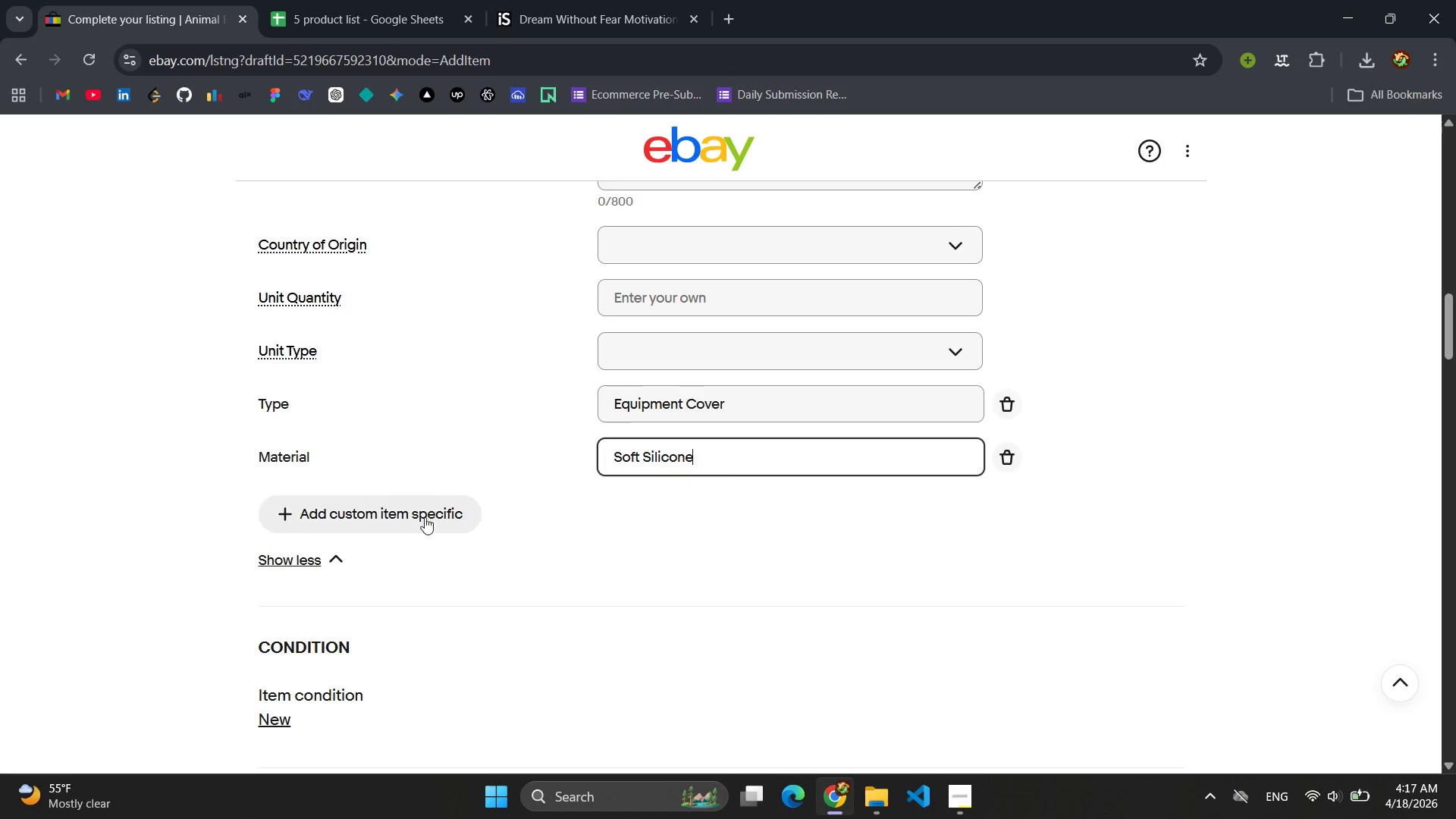 
left_click([423, 518])
 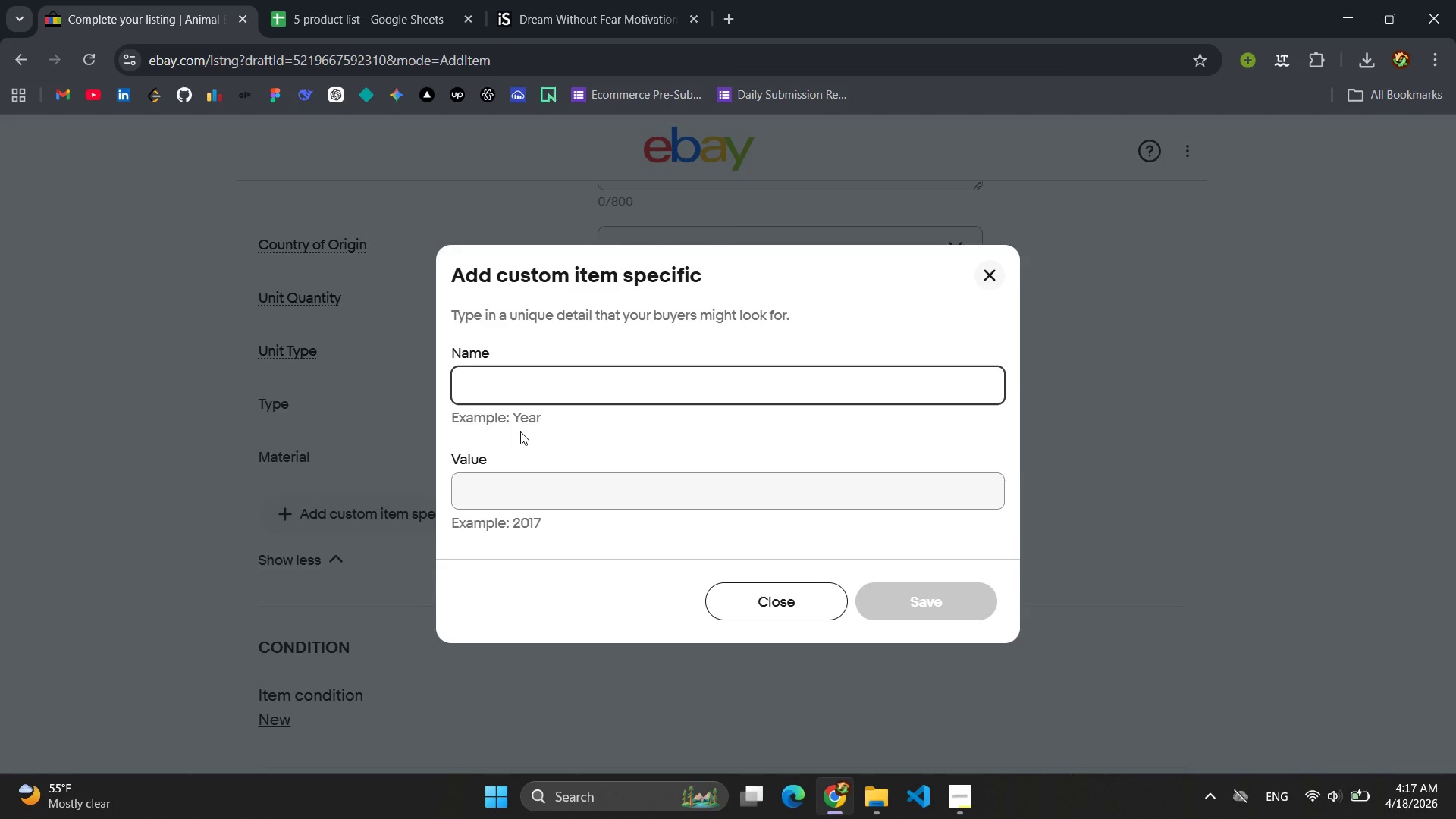 
type(Color)
 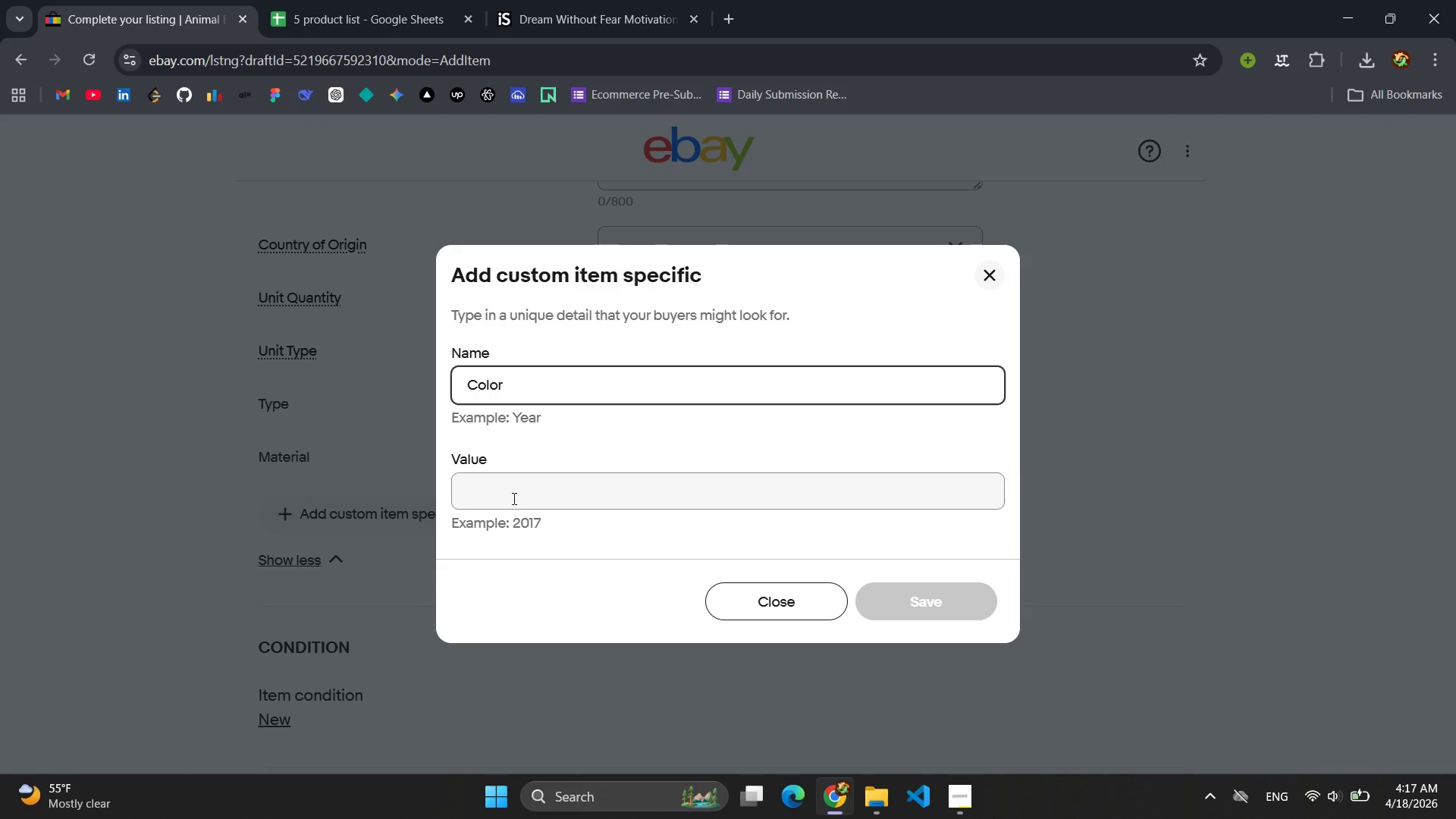 
left_click([512, 500])
 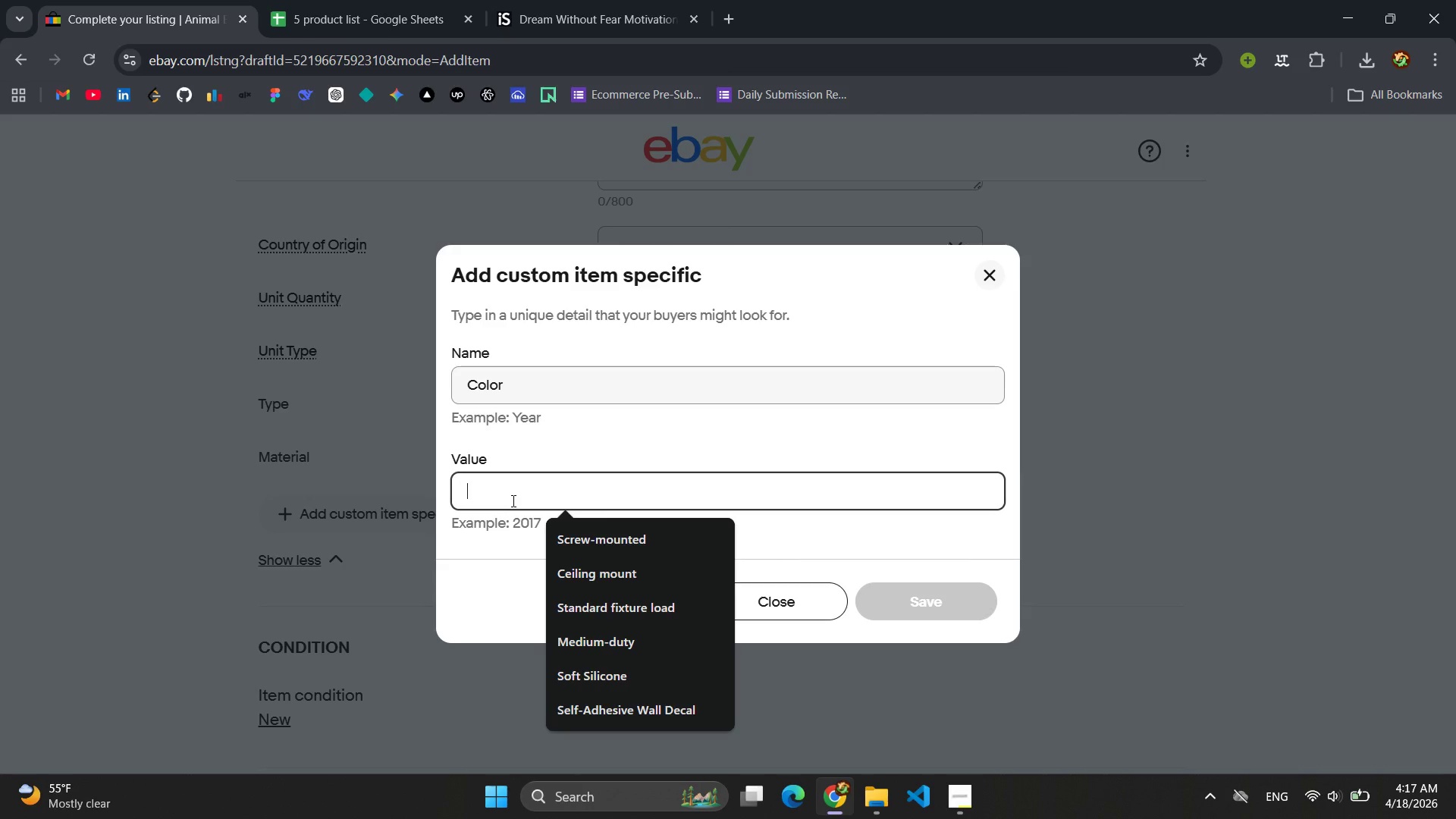 
type(Aso)
key(Backspace)
type(sorted Anm)
key(Backspace)
type(imals)
 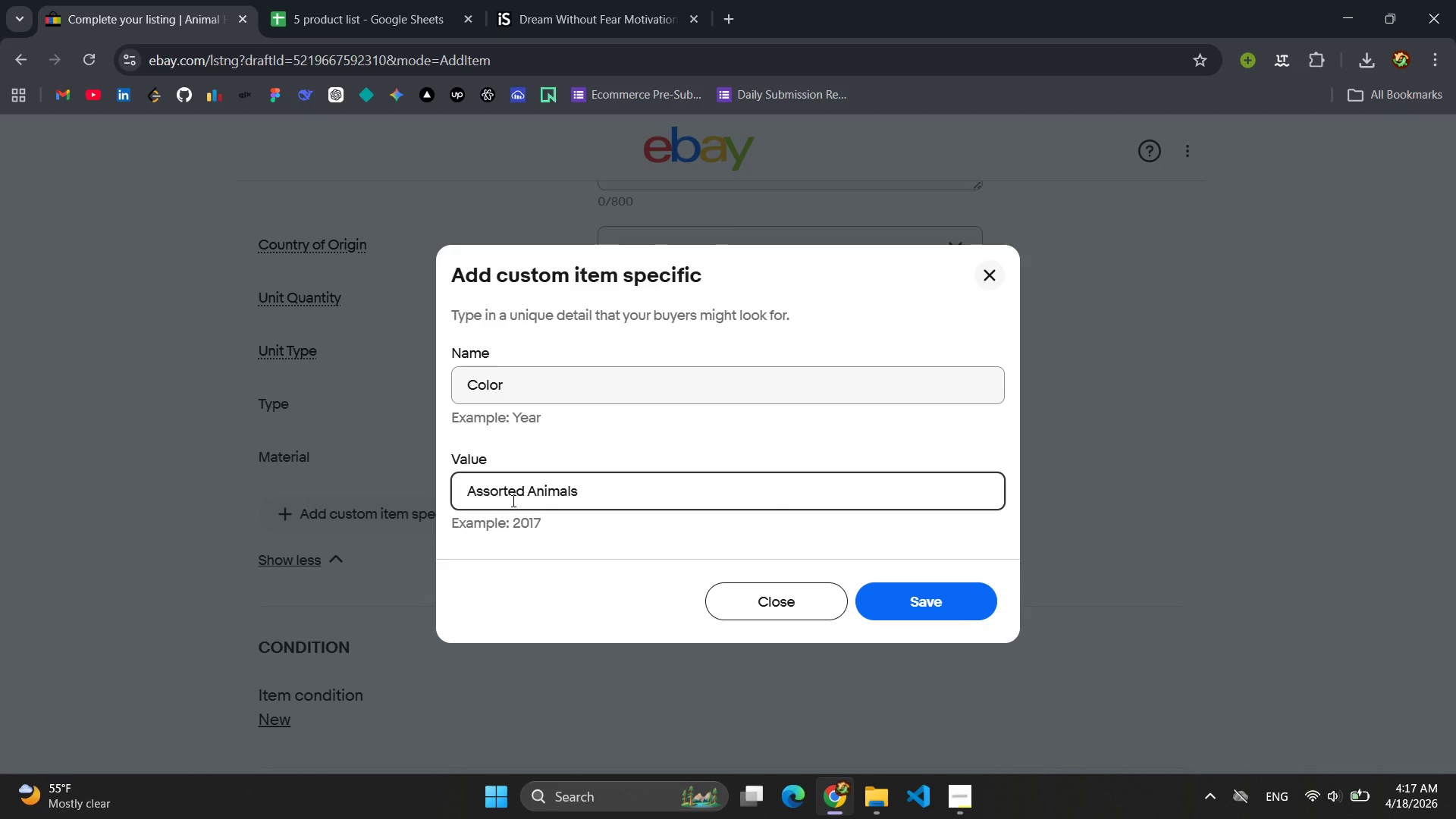 
key(Control+ControlLeft)
 